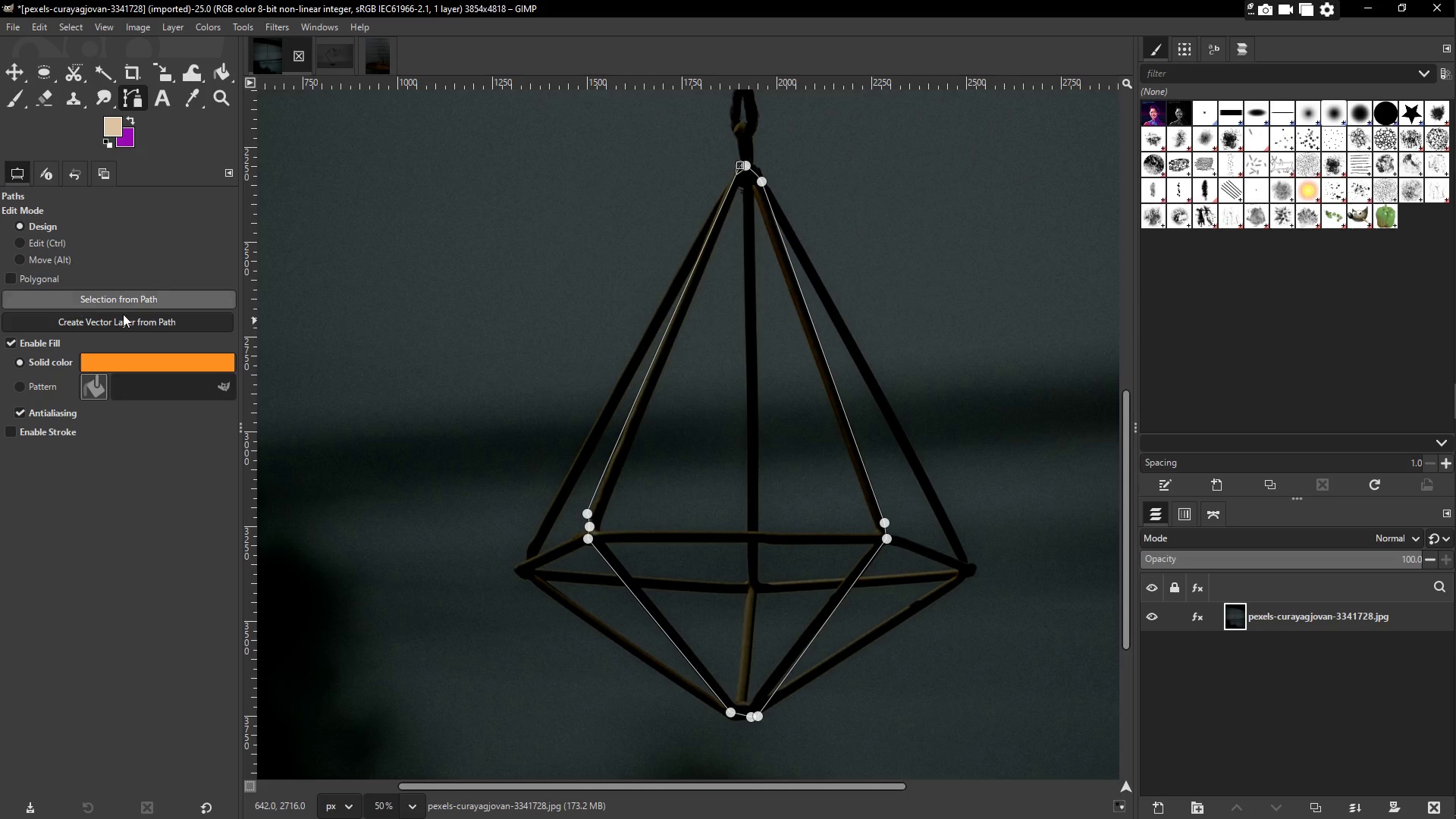 
left_click([130, 301])
 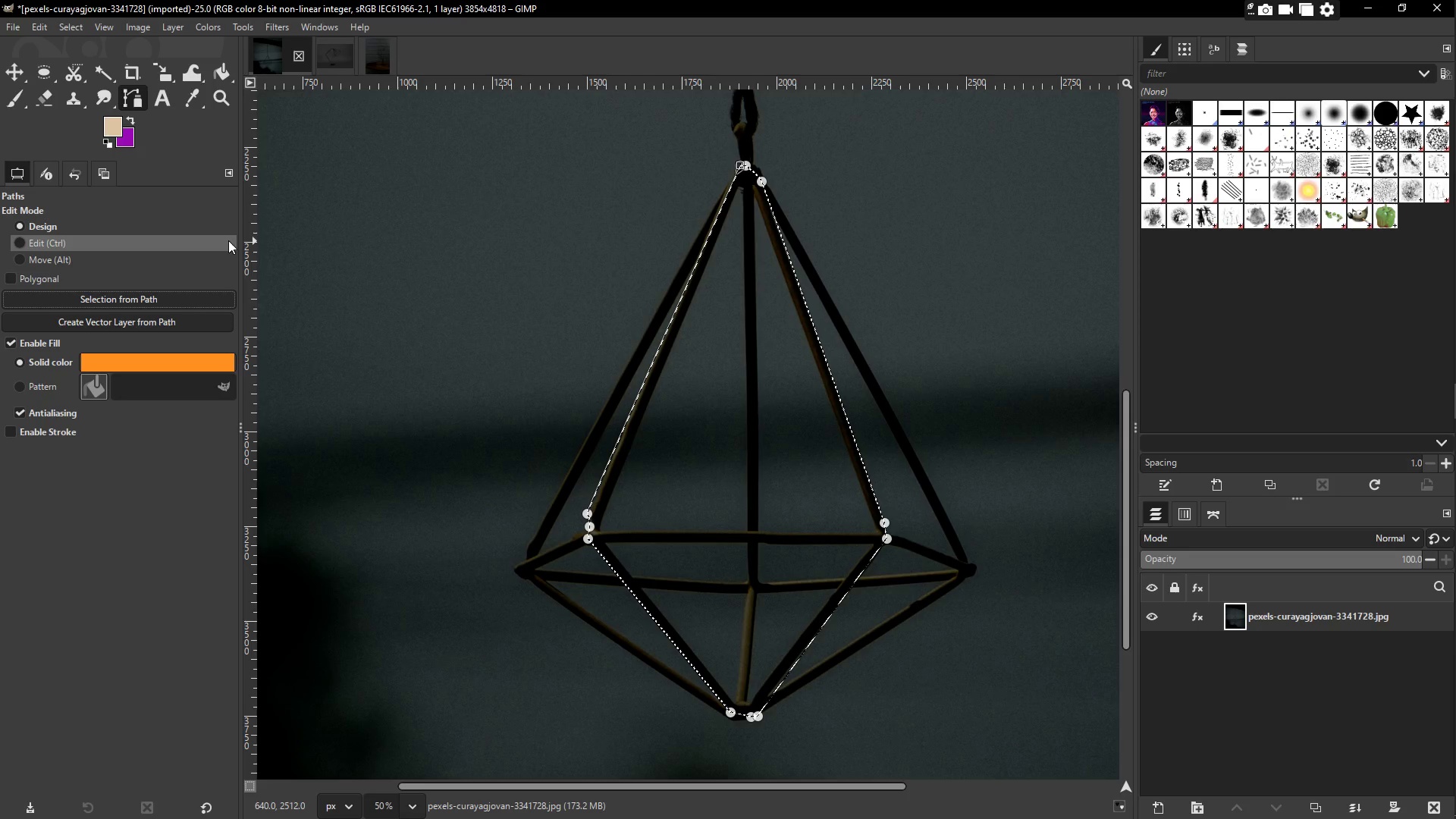 
wait(38.89)
 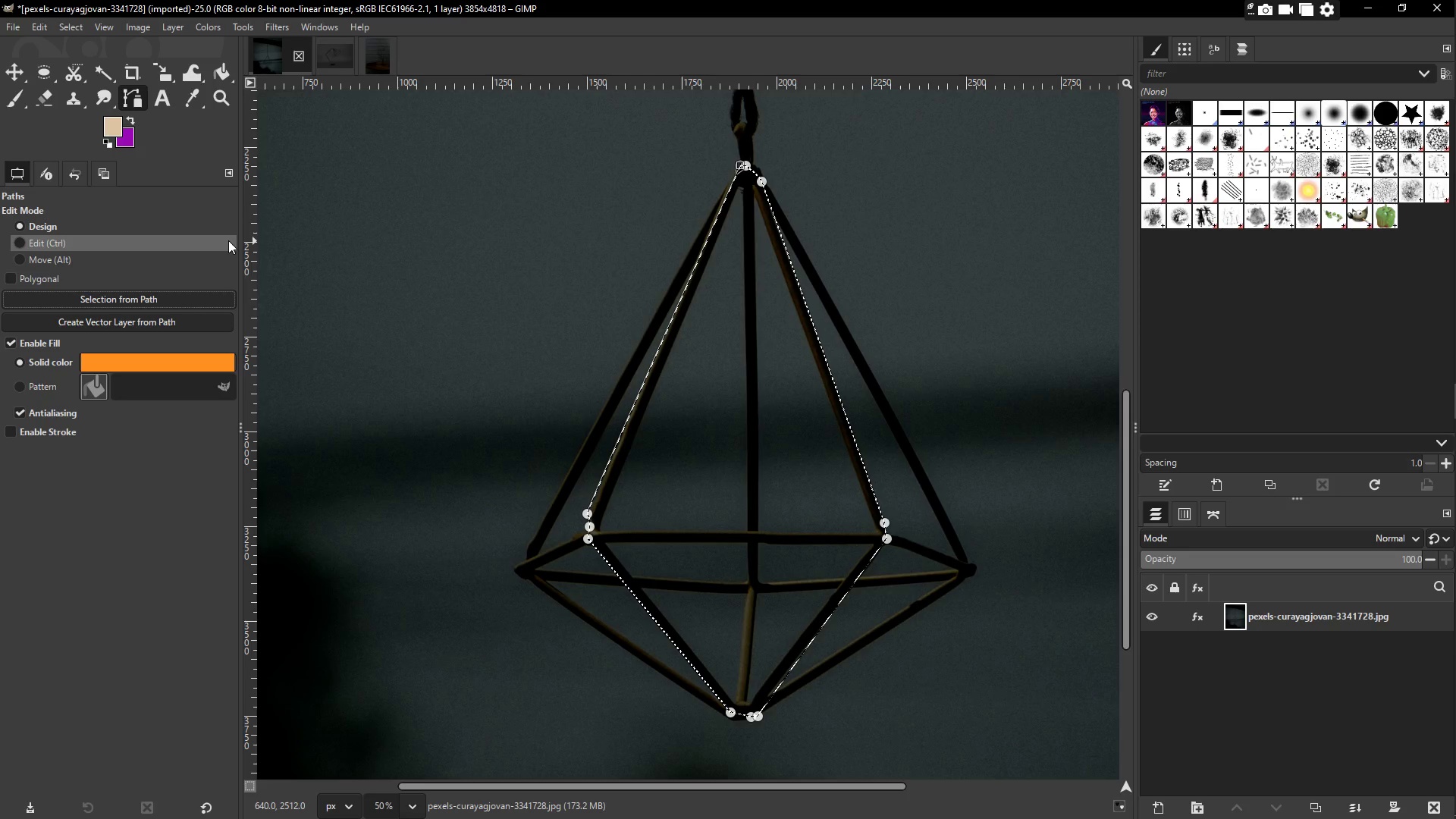 
right_click([654, 370])
 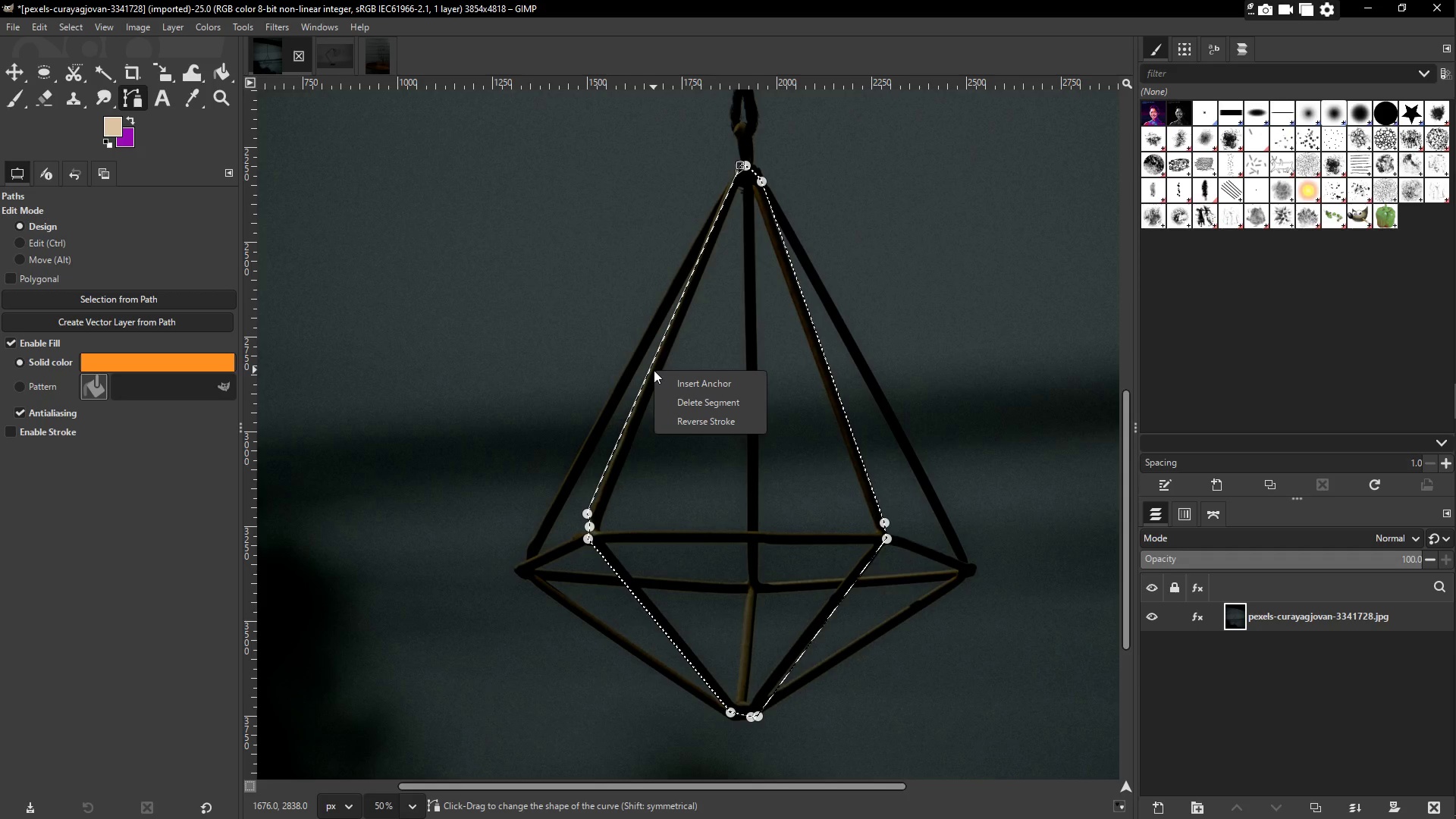 
left_click([654, 370])
 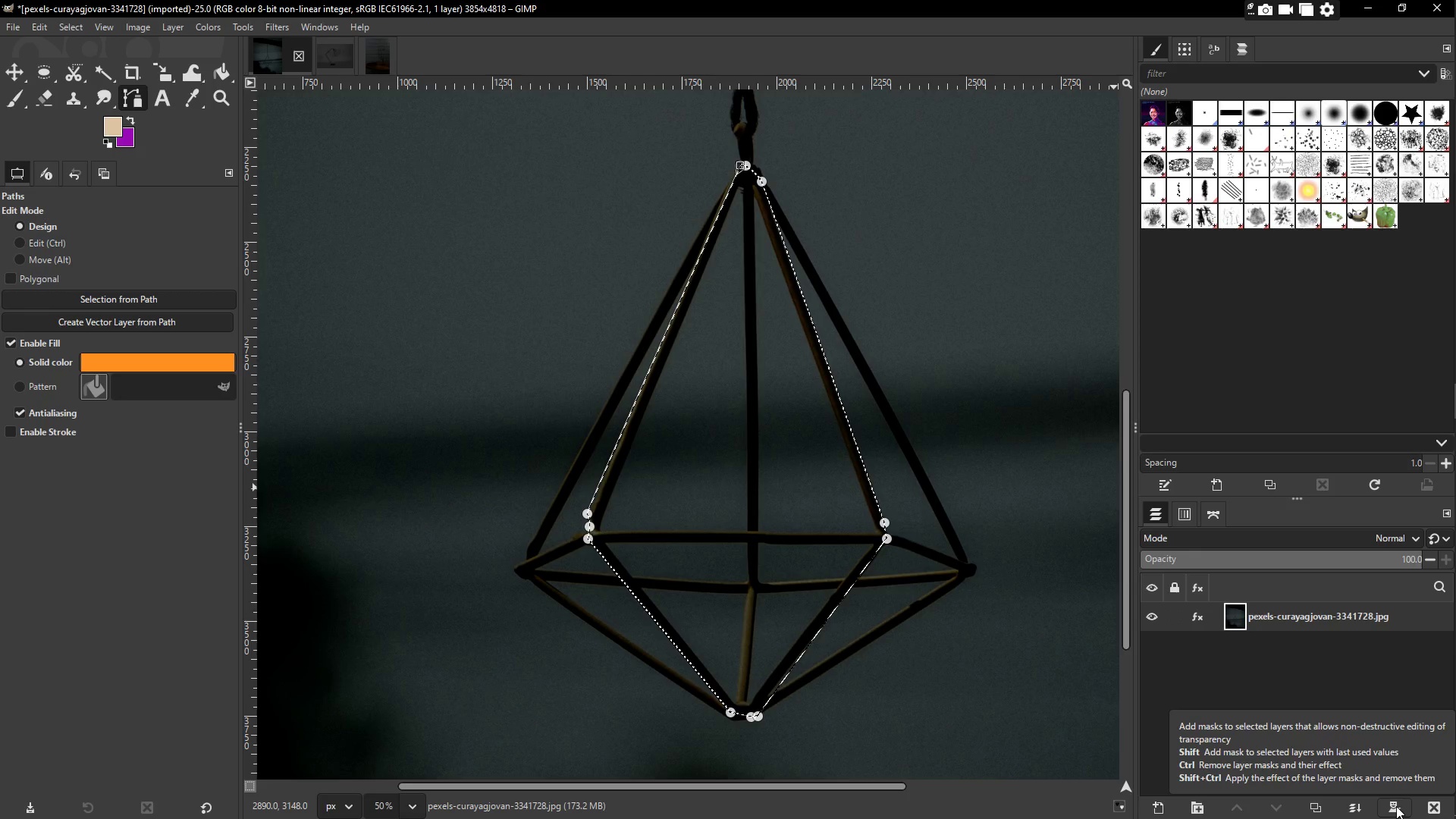 
wait(6.33)
 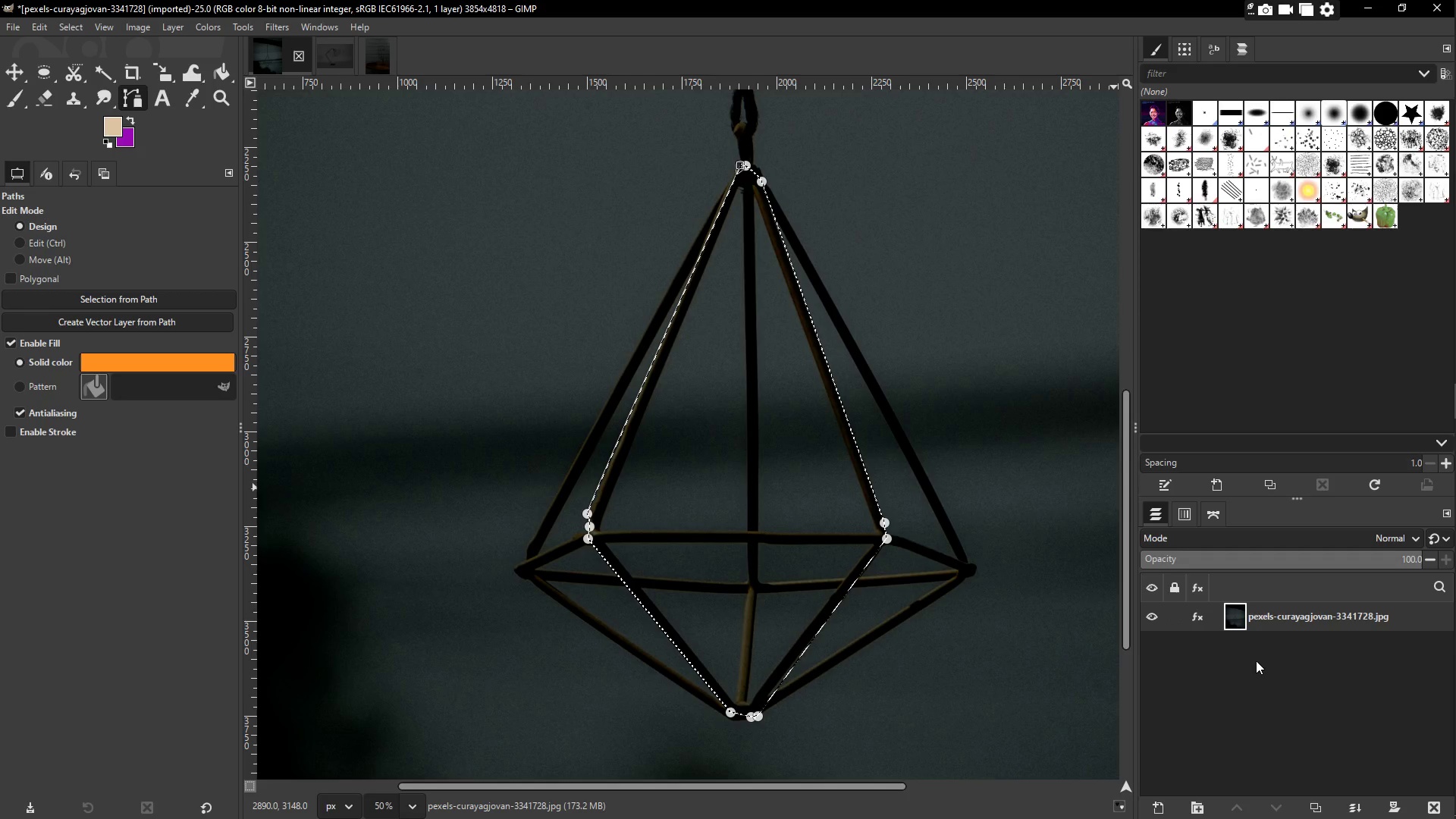 
right_click([644, 382])
 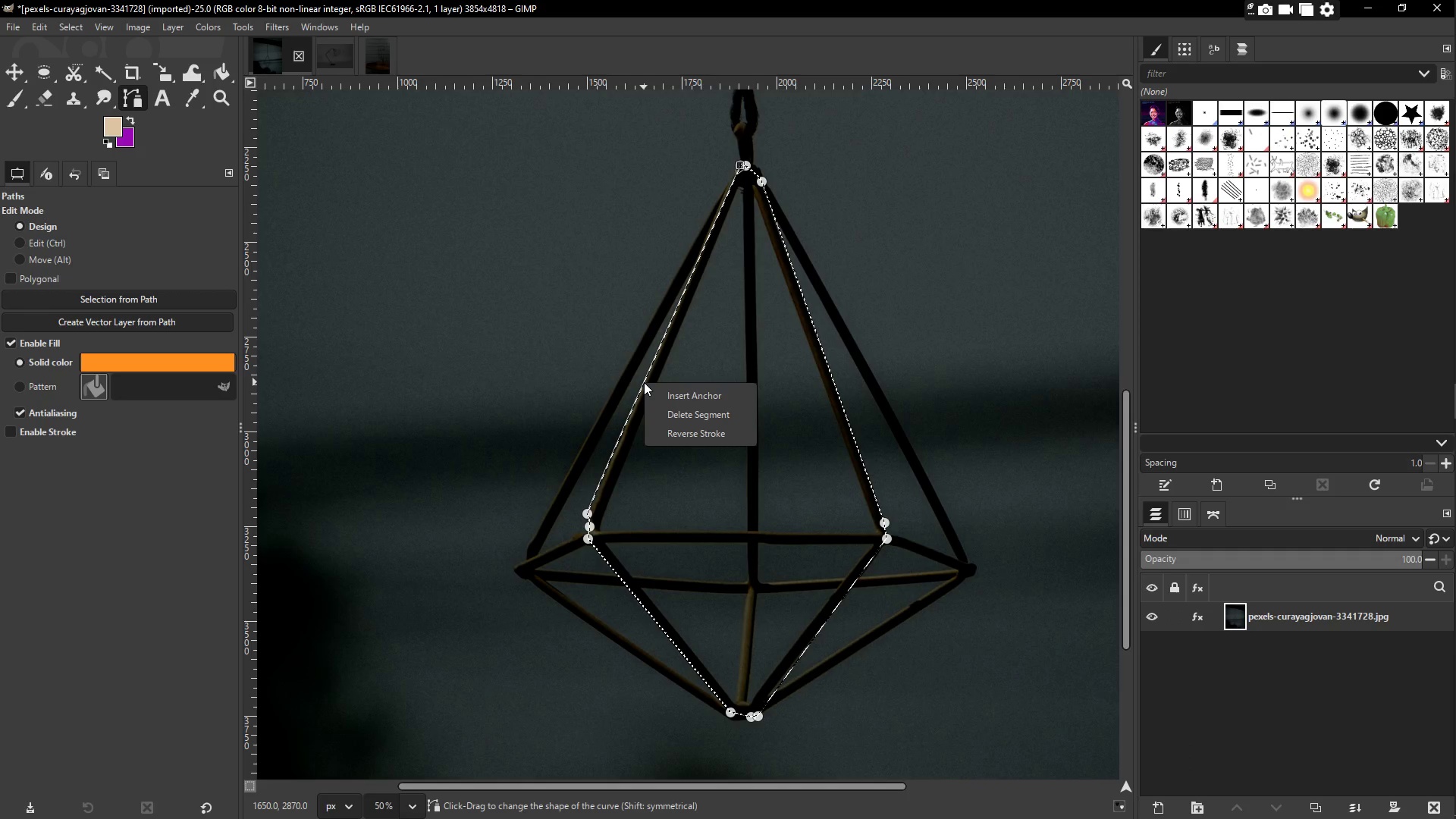 
left_click([644, 382])
 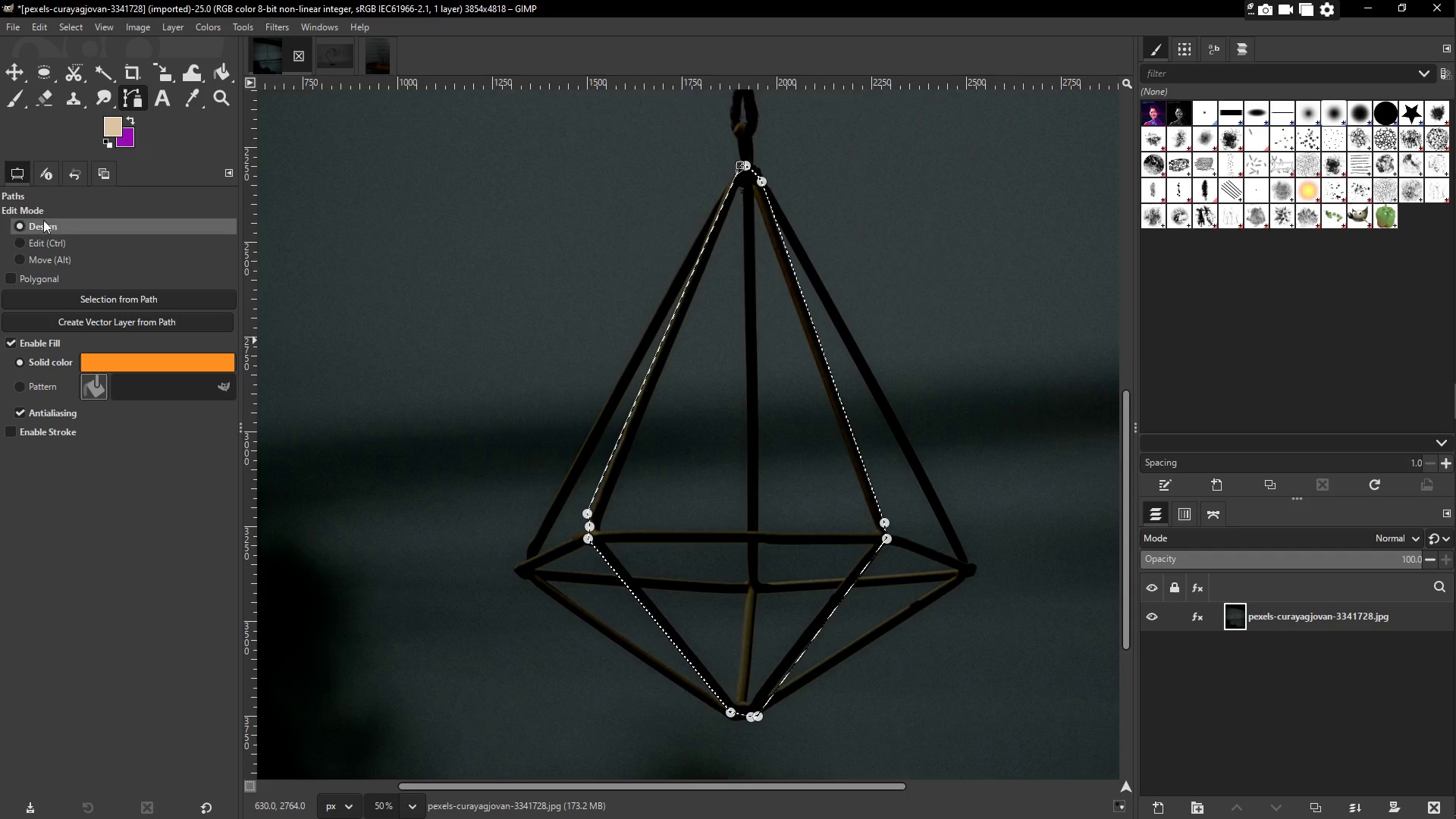 
left_click([49, 172])
 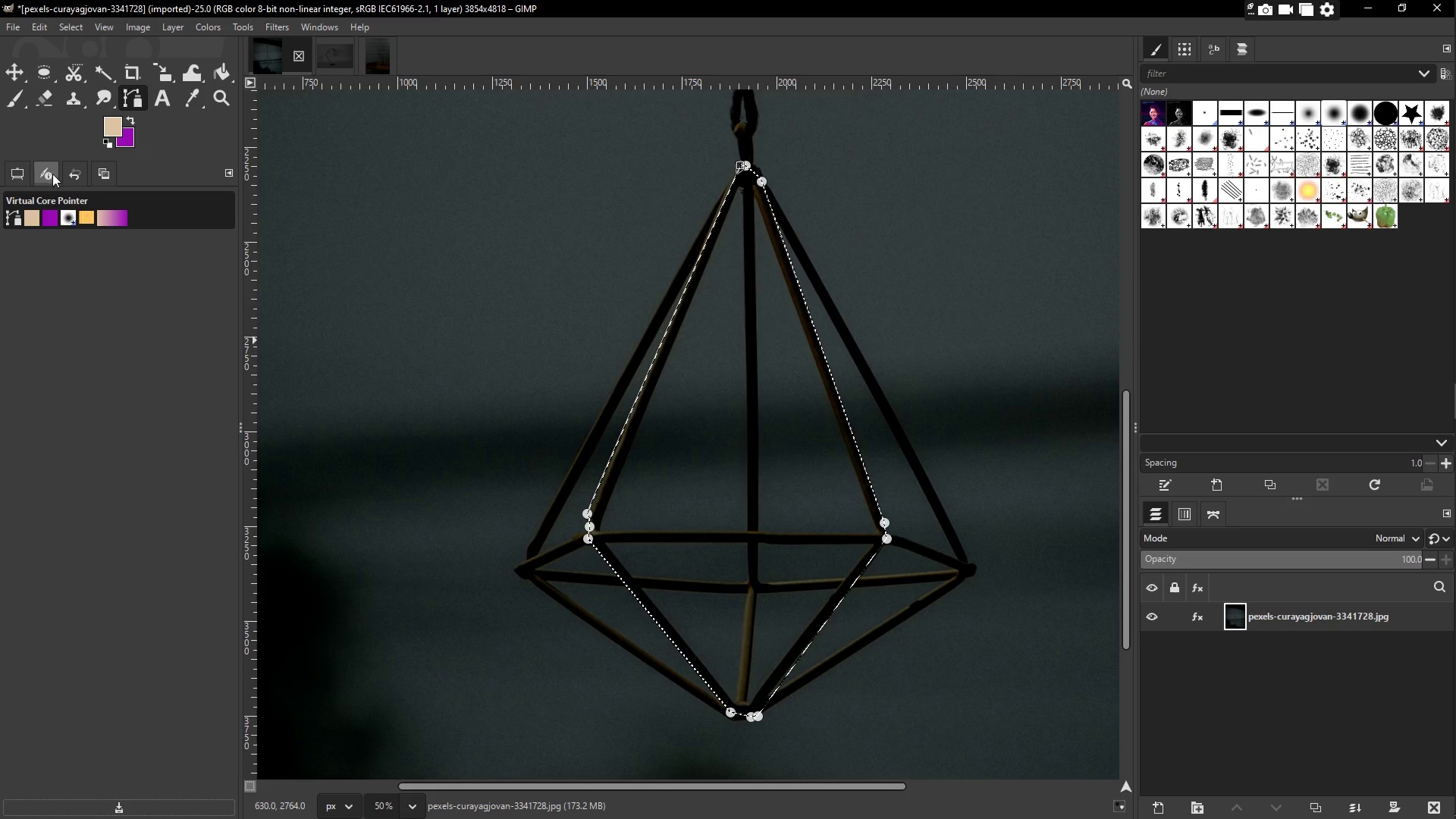 
left_click([75, 176])
 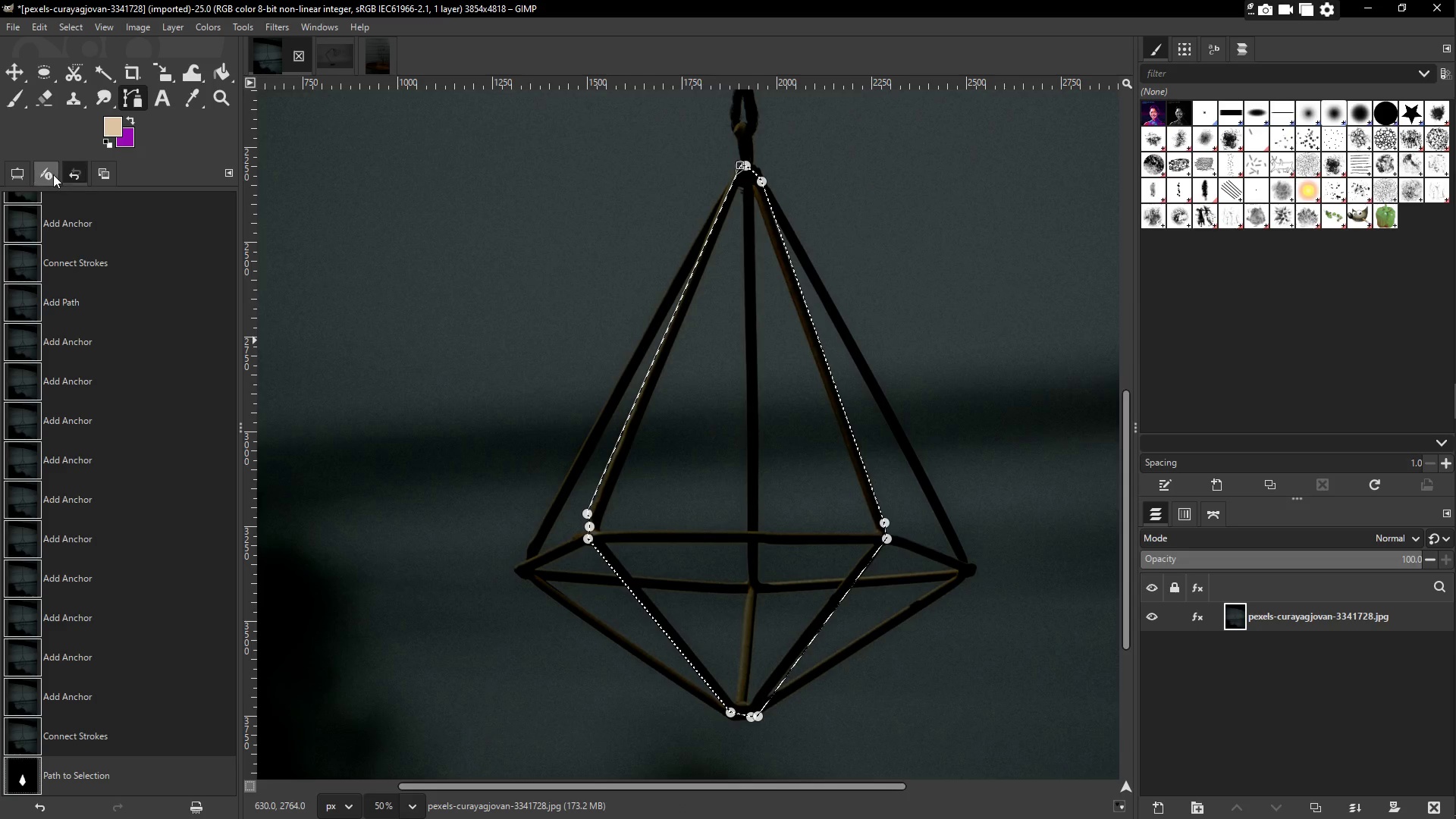 
left_click([46, 174])
 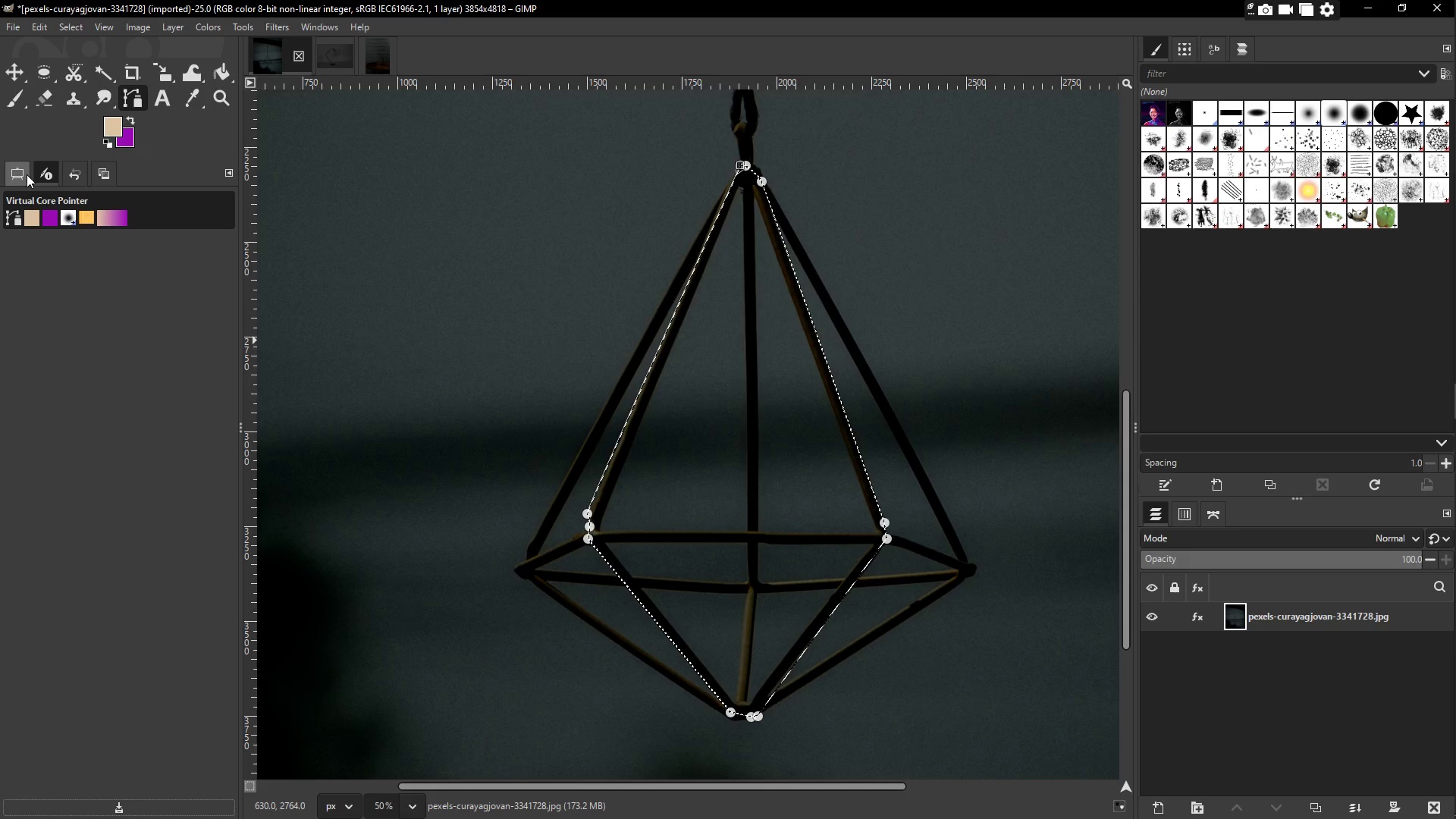 
left_click([19, 174])
 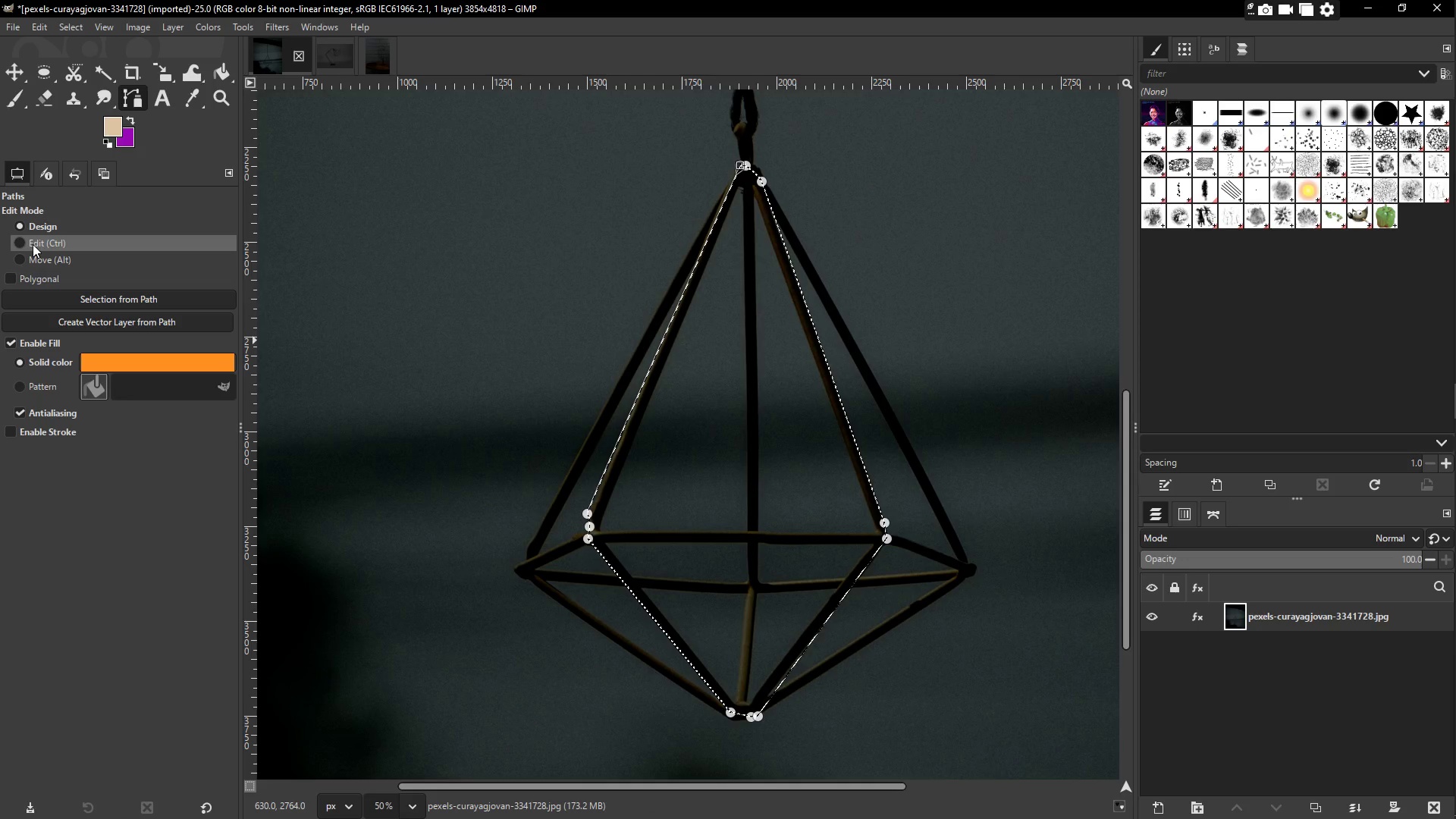 
scroll: coordinate [81, 342], scroll_direction: down, amount: 2.0
 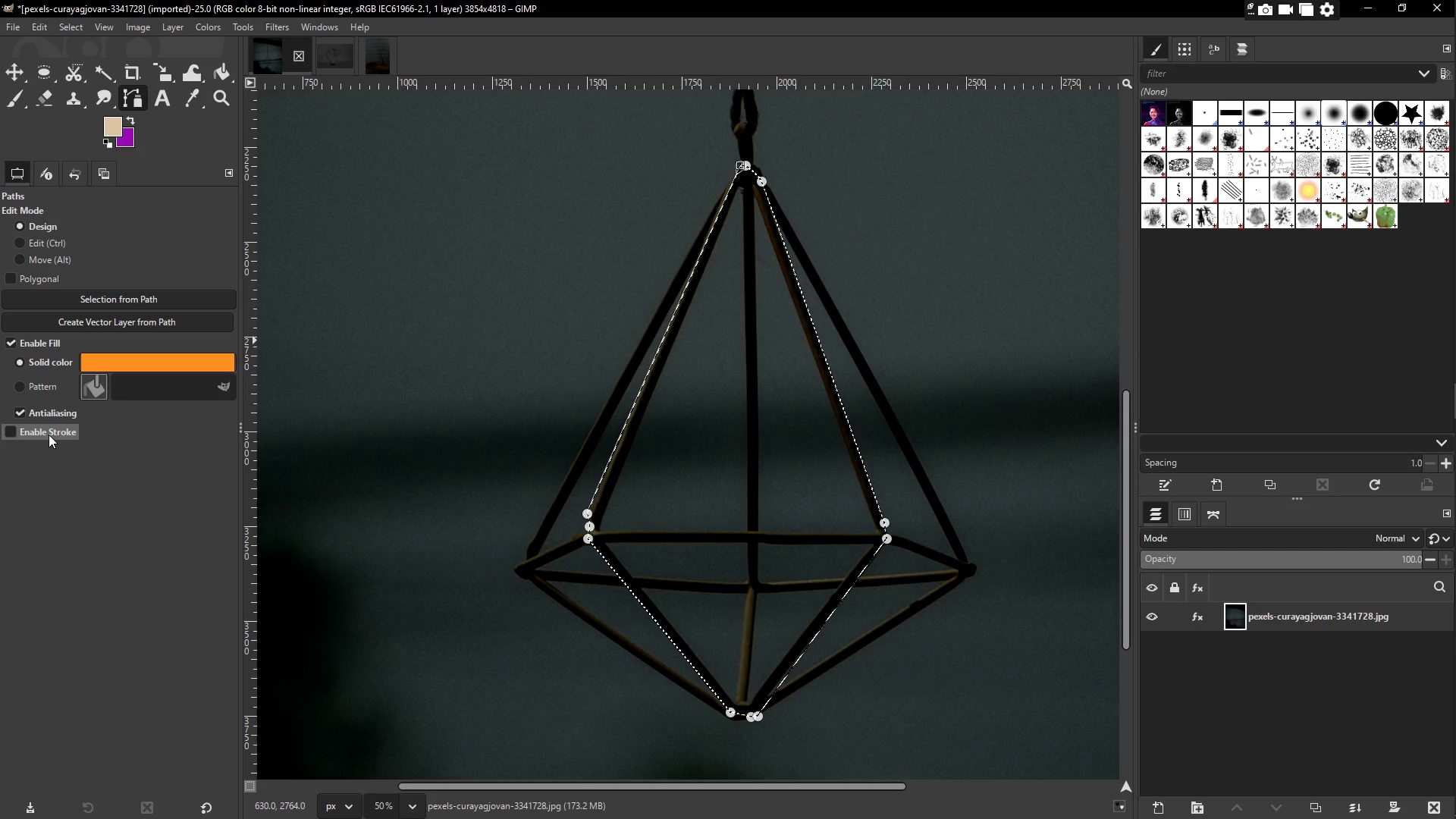 
left_click([49, 435])
 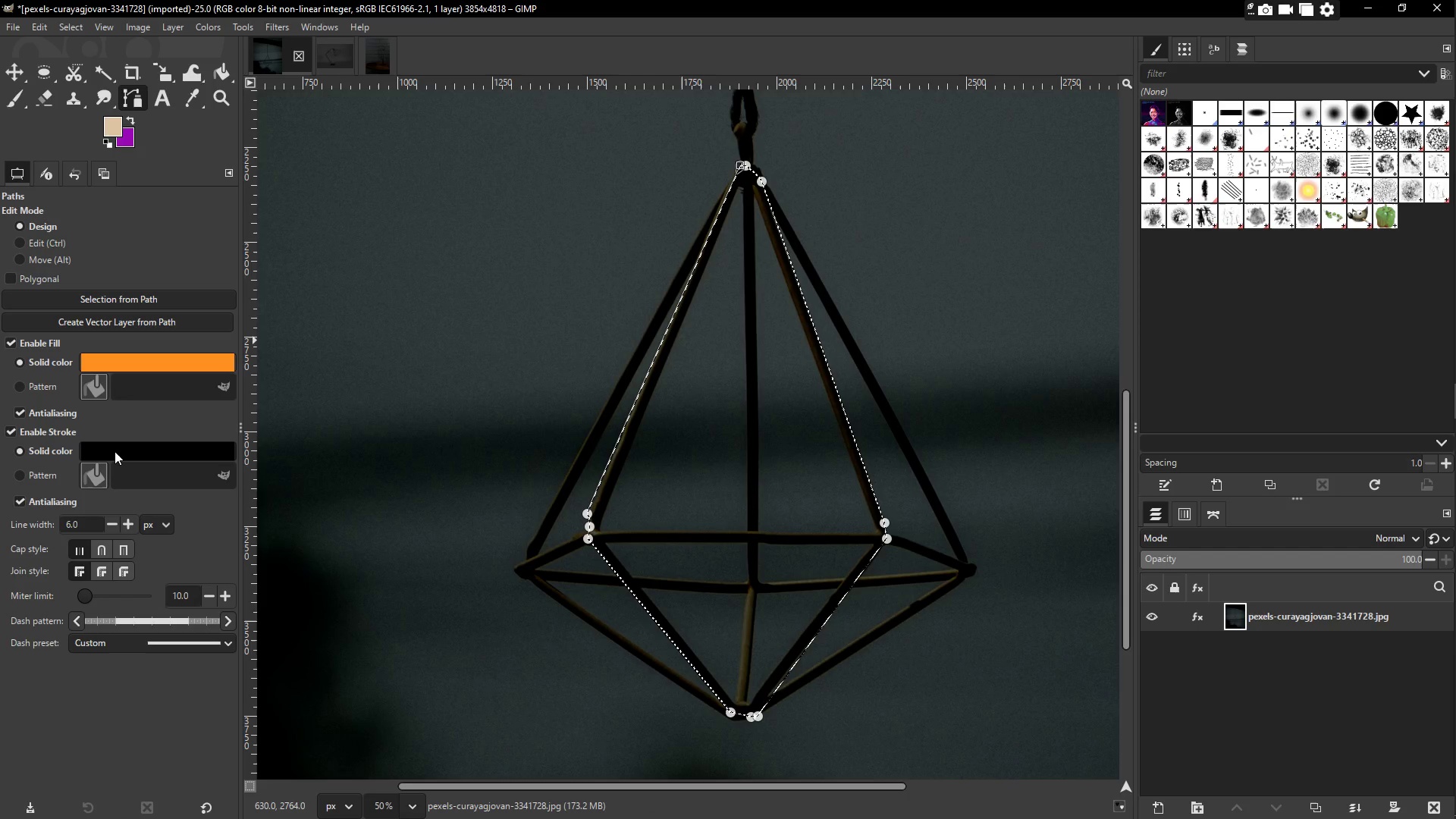 
left_click([115, 451])
 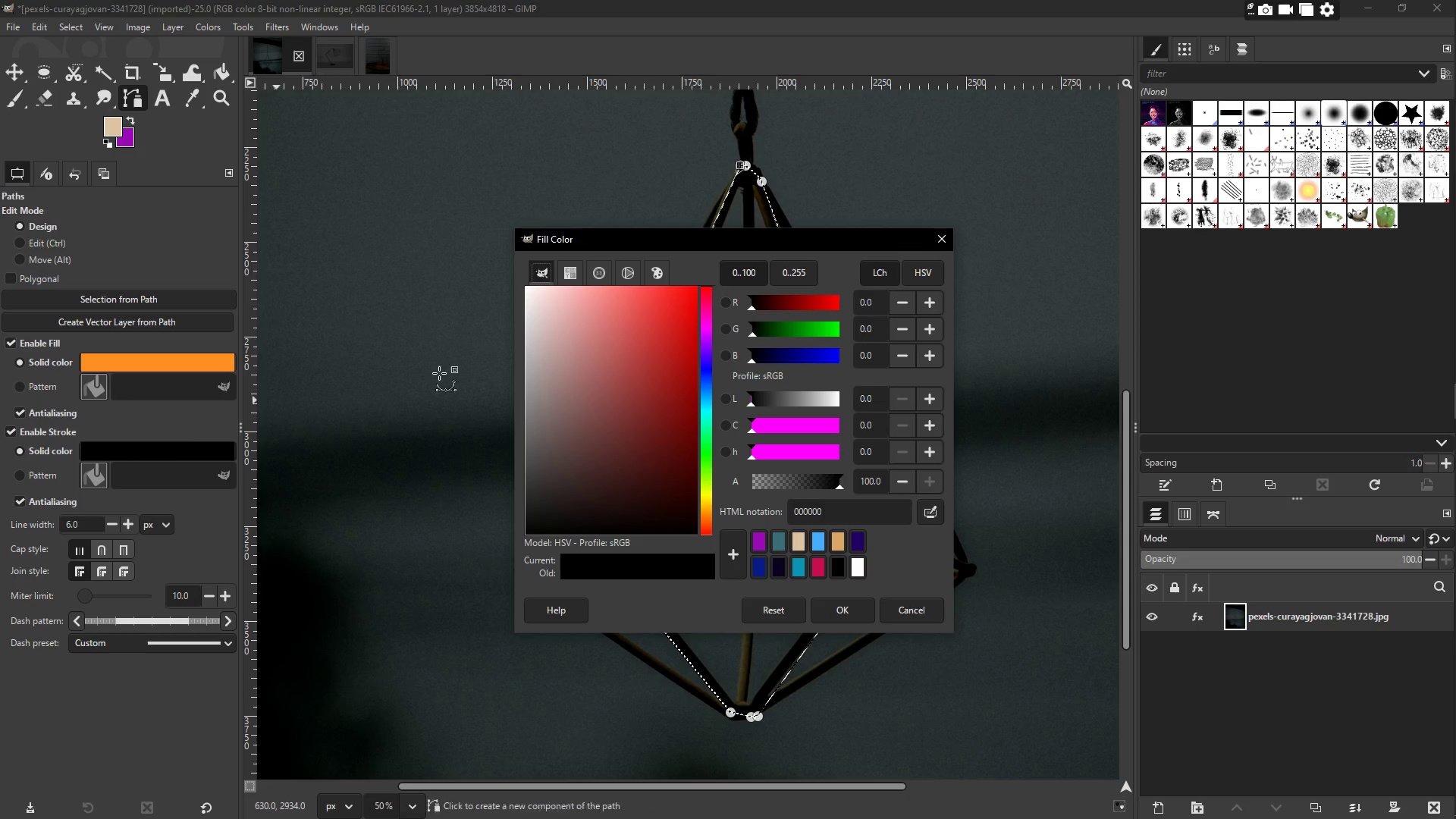 
left_click_drag(start_coordinate=[563, 378], to_coordinate=[701, 276])
 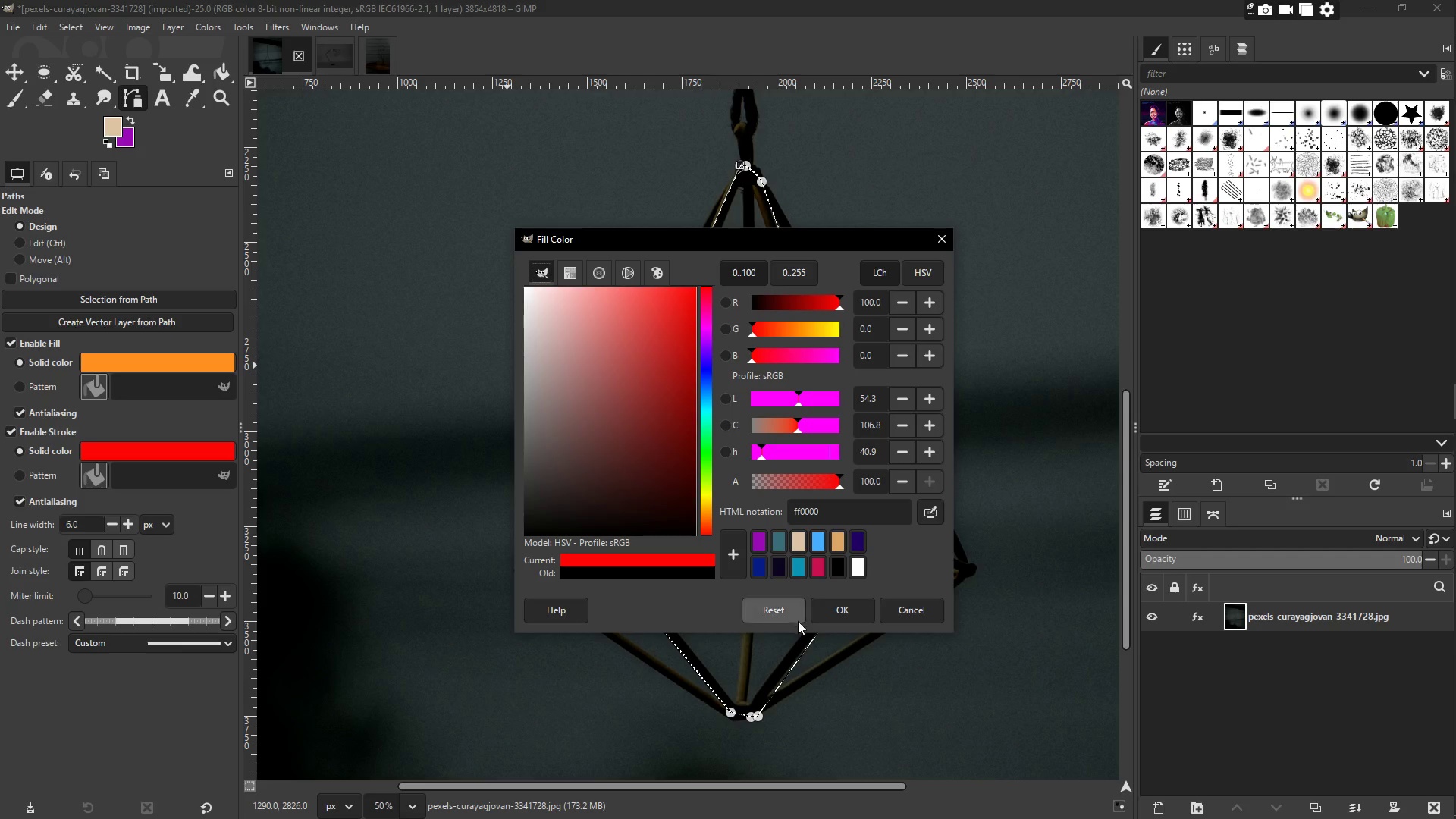 
left_click([828, 614])
 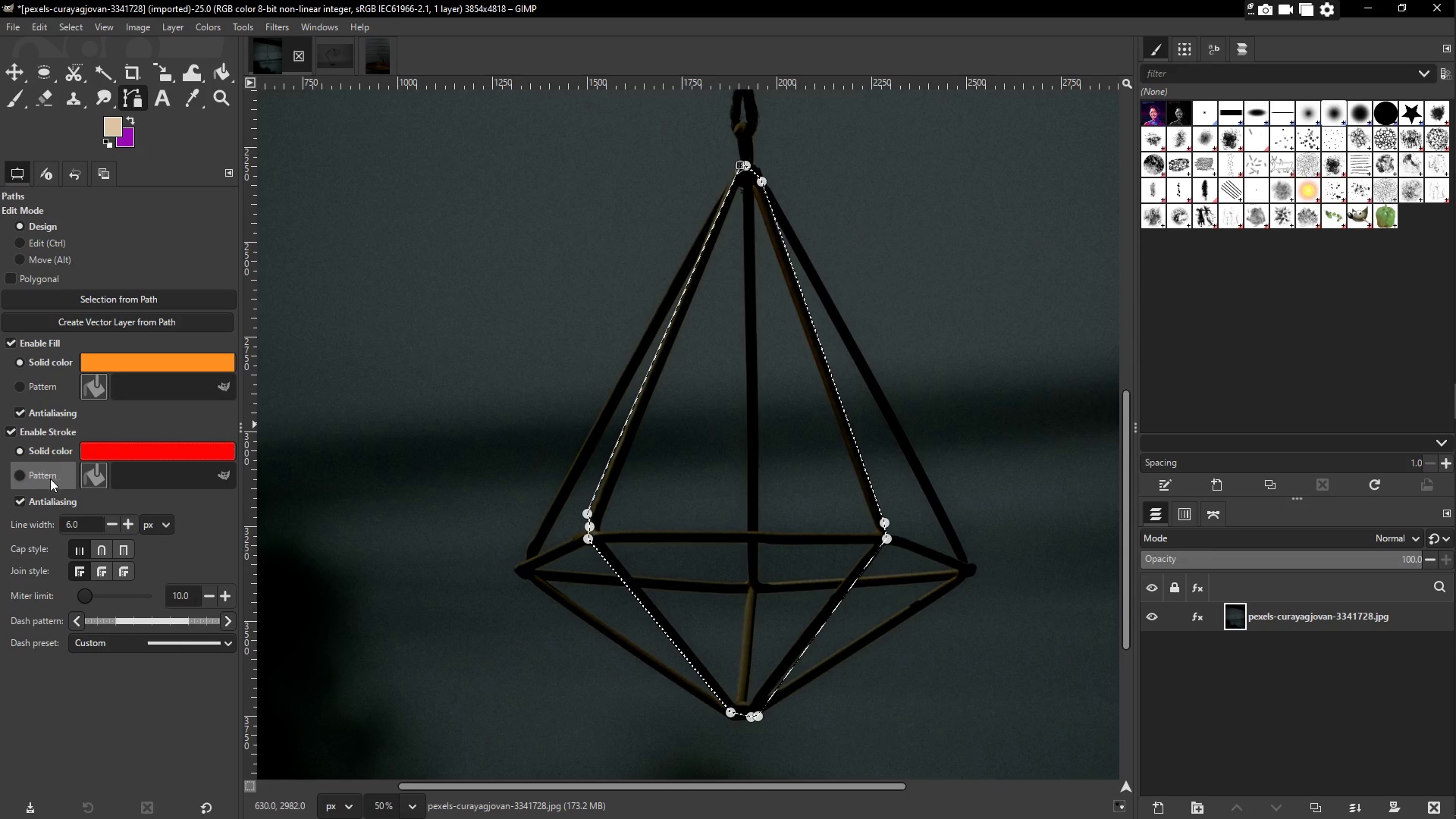 
scroll: coordinate [510, 554], scroll_direction: down, amount: 2.0
 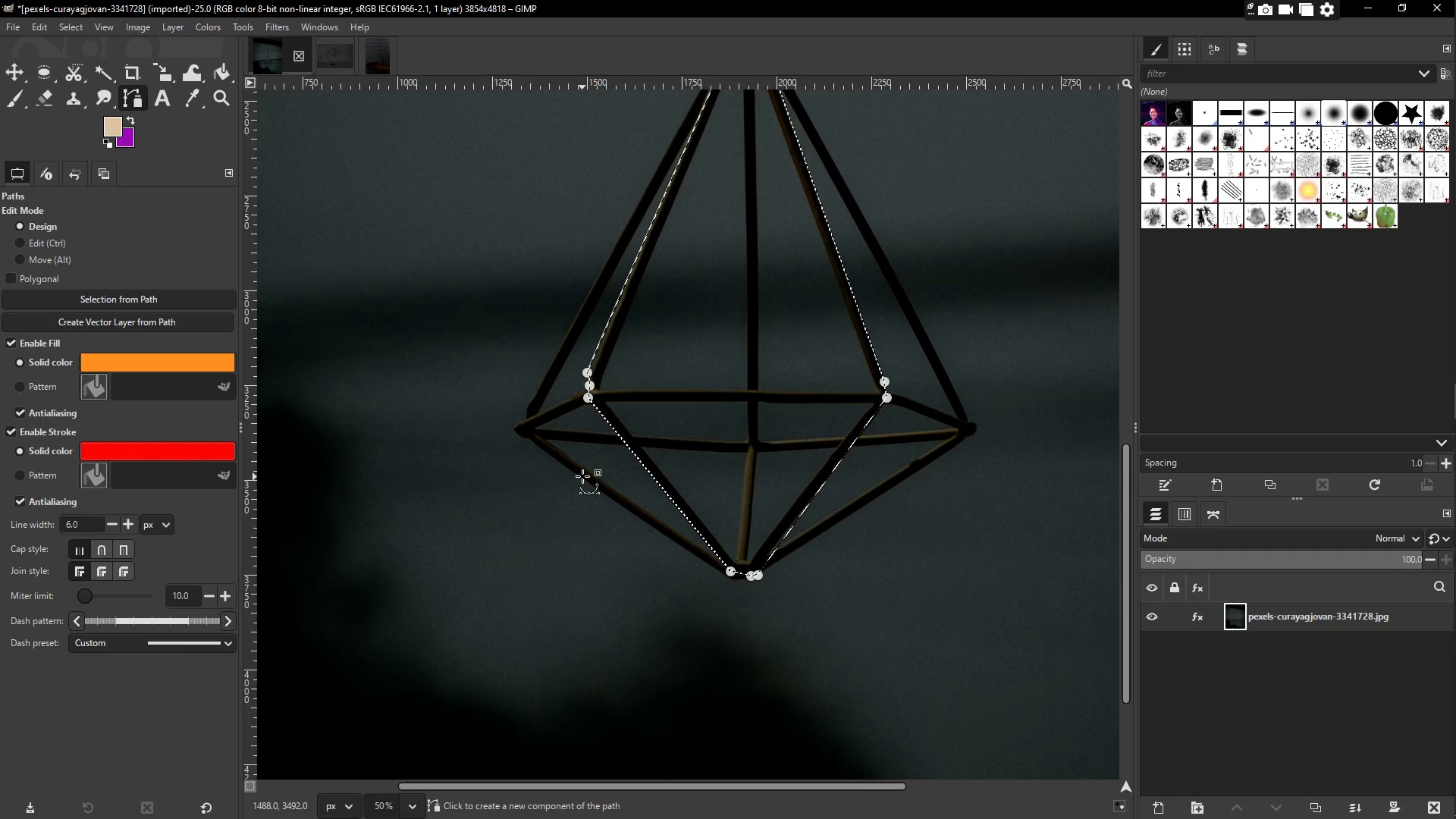 
double_click([606, 526])
 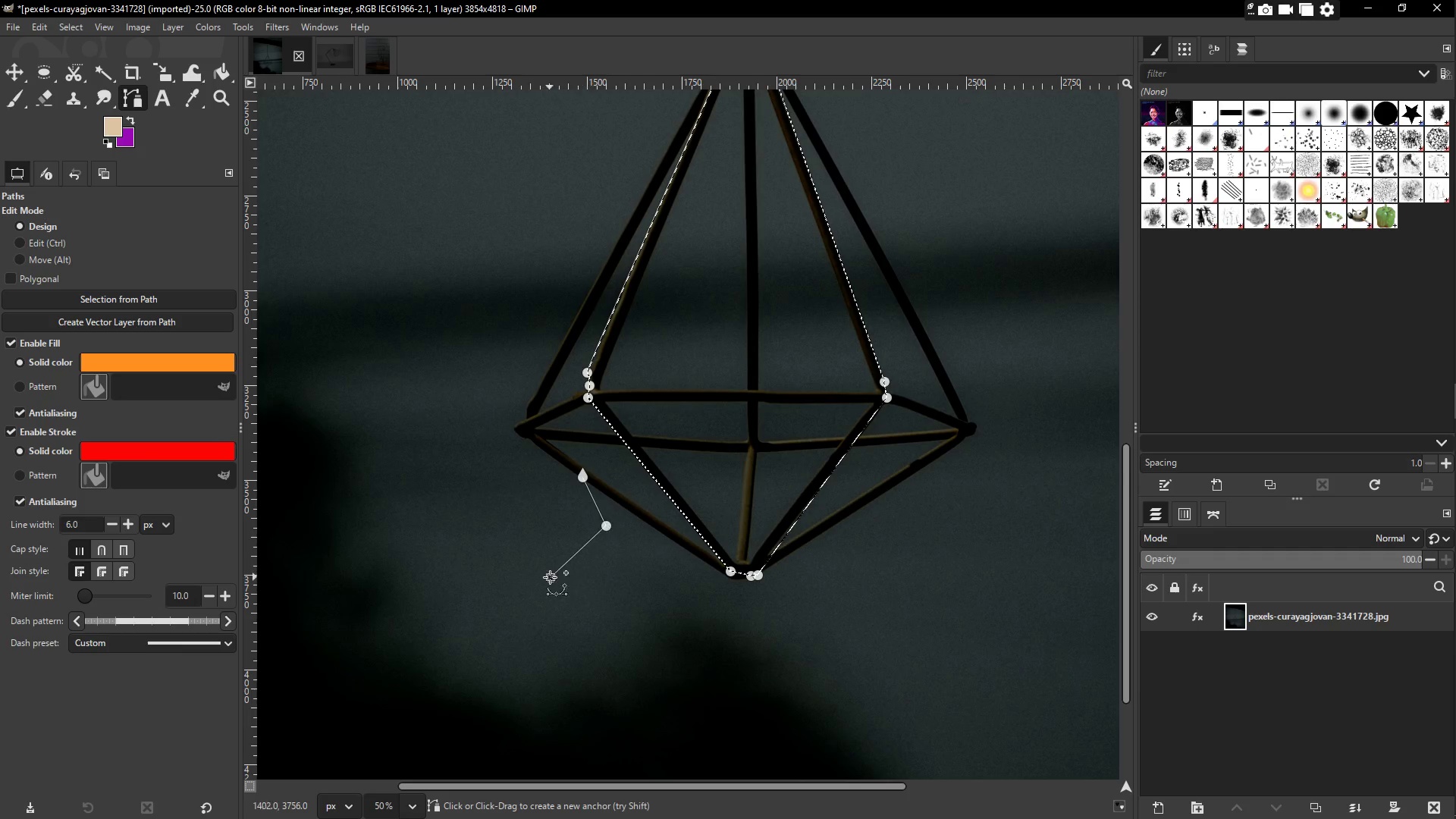 
triple_click([510, 501])
 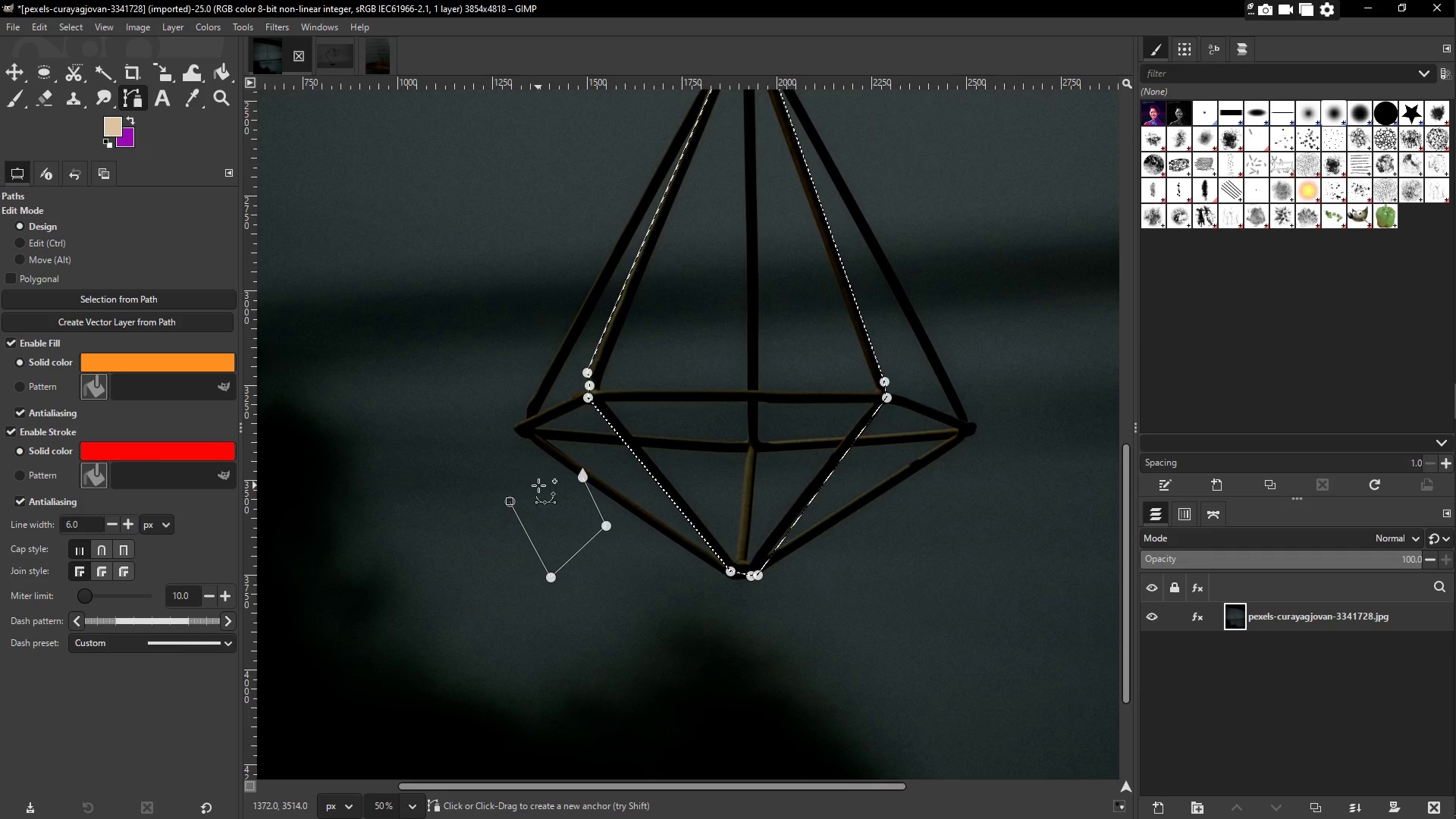 
triple_click([557, 481])
 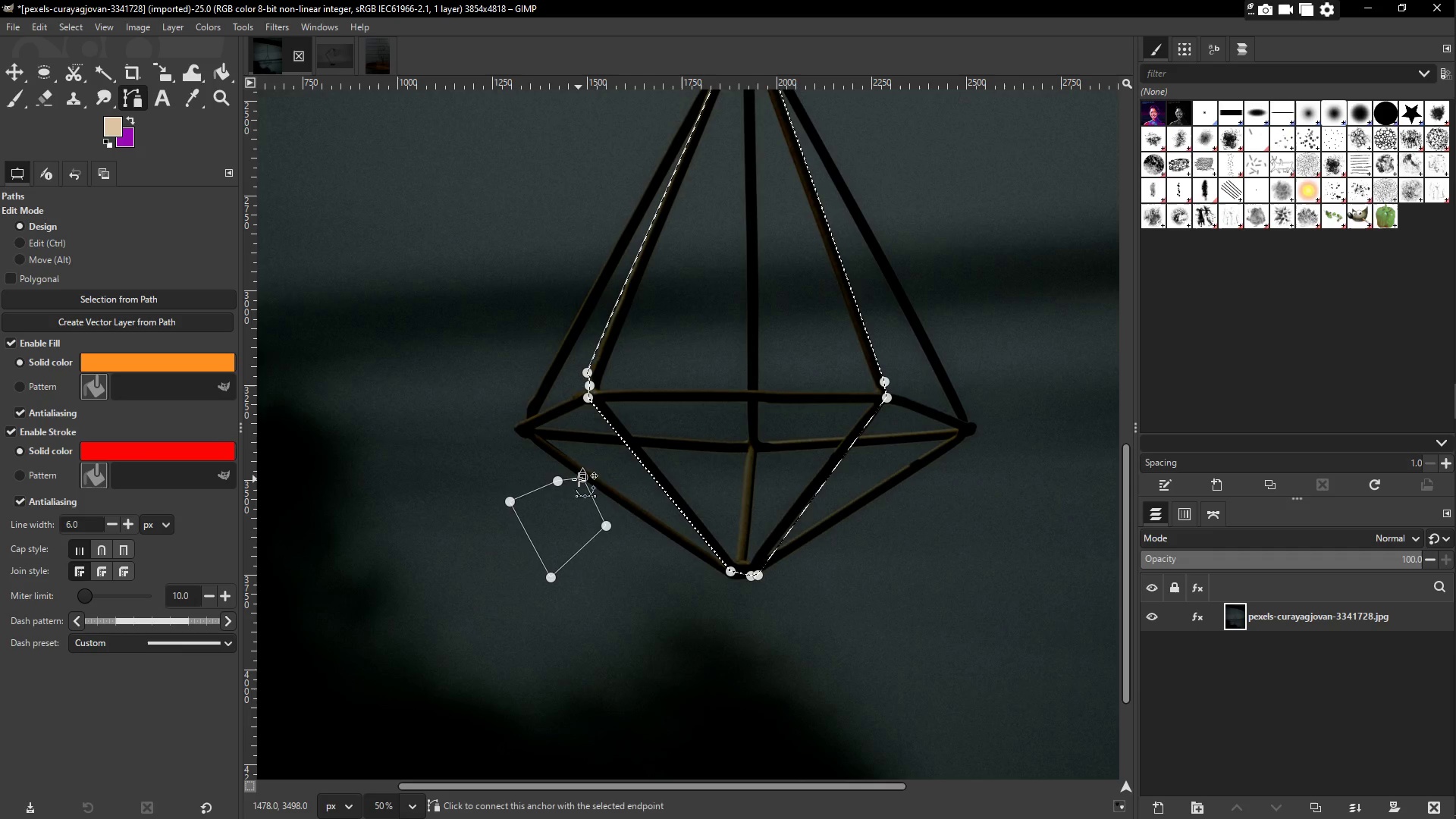 
double_click([579, 479])
 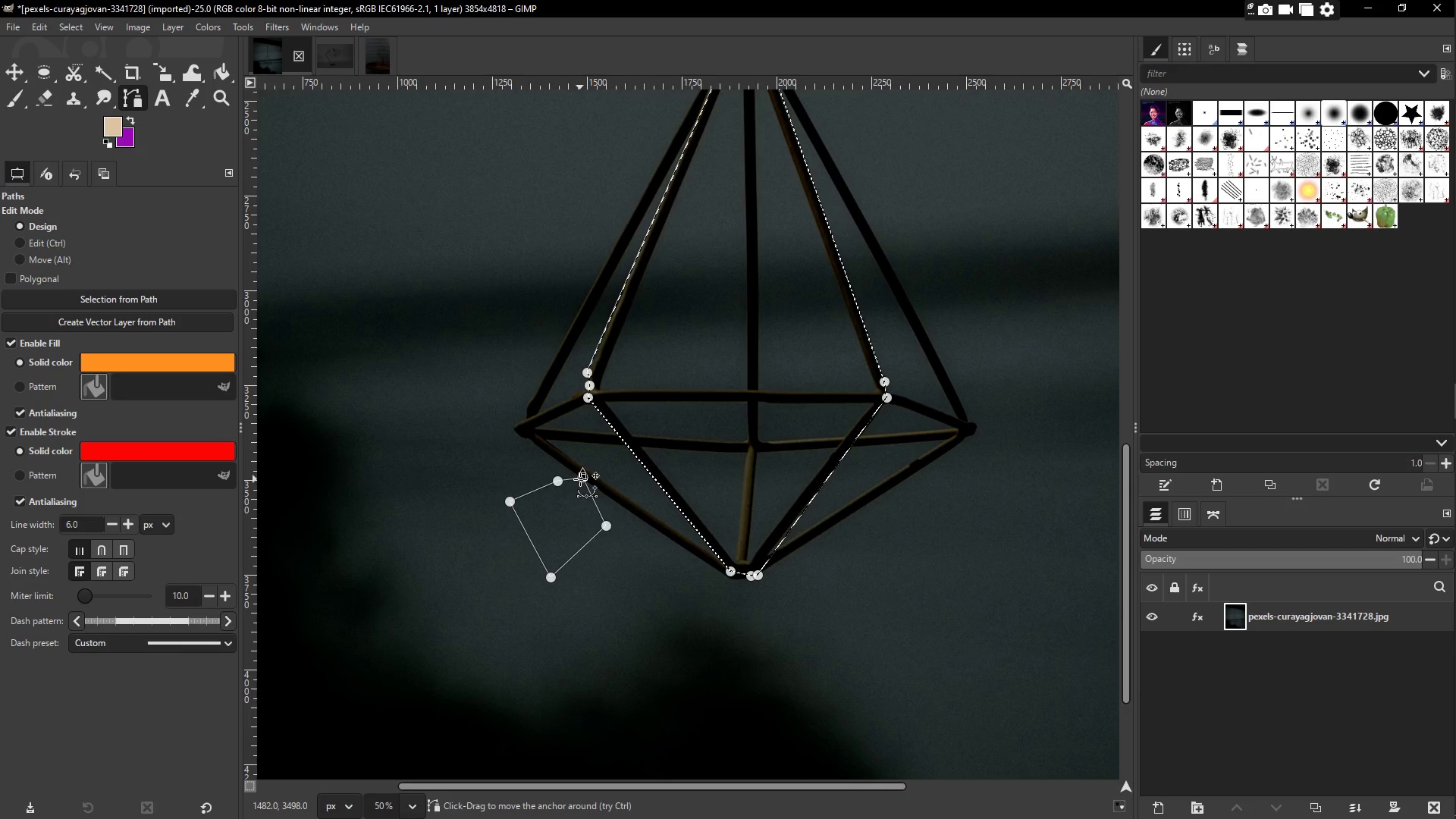 
double_click([580, 479])
 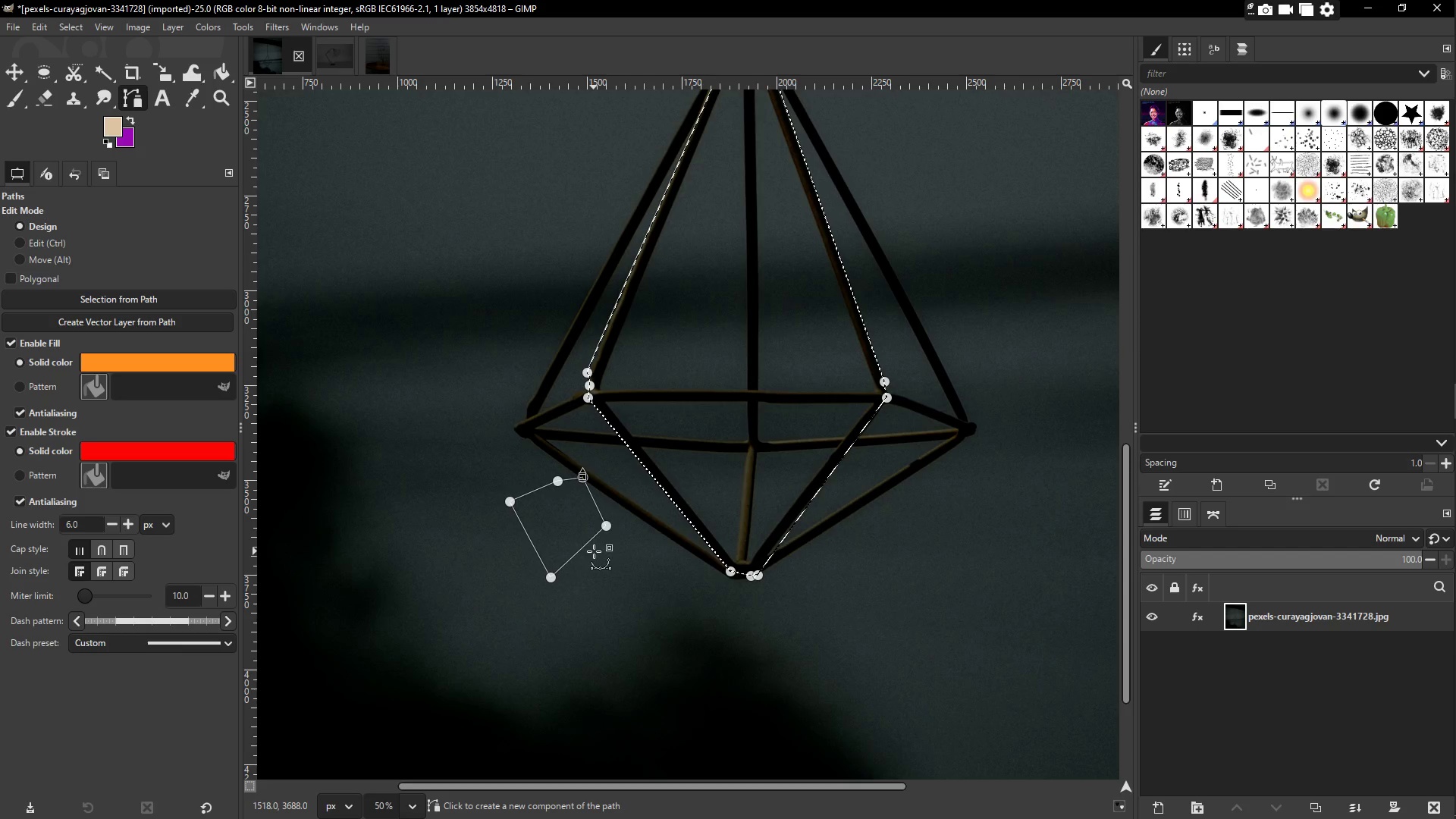 
key(Control+Z)
 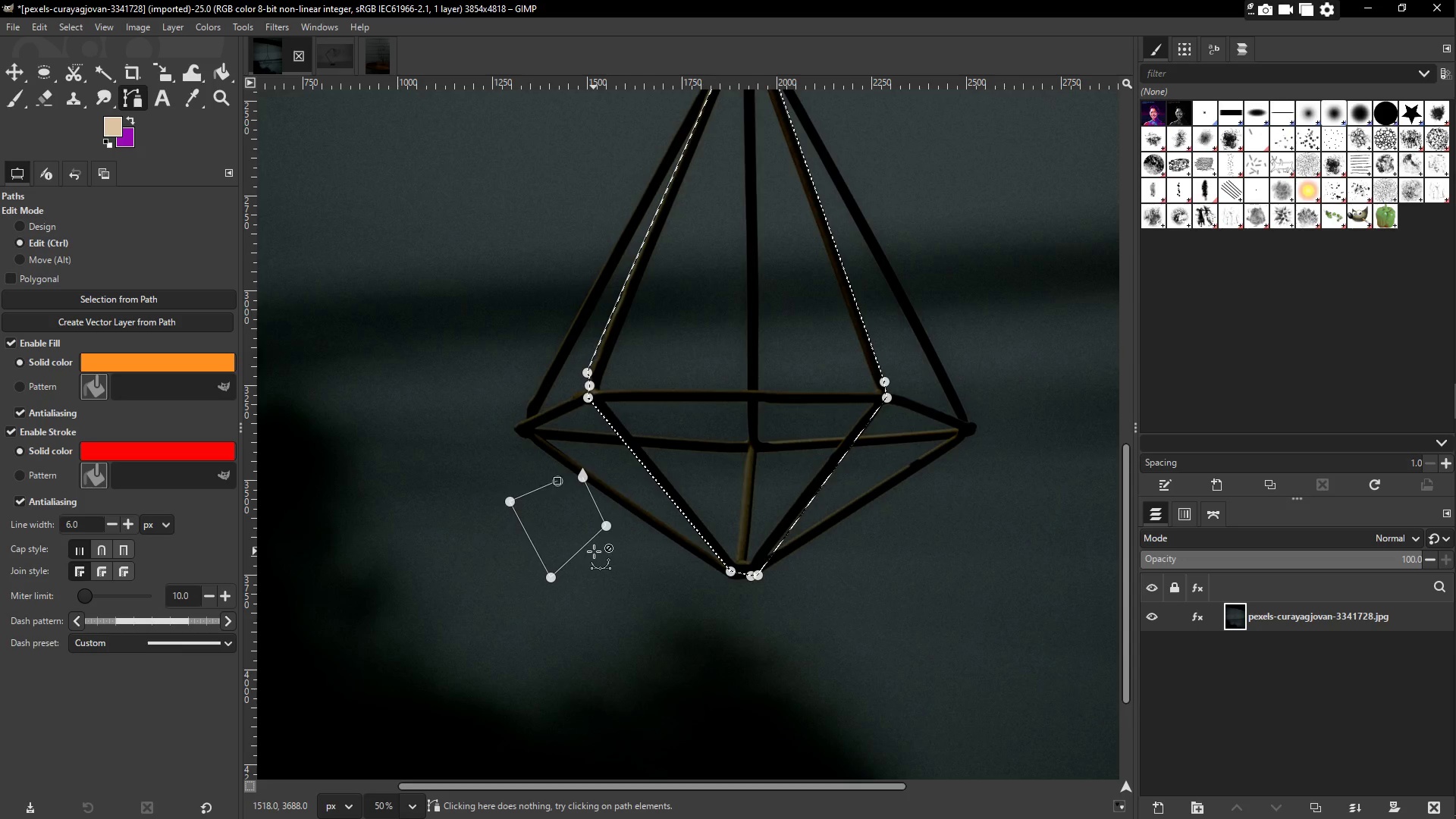 
key(Control+Z)
 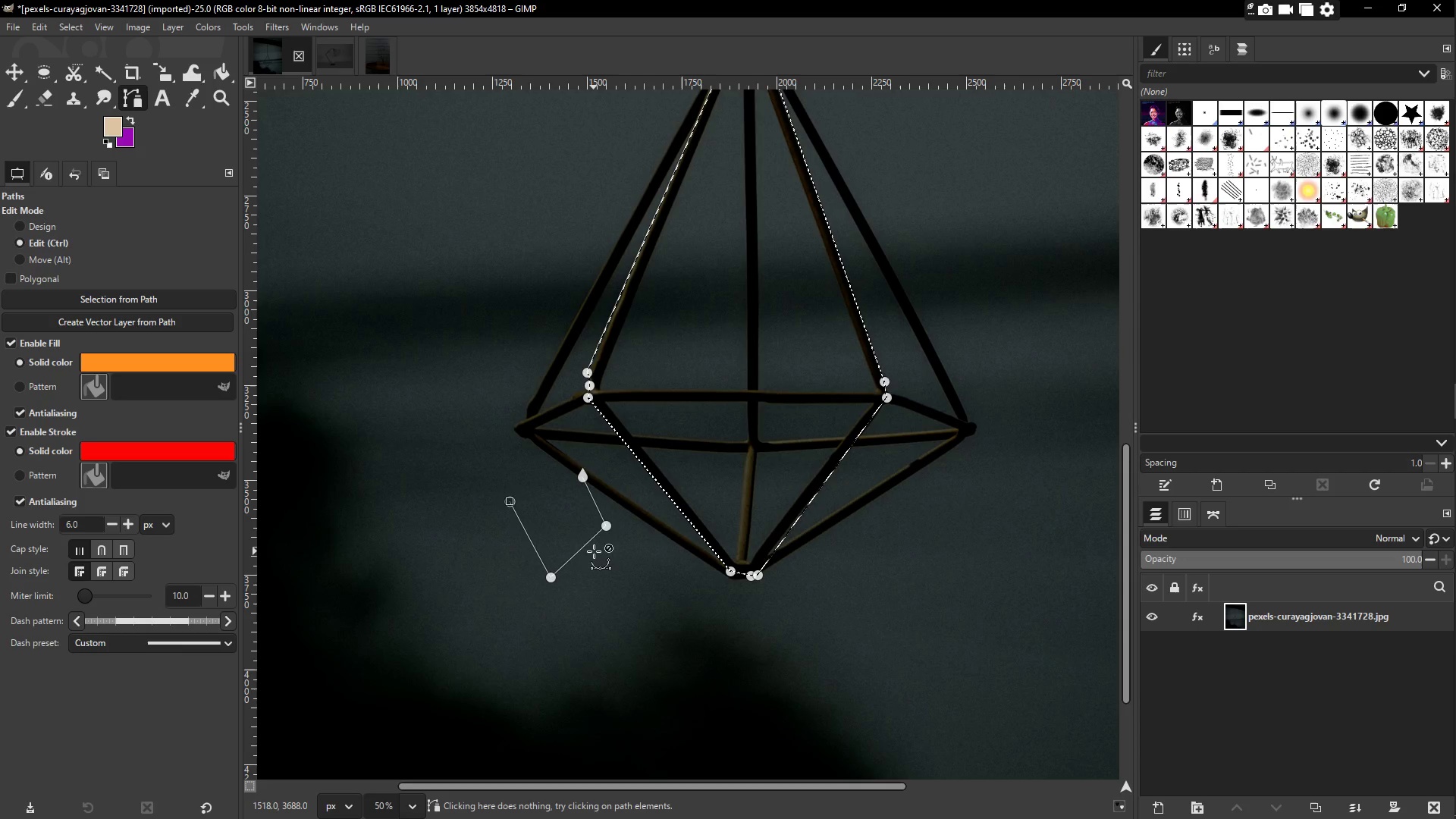 
key(Control+Z)
 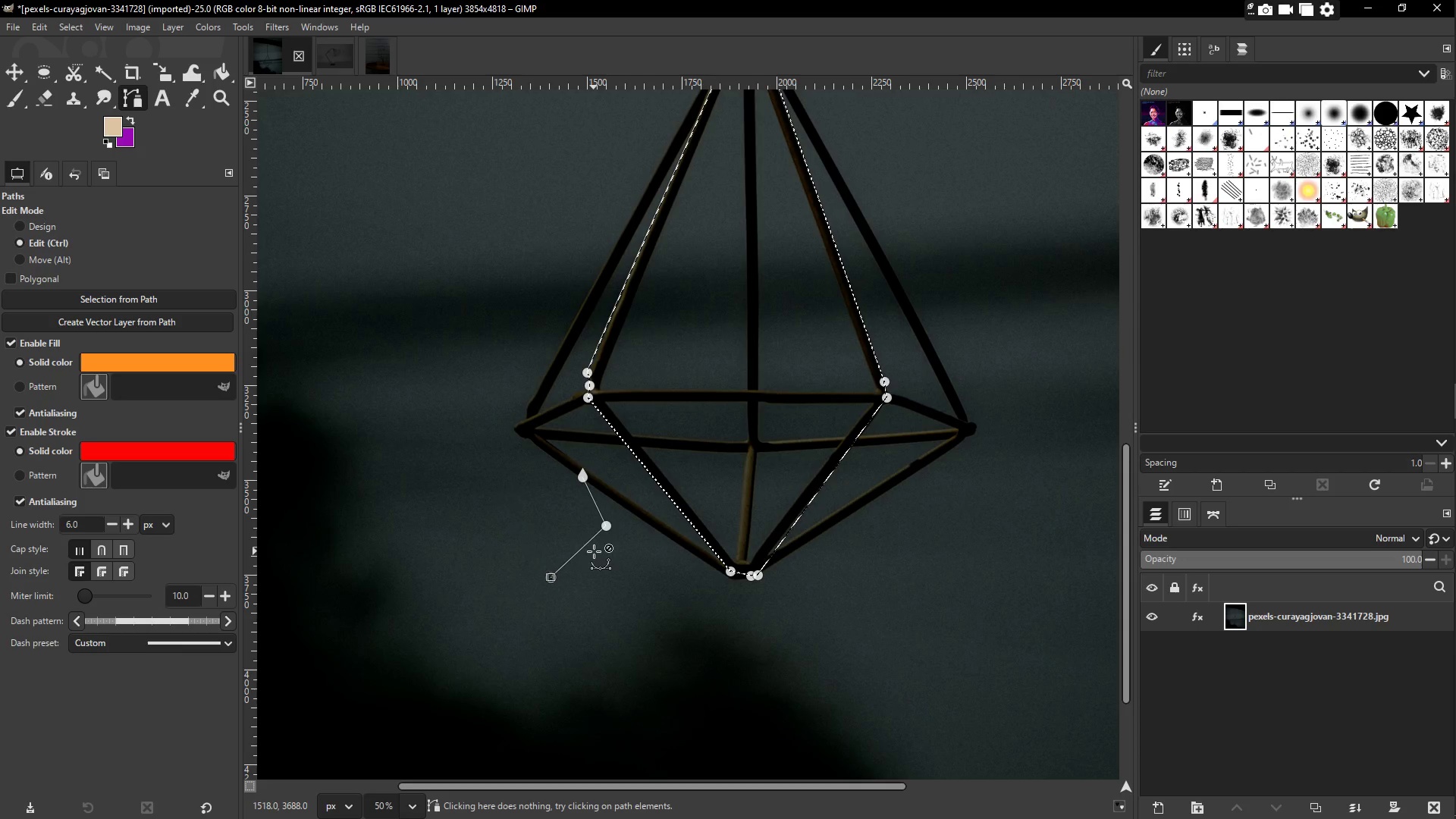 
key(Control+Z)
 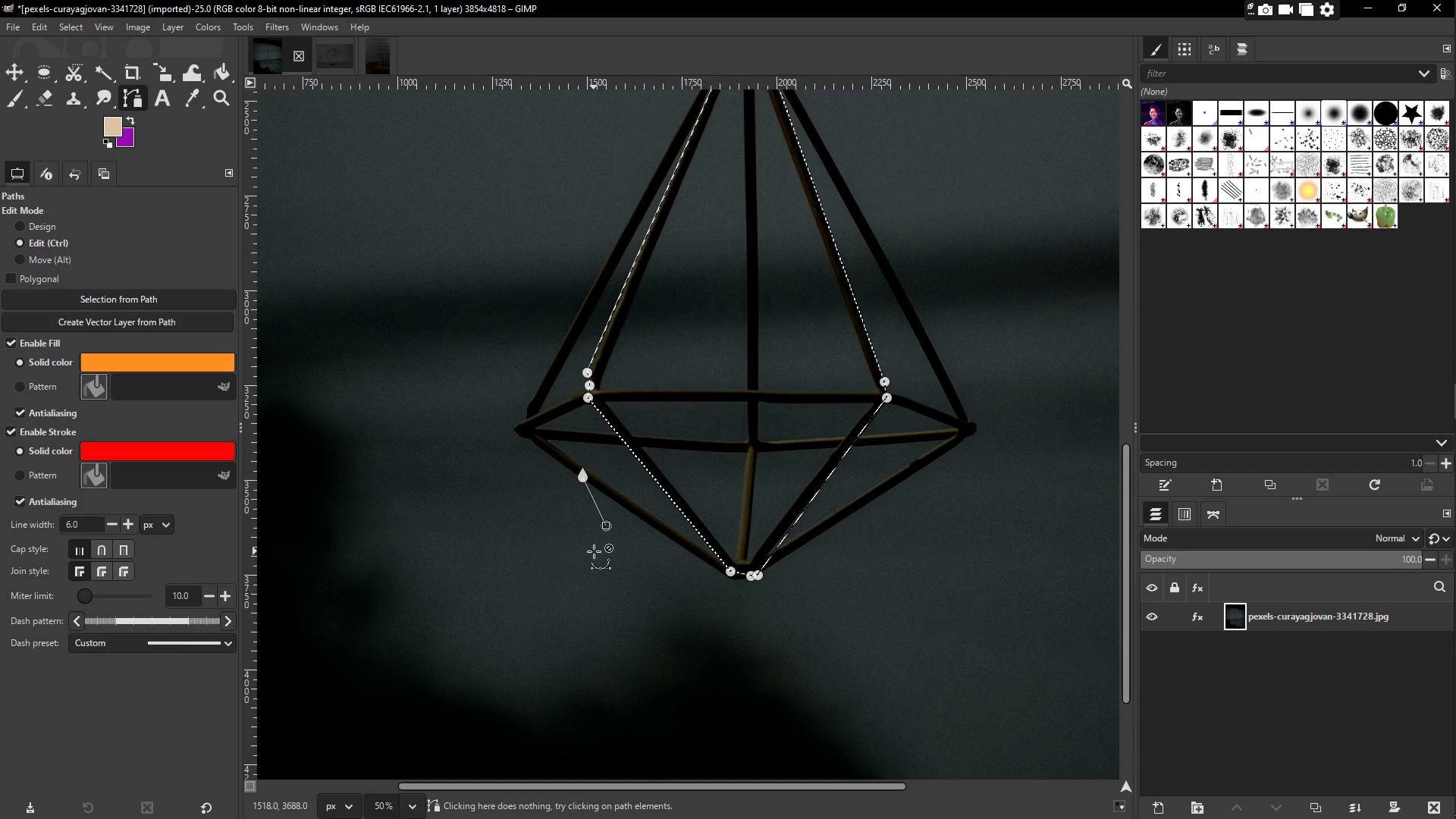 
key(Control+Z)
 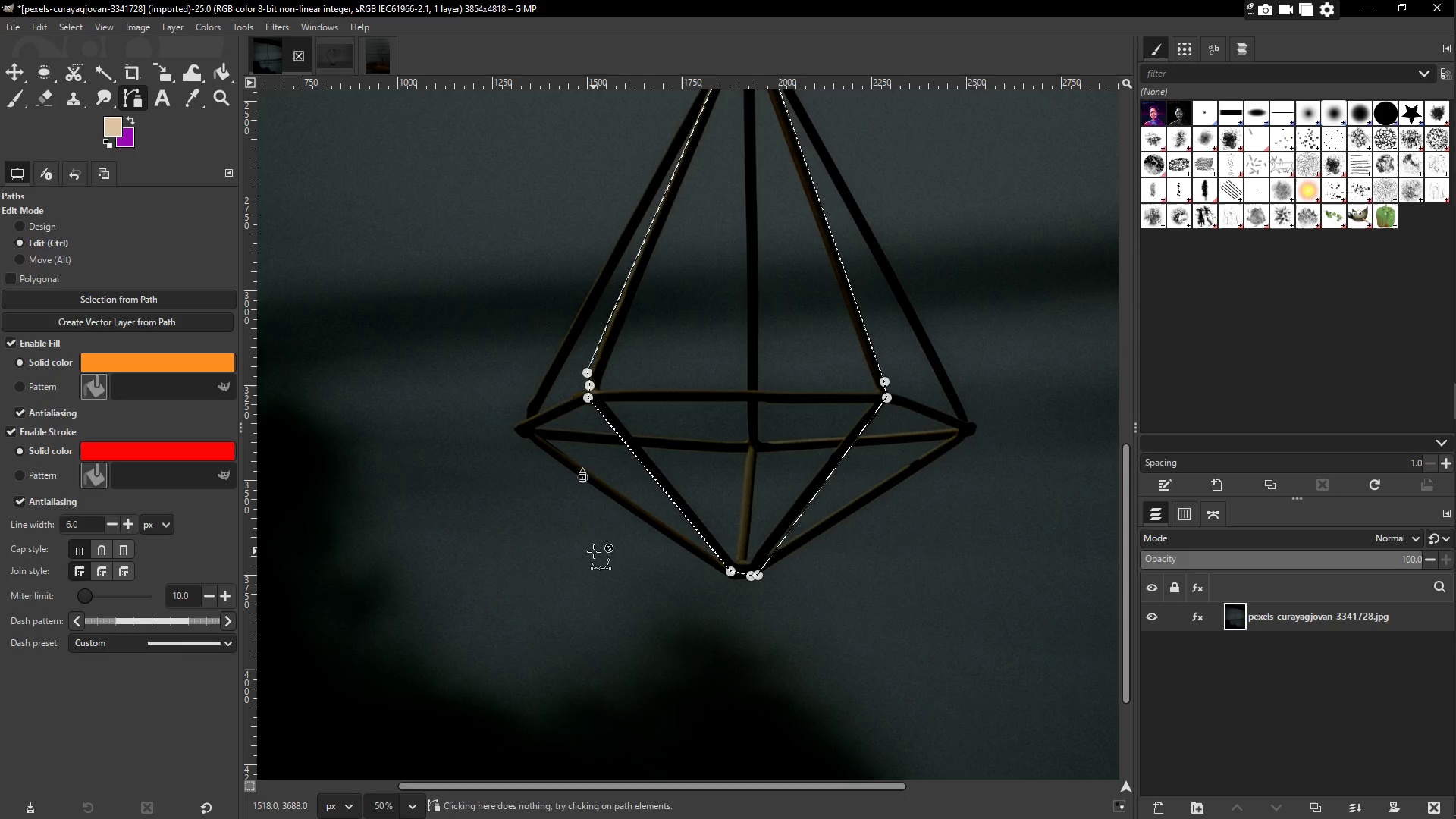 
key(Control+Z)
 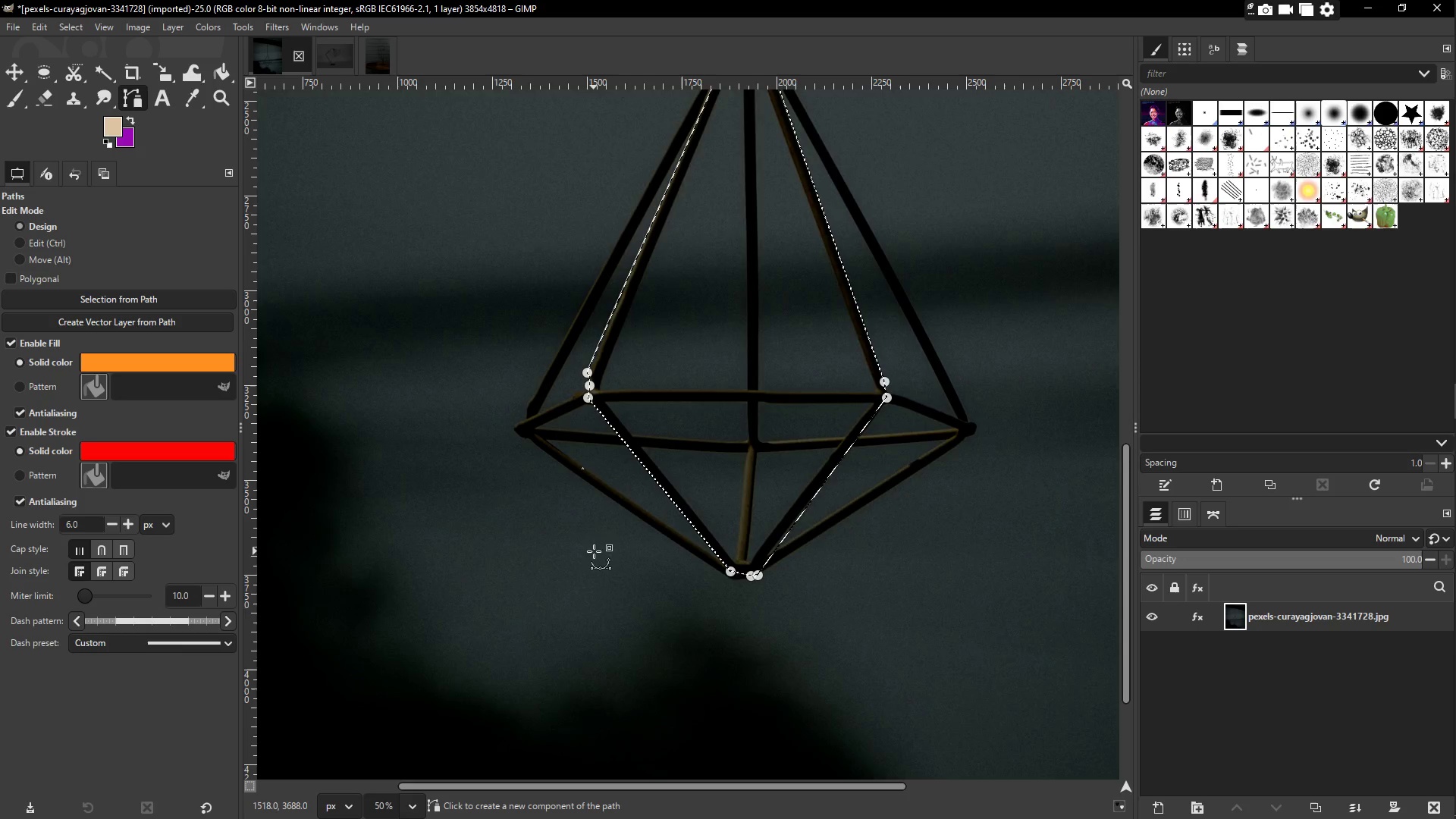 
key(Control+Z)
 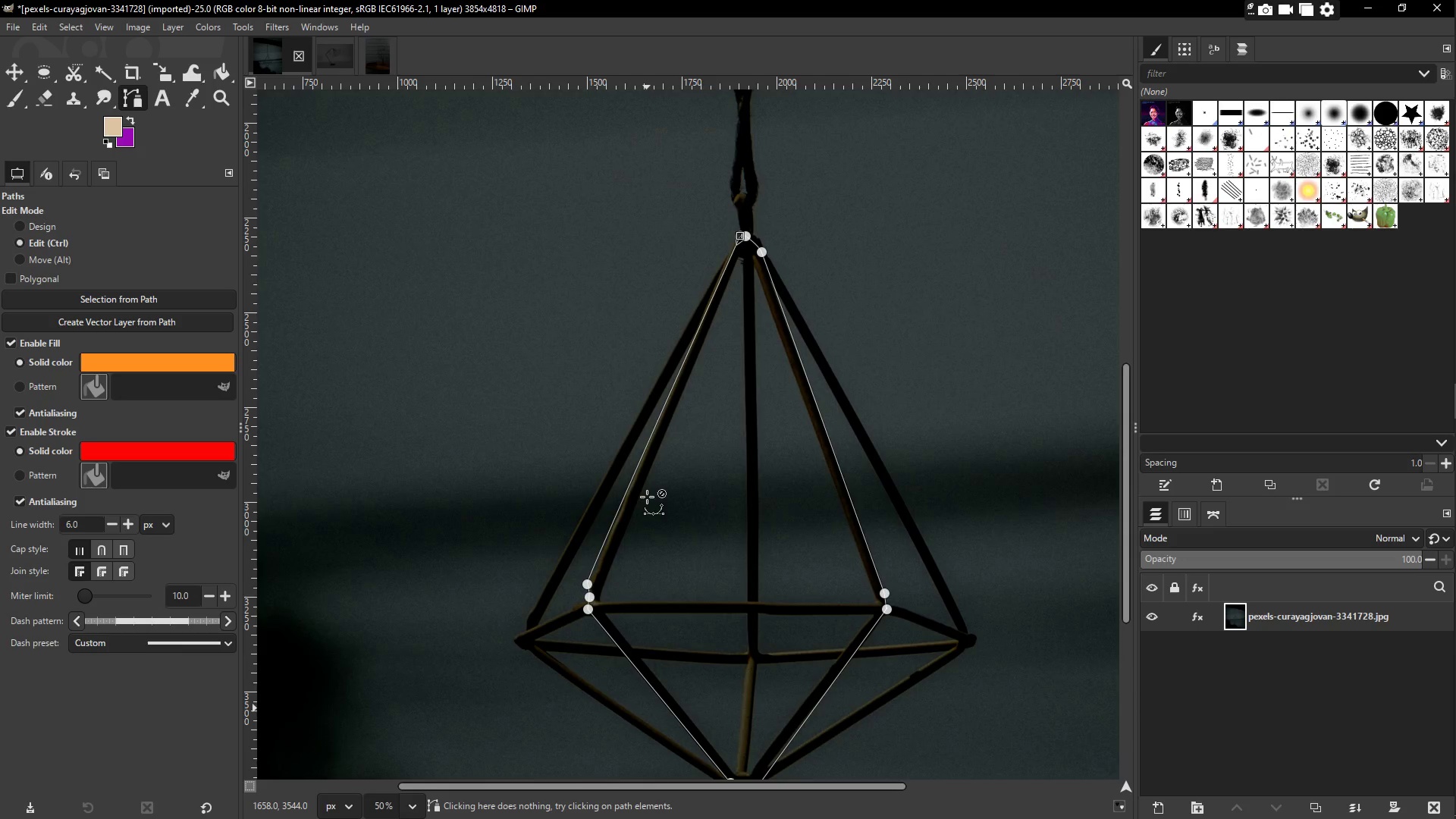 
scroll: coordinate [647, 497], scroll_direction: up, amount: 3.0
 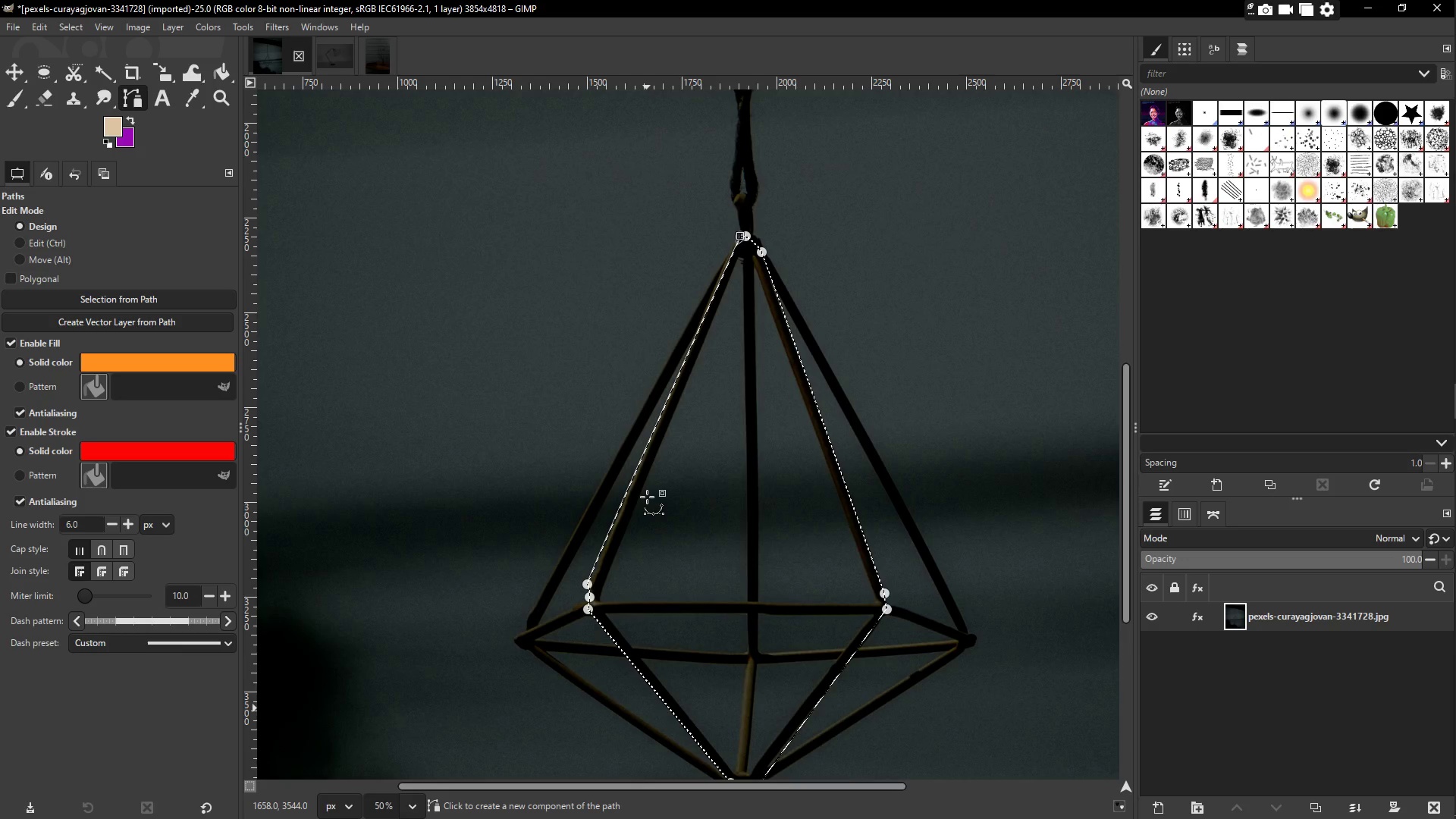 
key(Control+Z)
 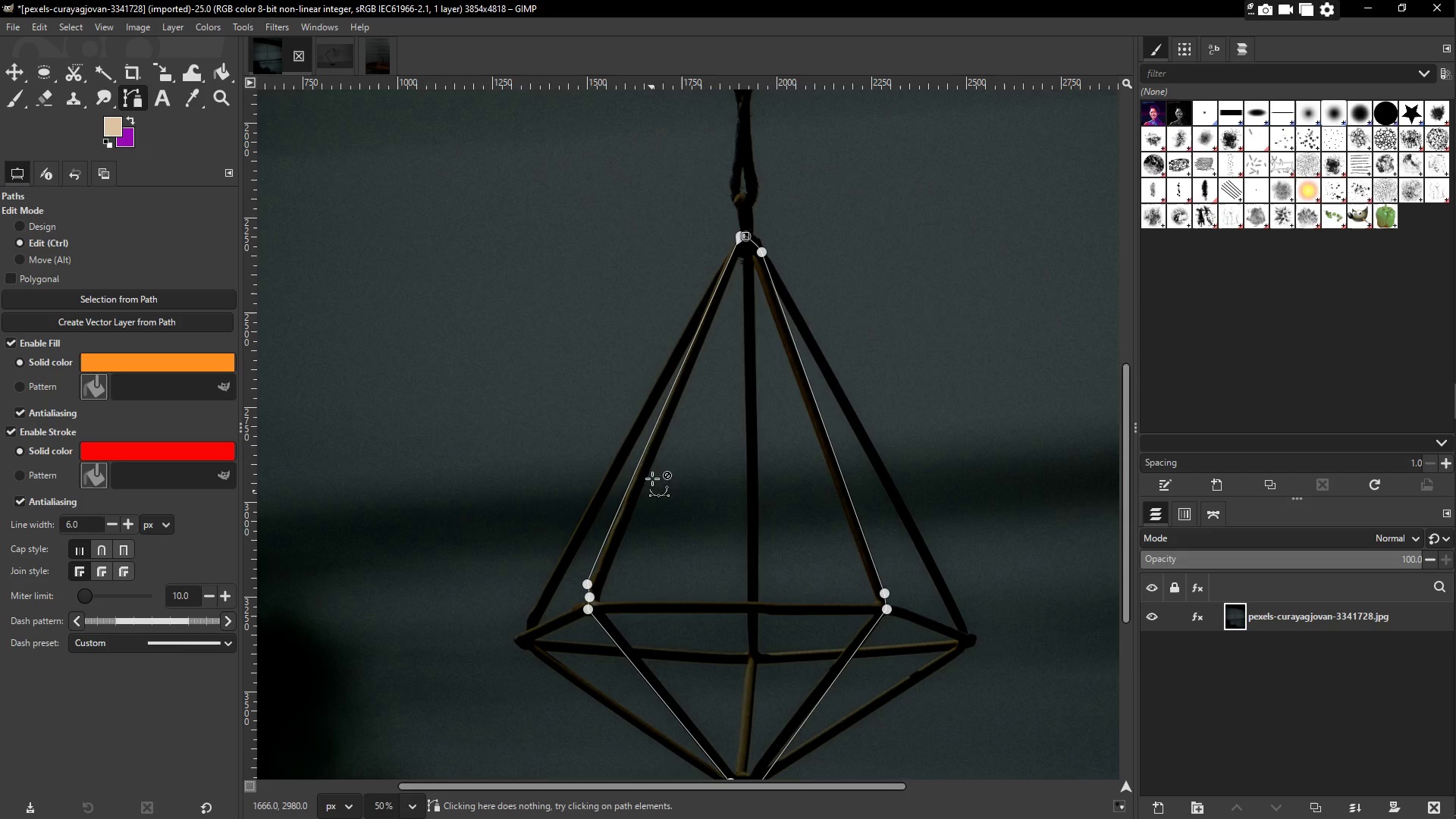 
key(Control+Z)
 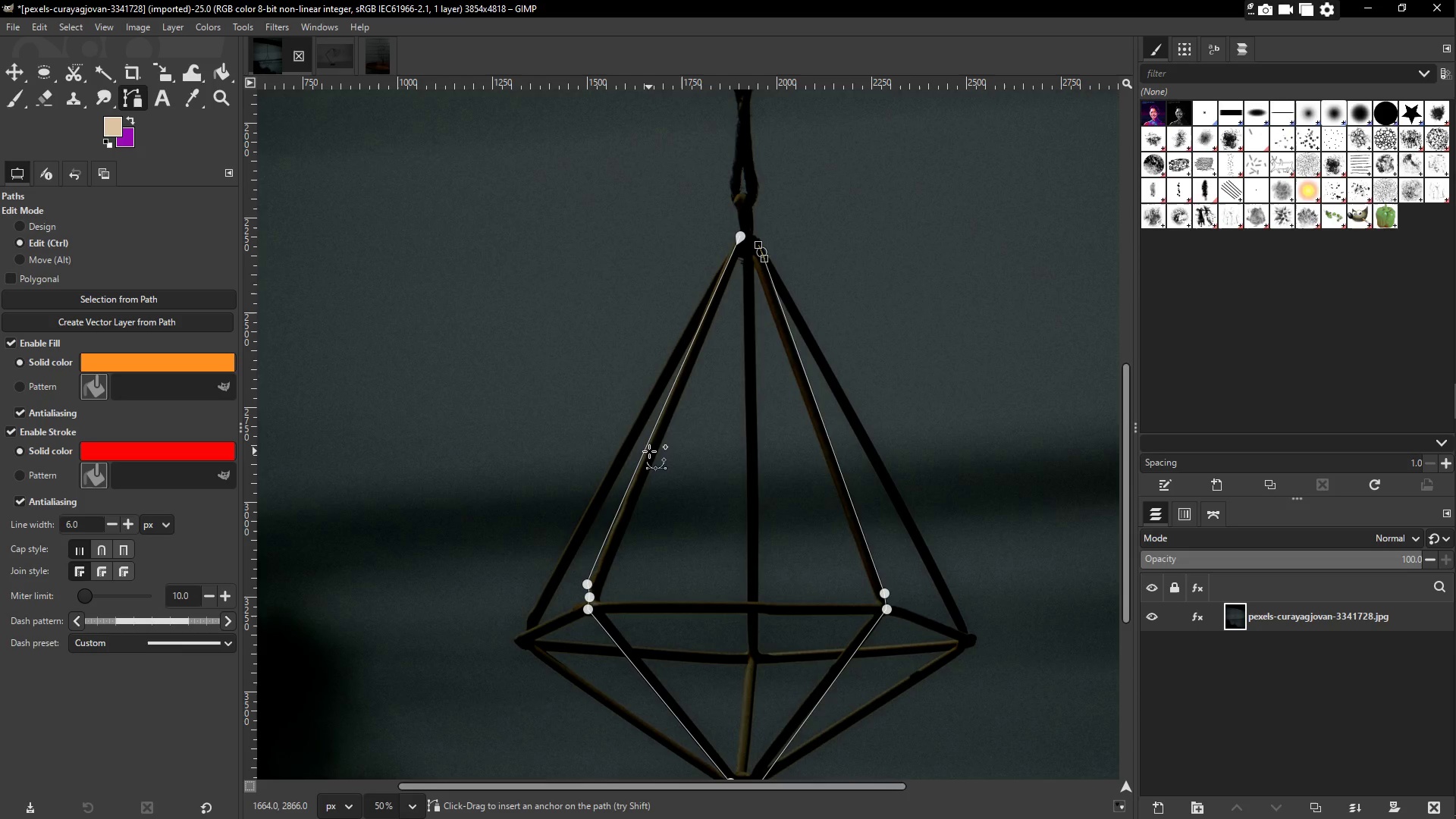 
key(Control+Z)
 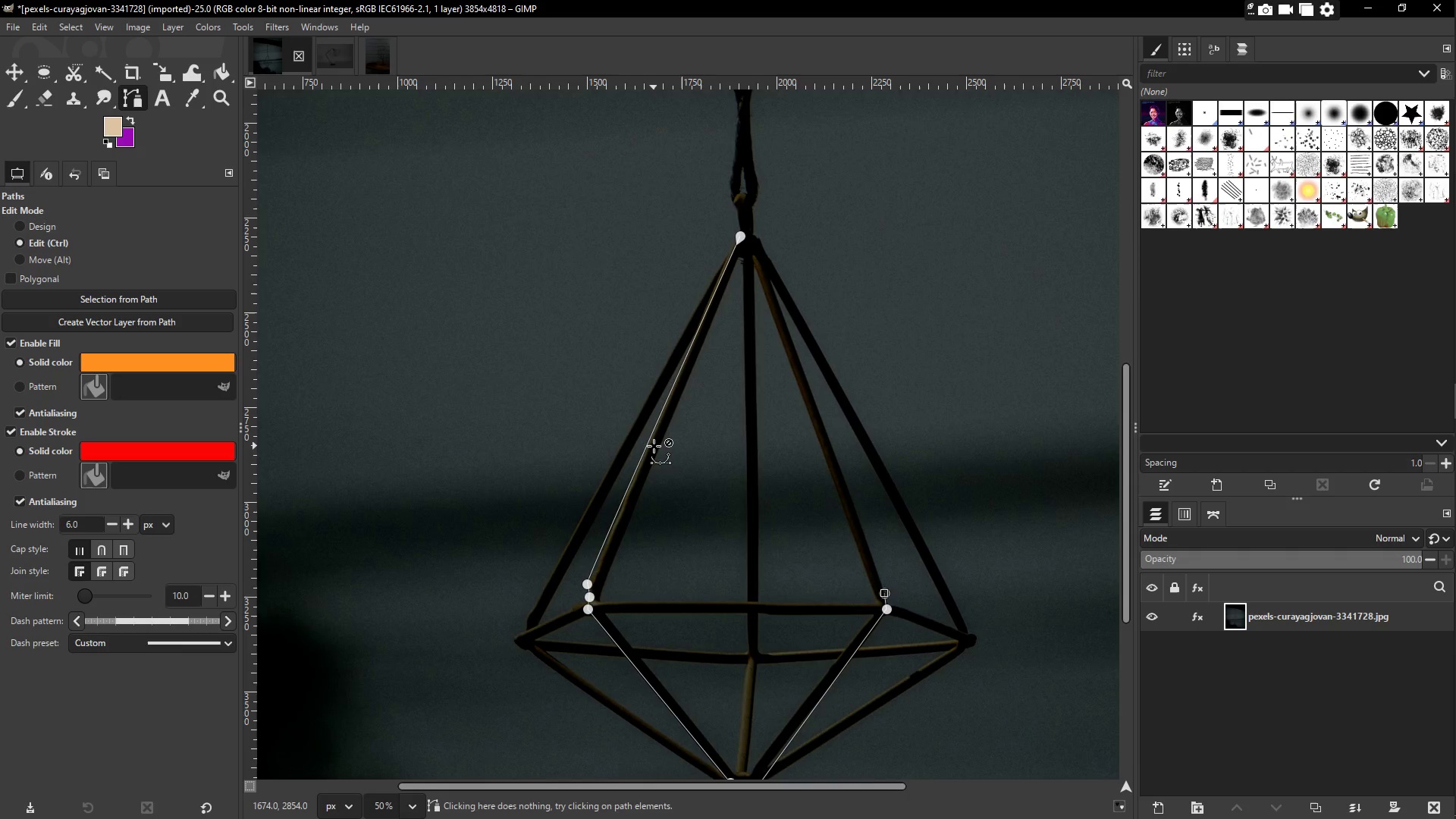 
key(Control+Z)
 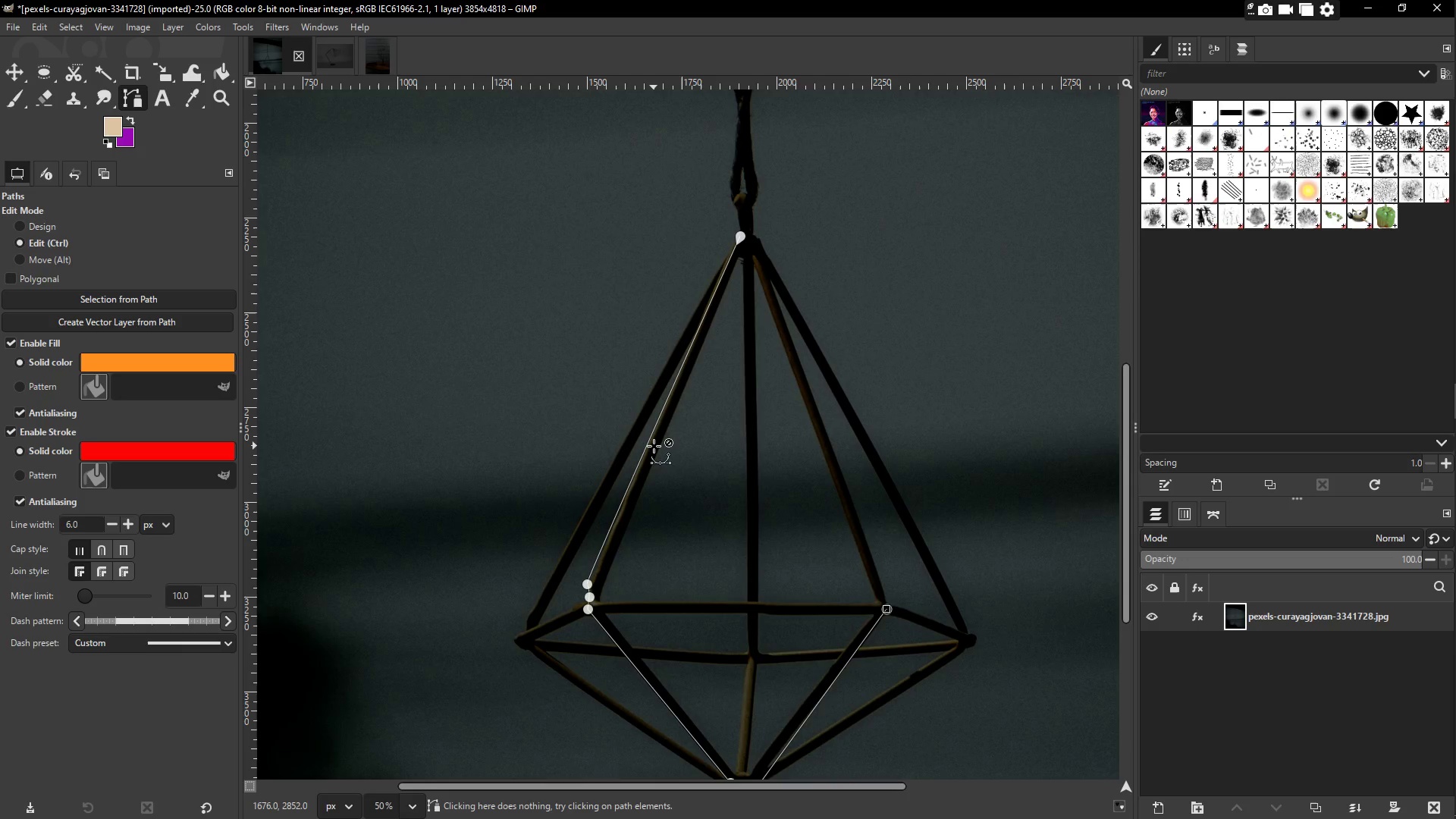 
key(Control+Z)
 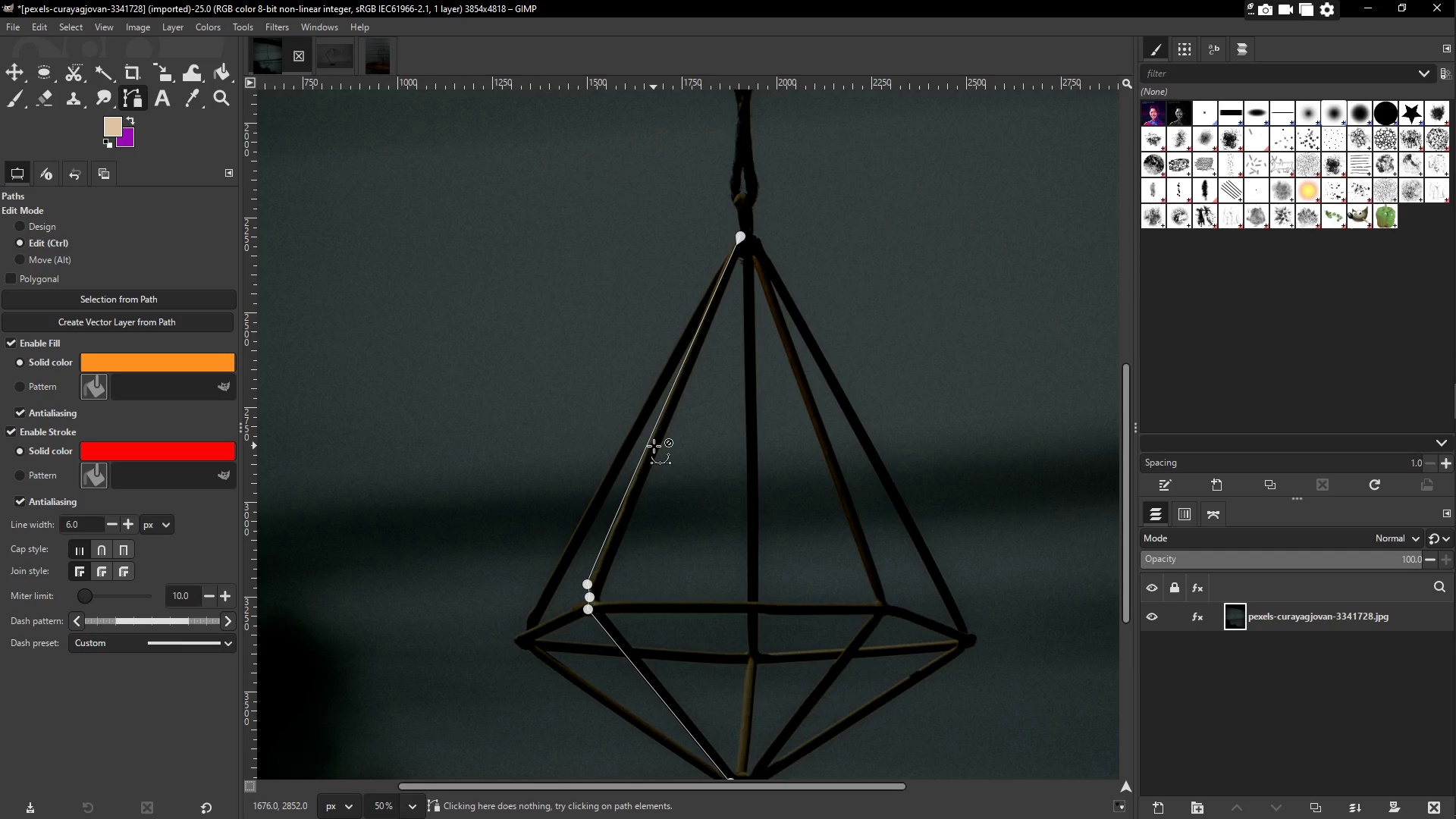 
key(Control+Z)
 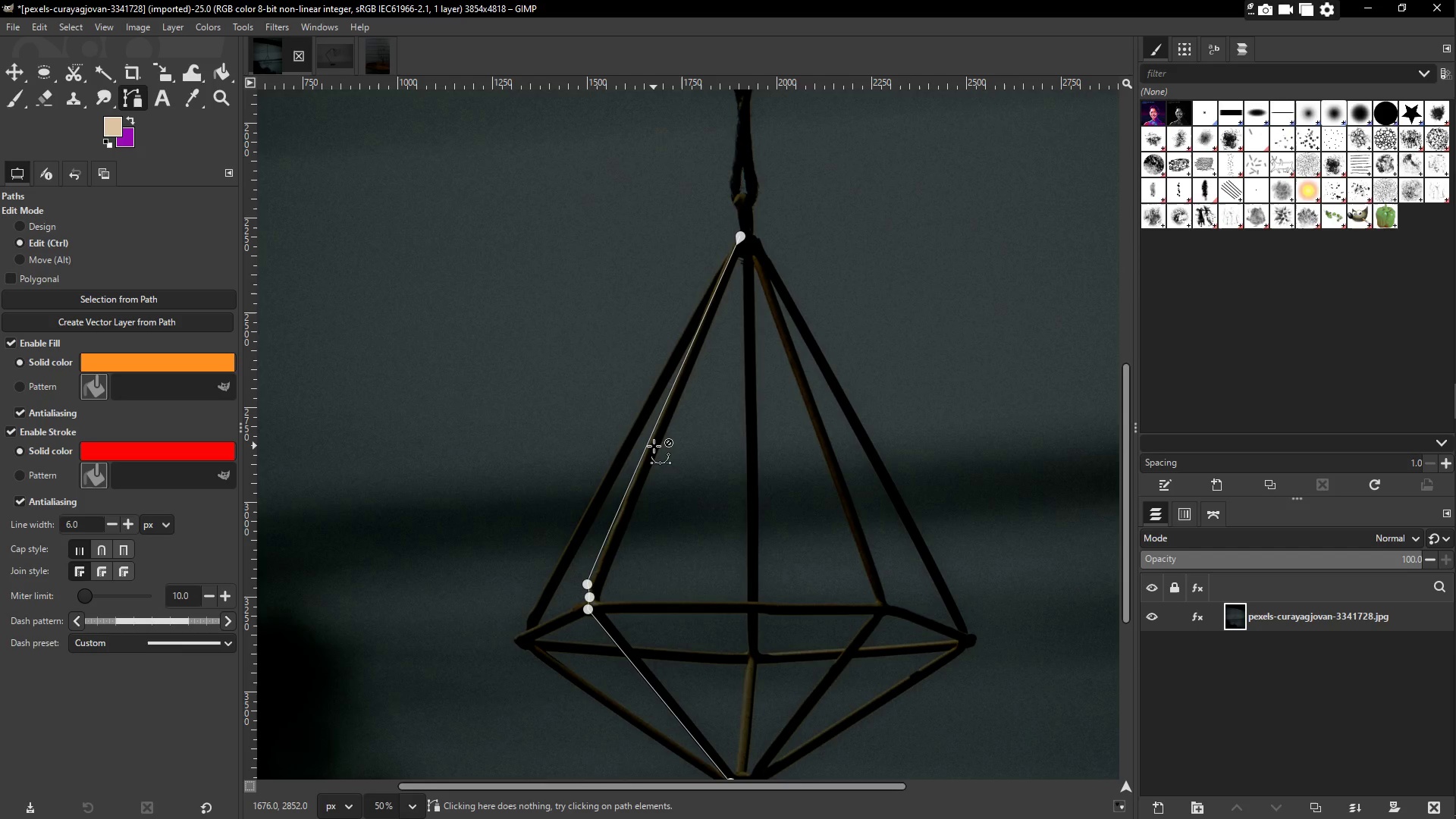 
key(Control+Z)
 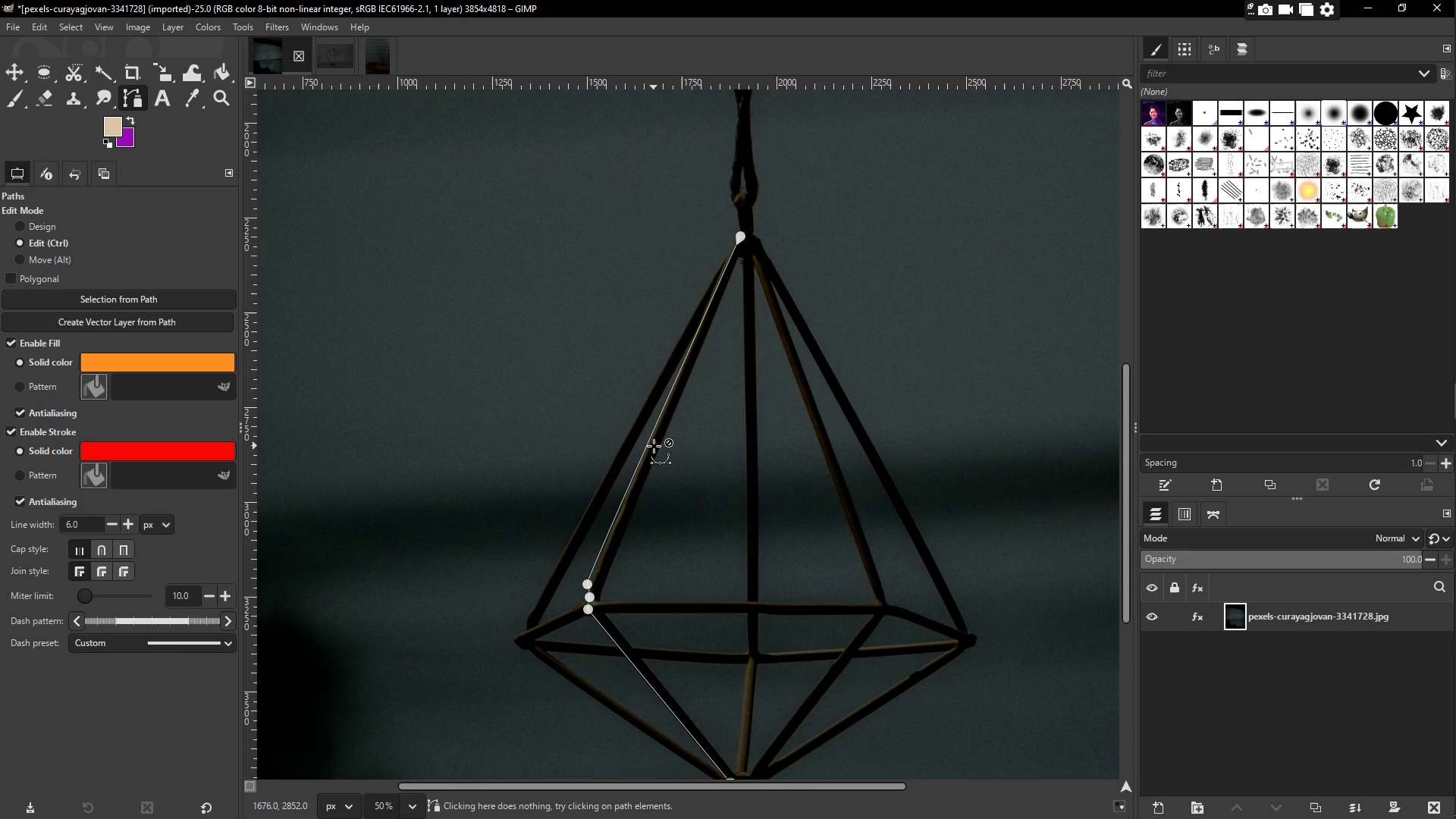 
key(Control+Z)
 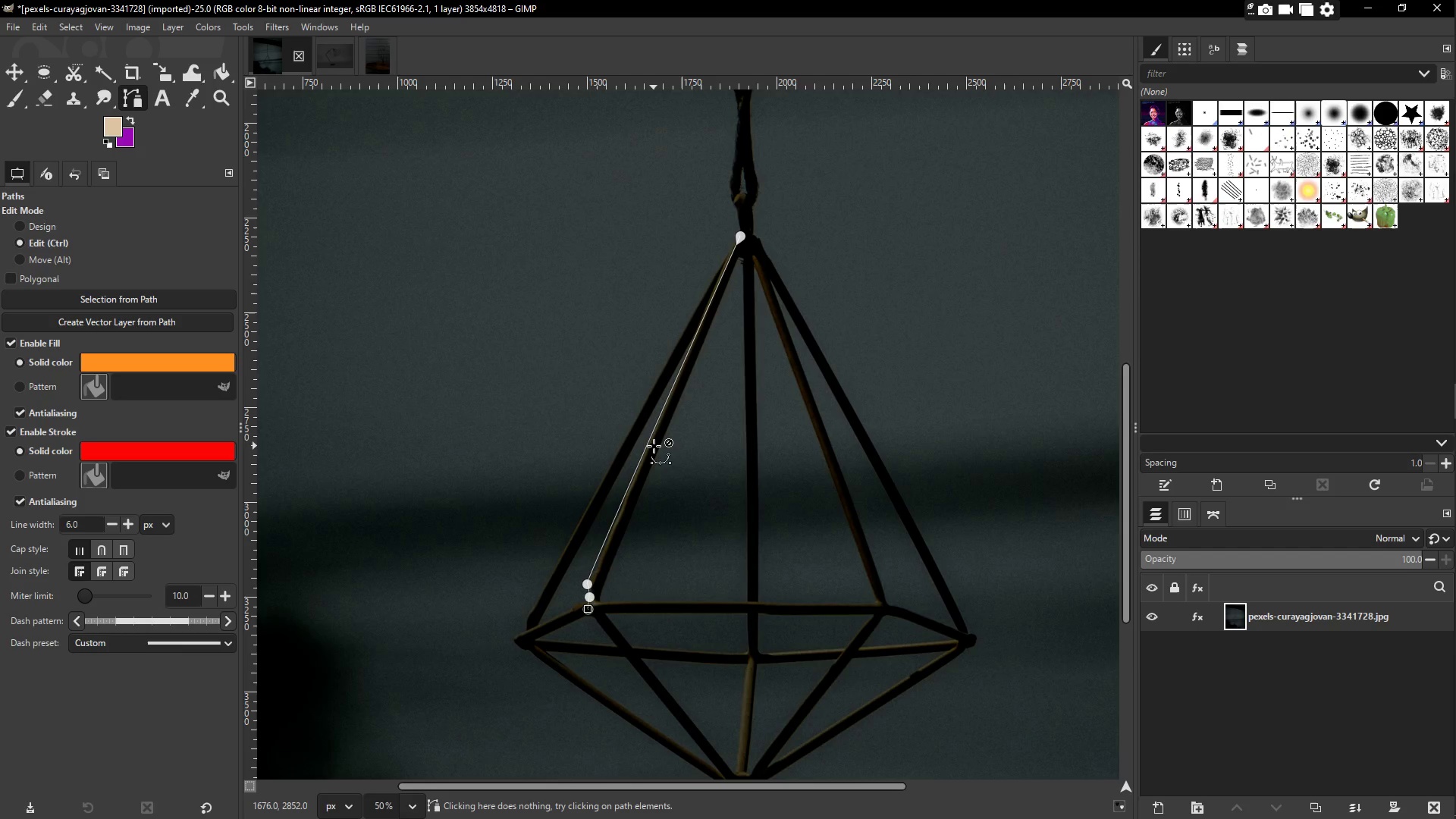 
key(Control+Z)
 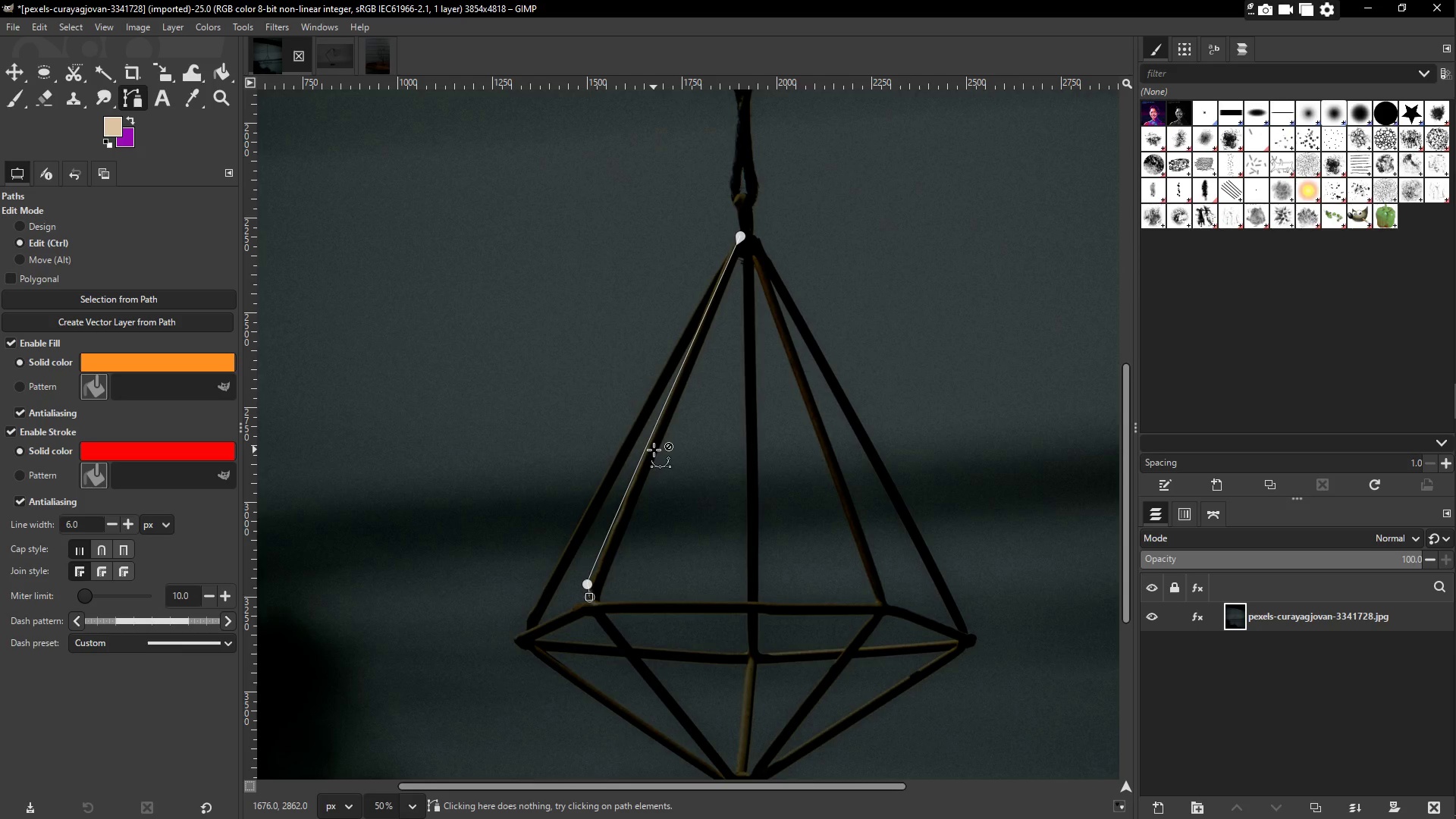 
key(Control+Z)
 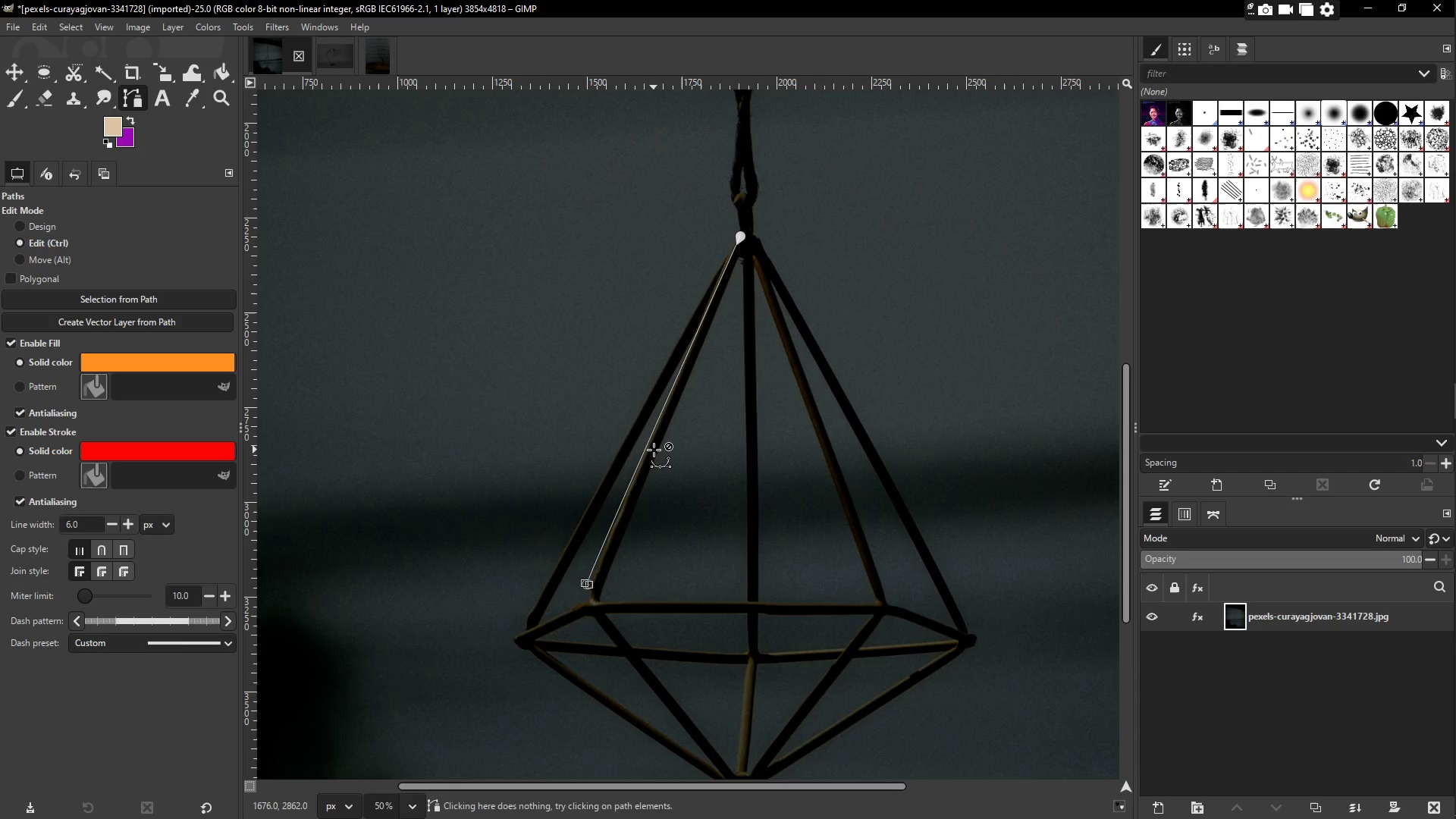 
key(Control+Z)
 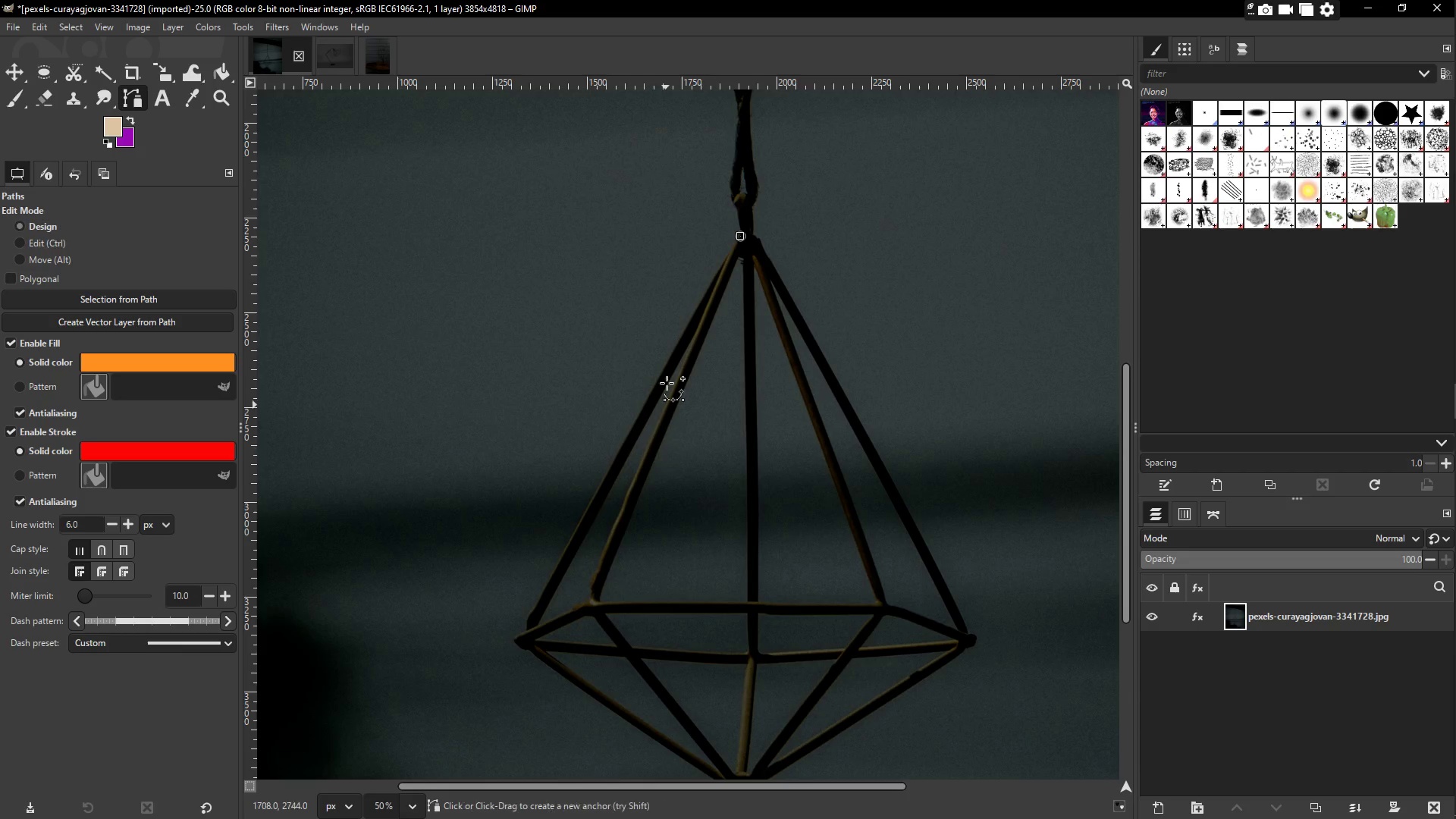 
key(Control+Z)
 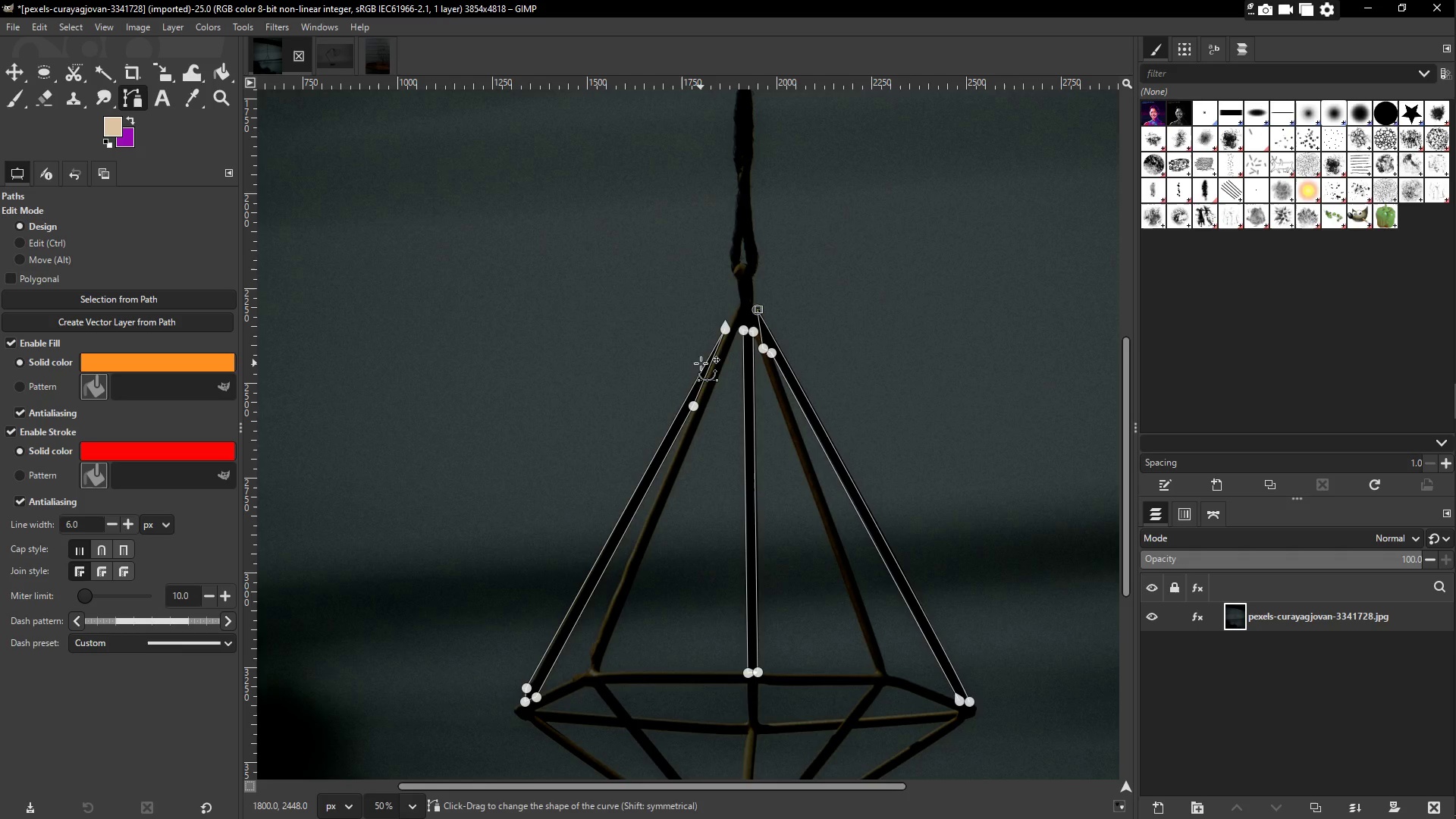 
scroll: coordinate [667, 375], scroll_direction: up, amount: 1.0
 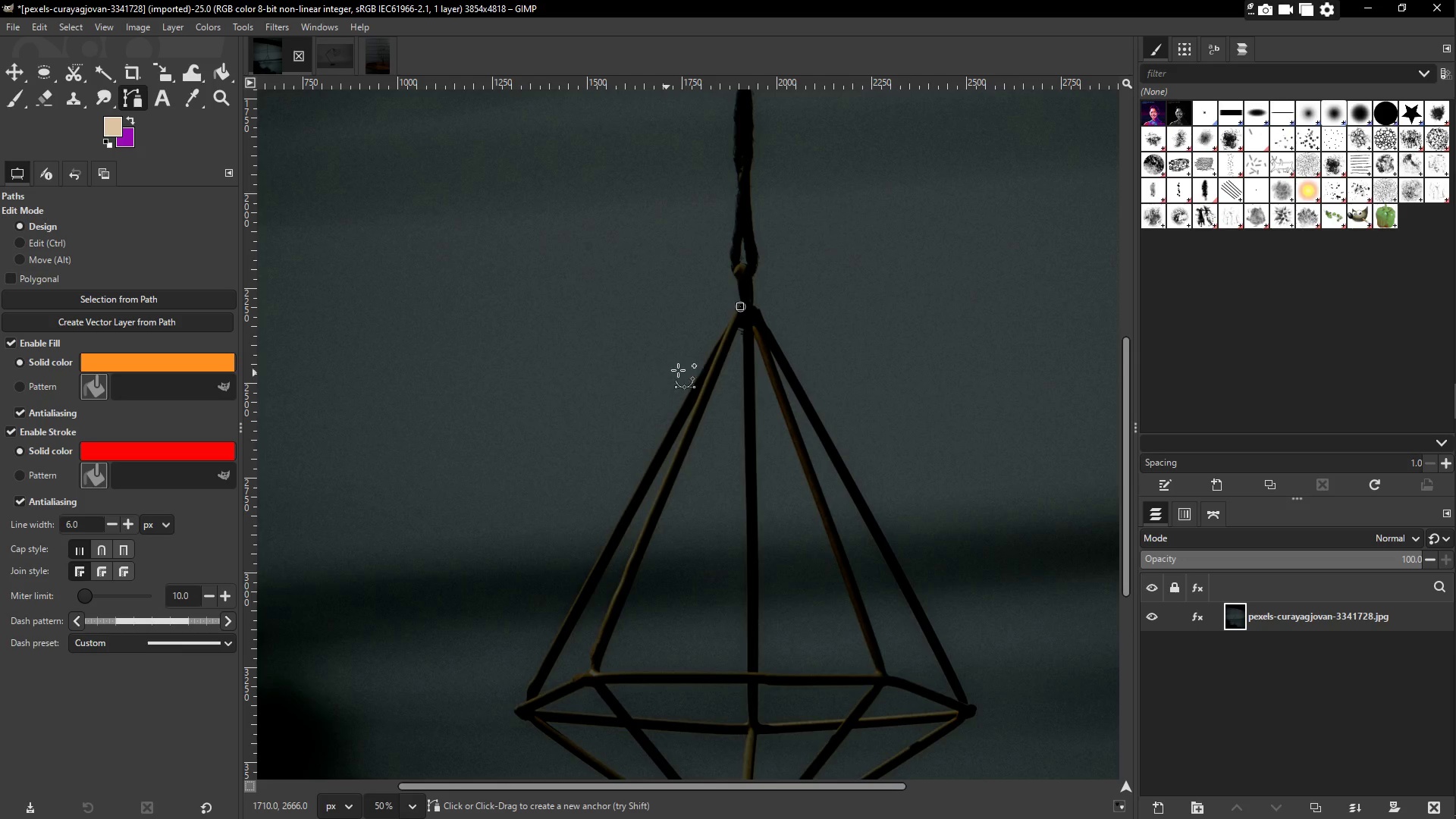 
key(Control+ControlLeft)
 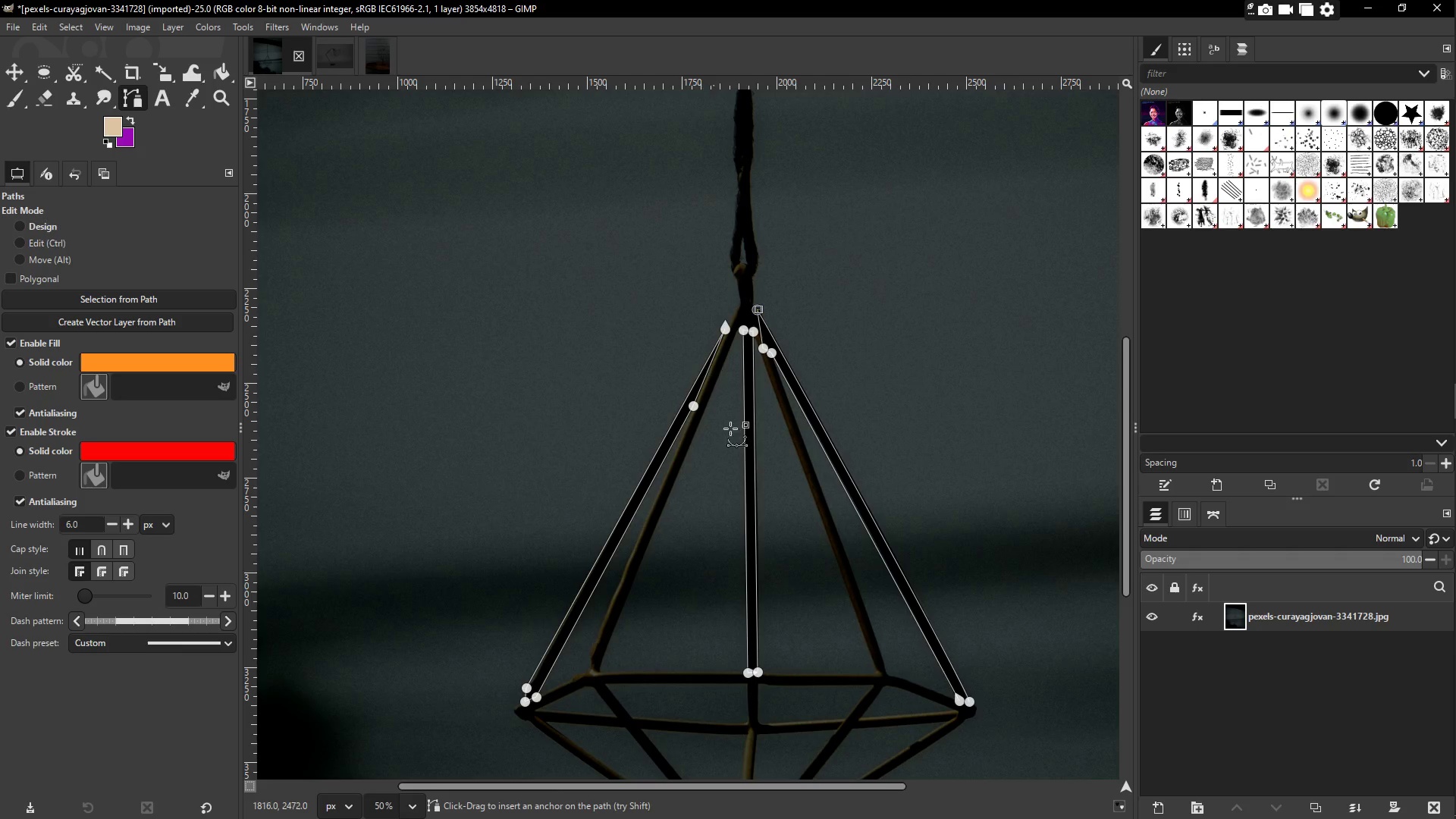 
hold_key(key=ControlLeft, duration=0.44)
 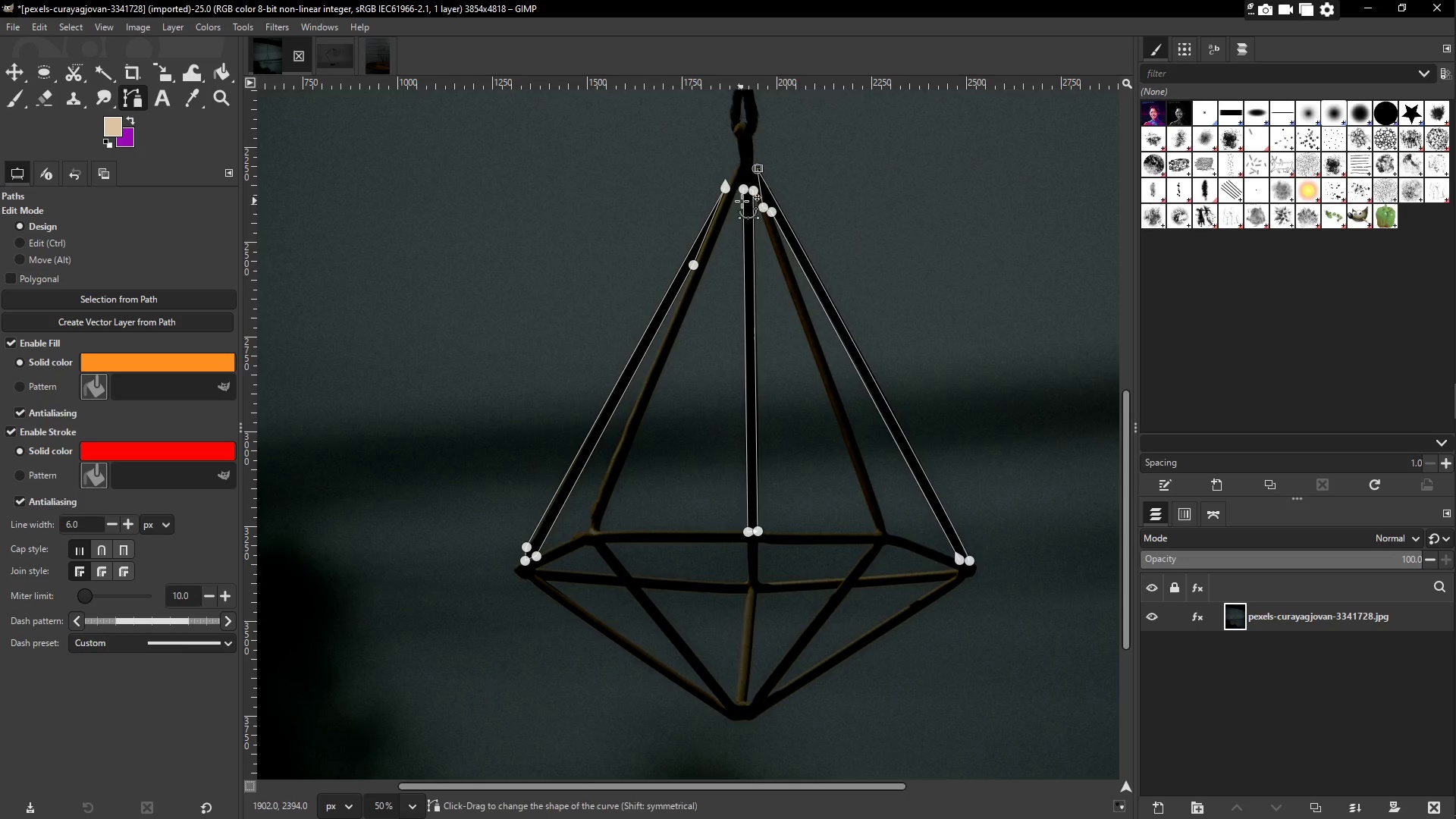 
scroll: coordinate [742, 471], scroll_direction: down, amount: 2.0
 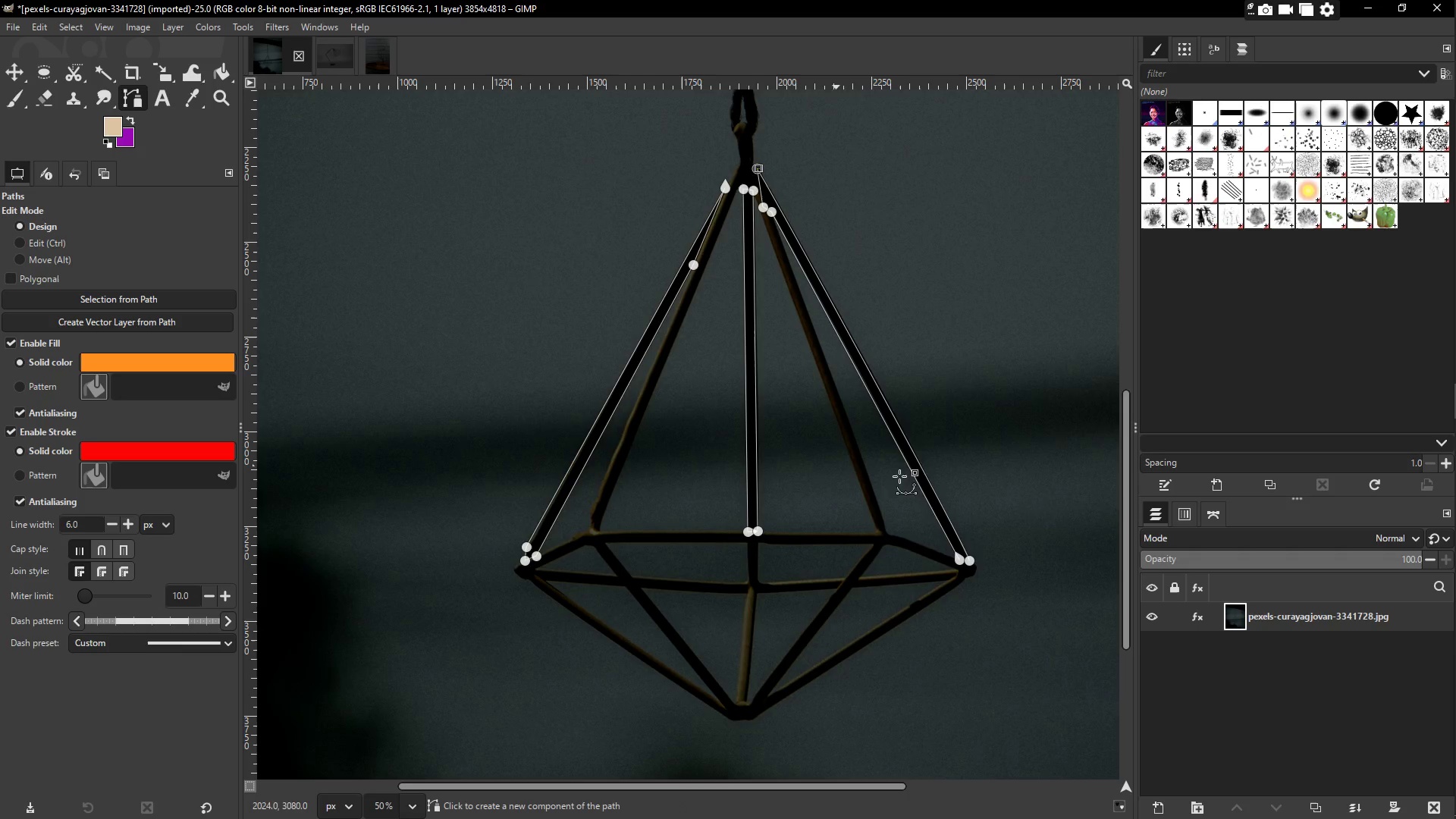 
key(Control+Z)
 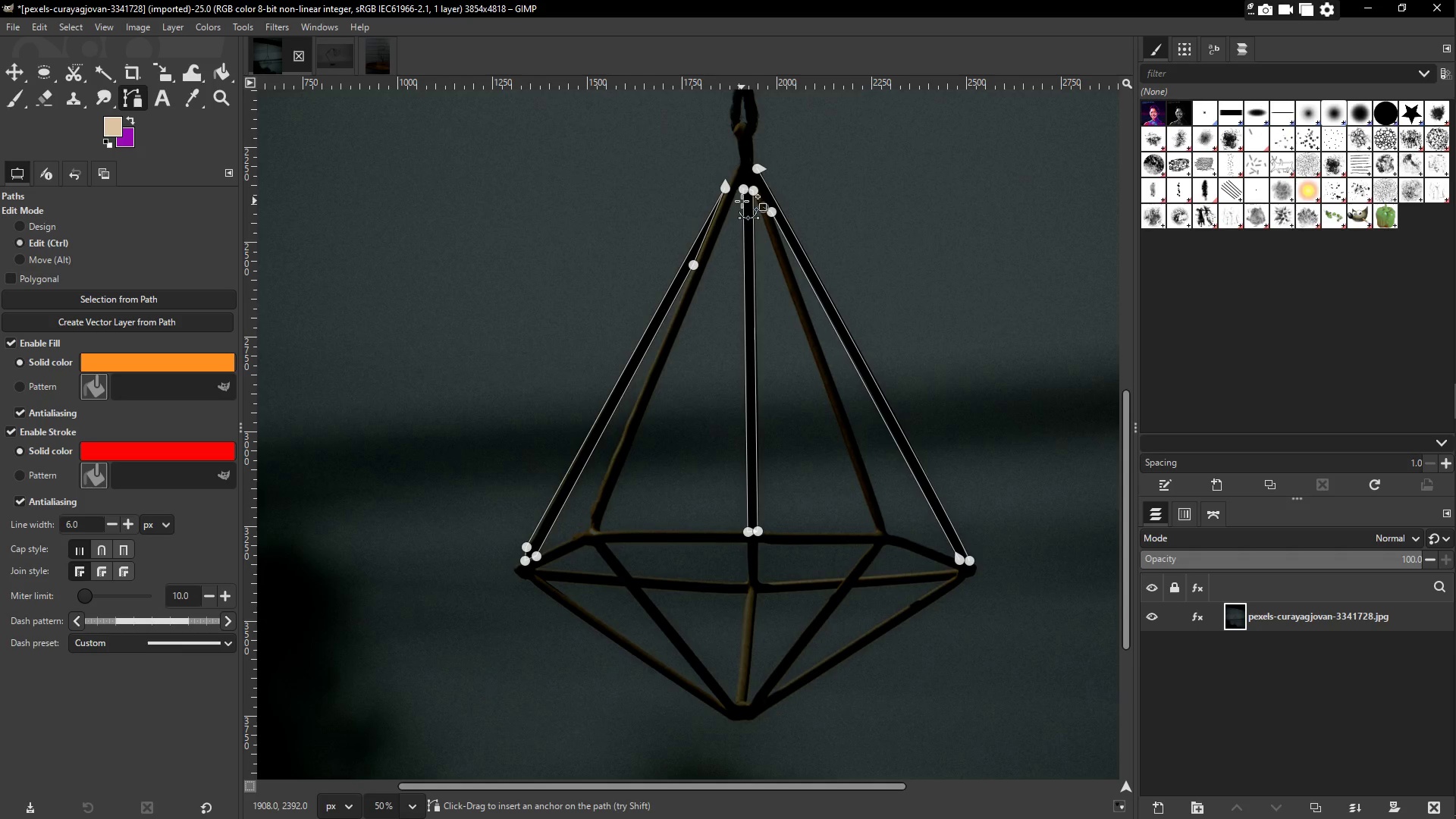 
key(Control+Z)
 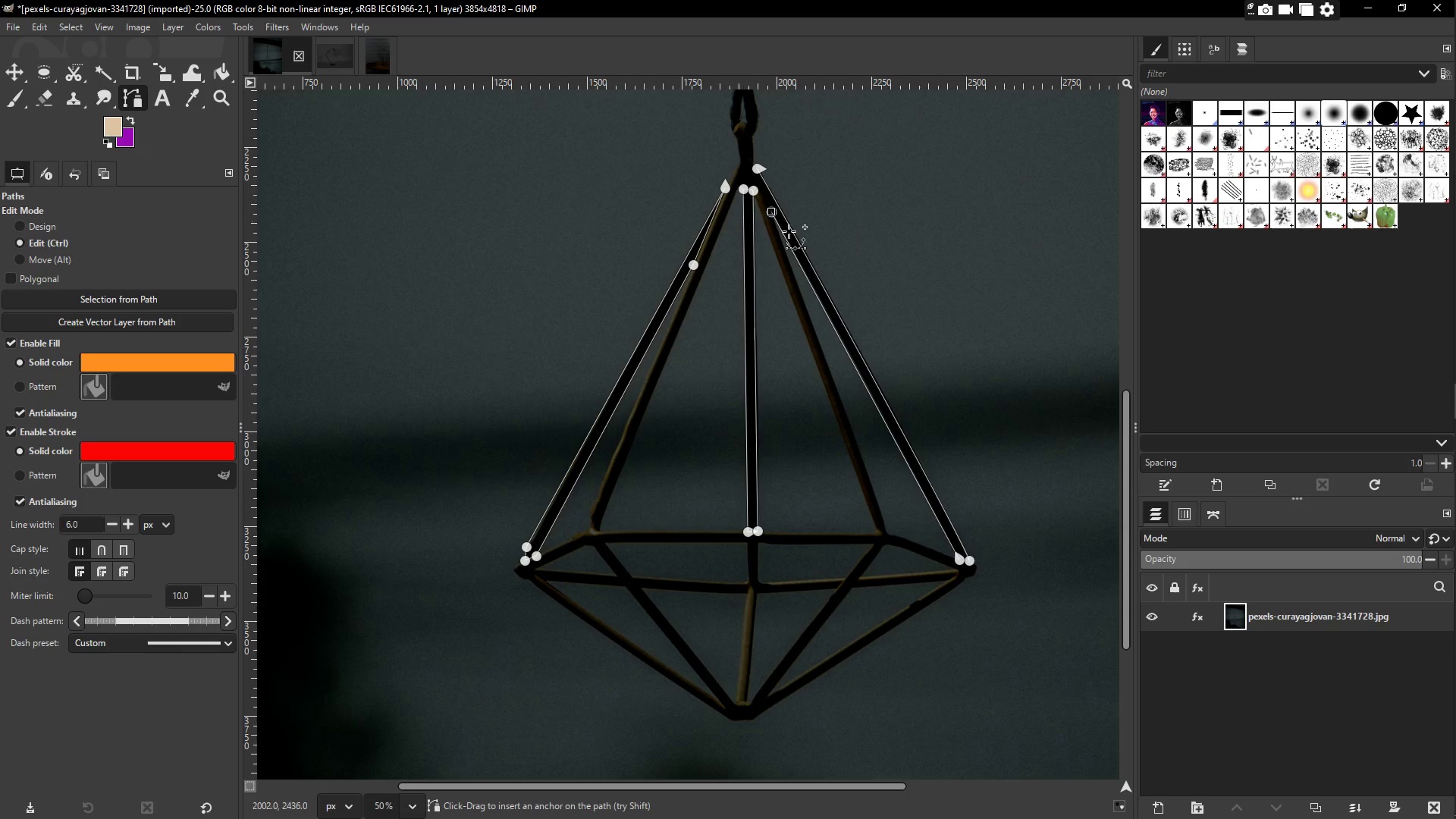 
key(Control+Z)
 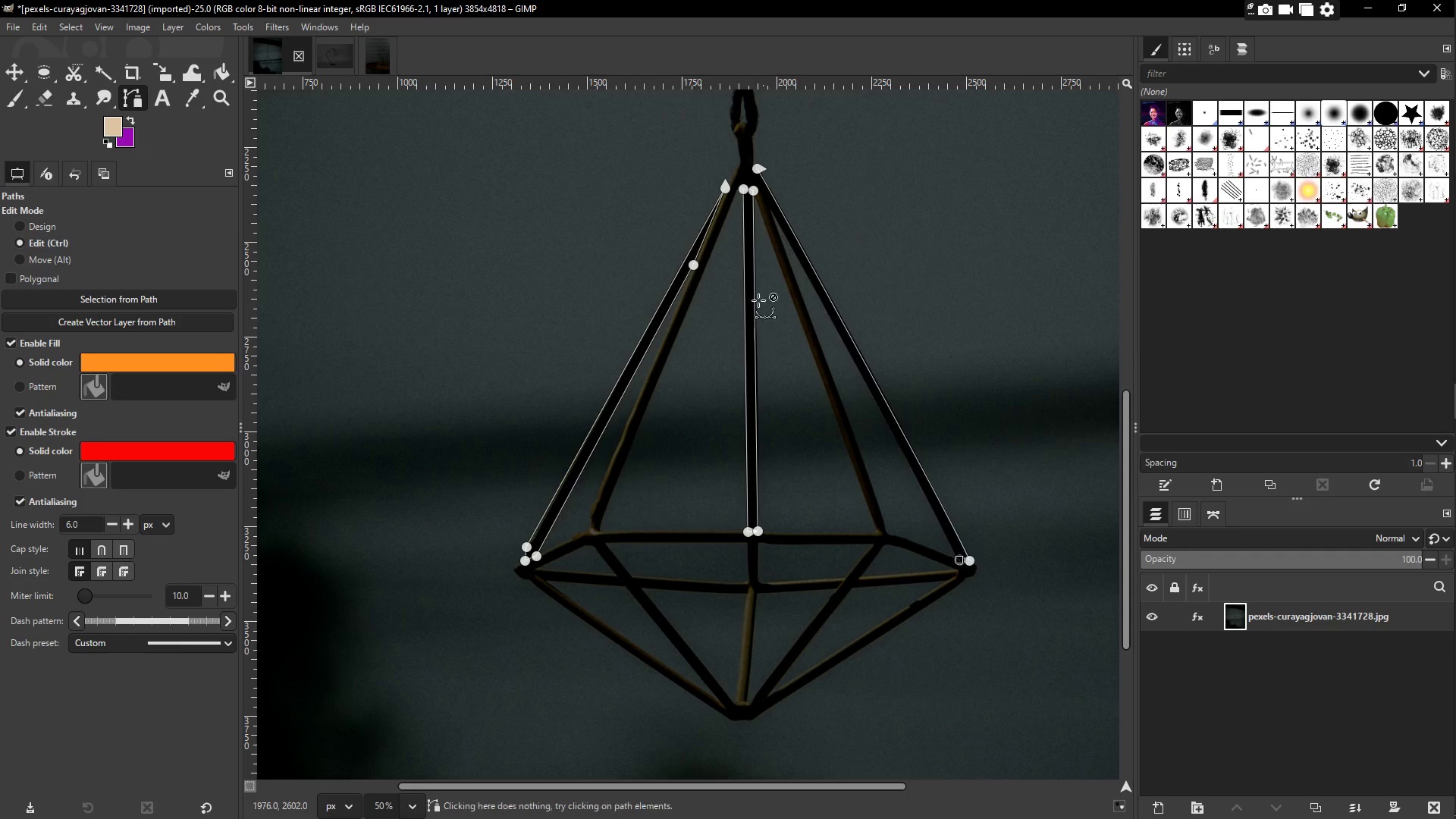 
key(Control+Z)
 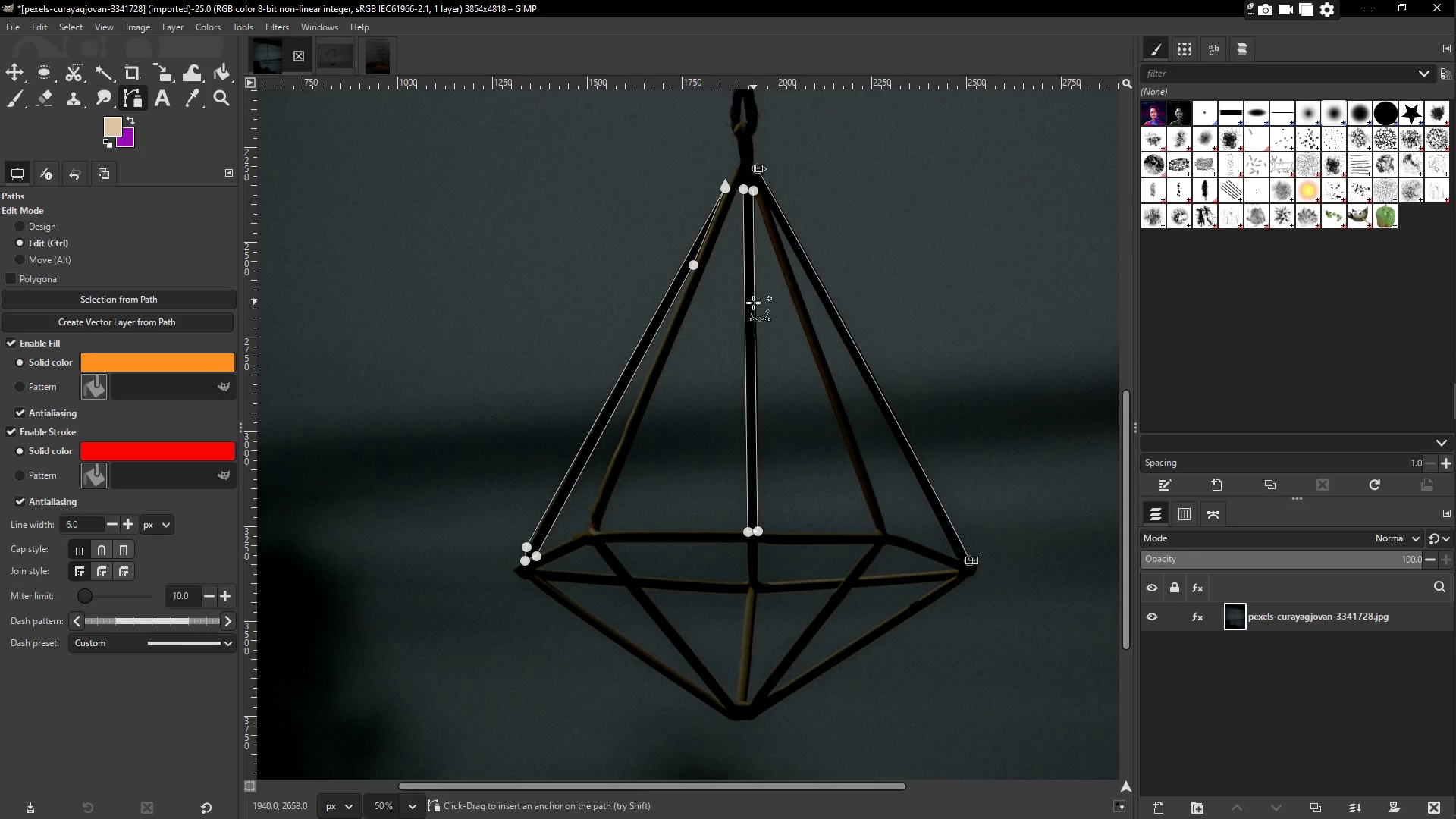 
key(Control+Z)
 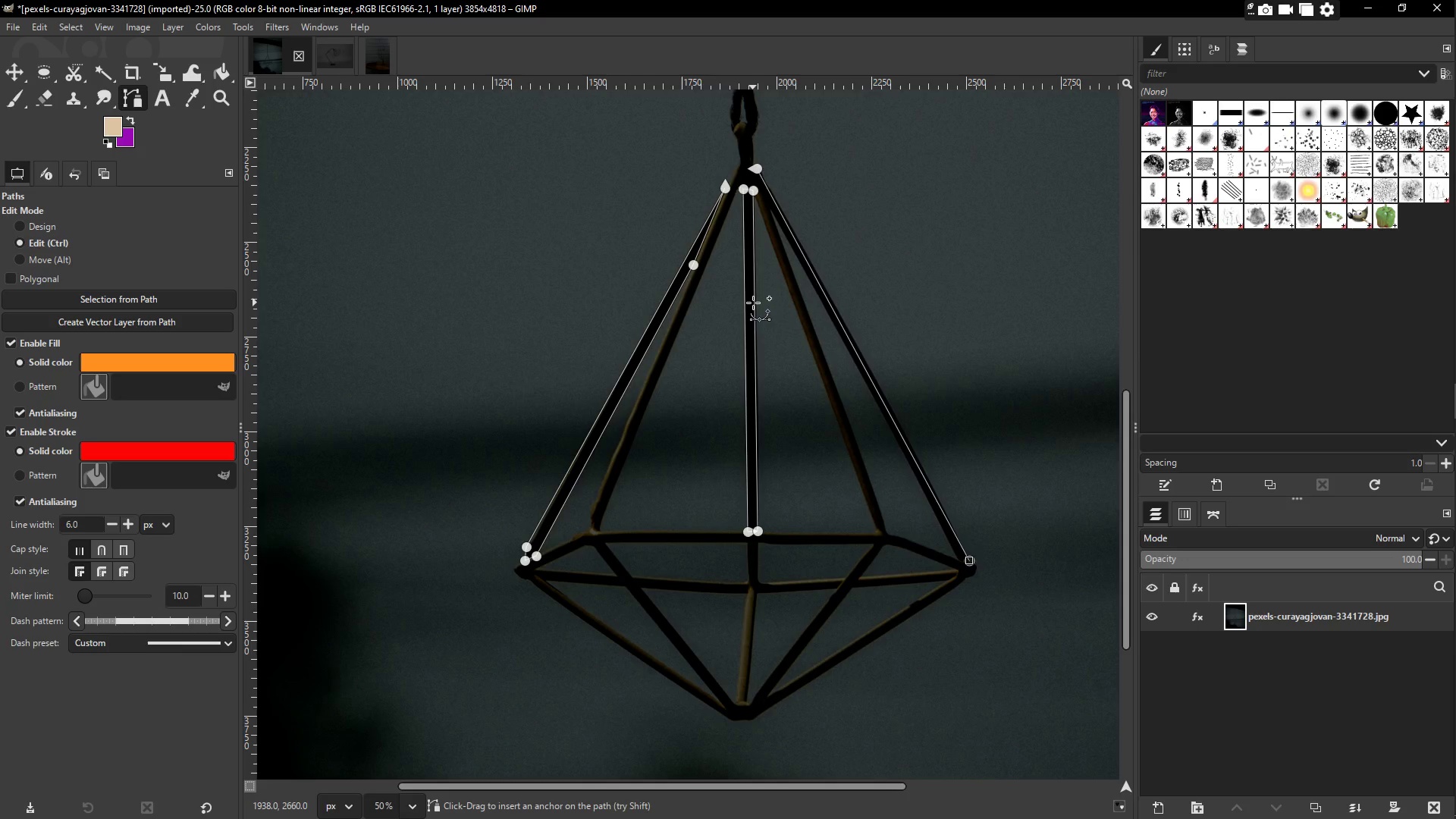 
key(Control+Z)
 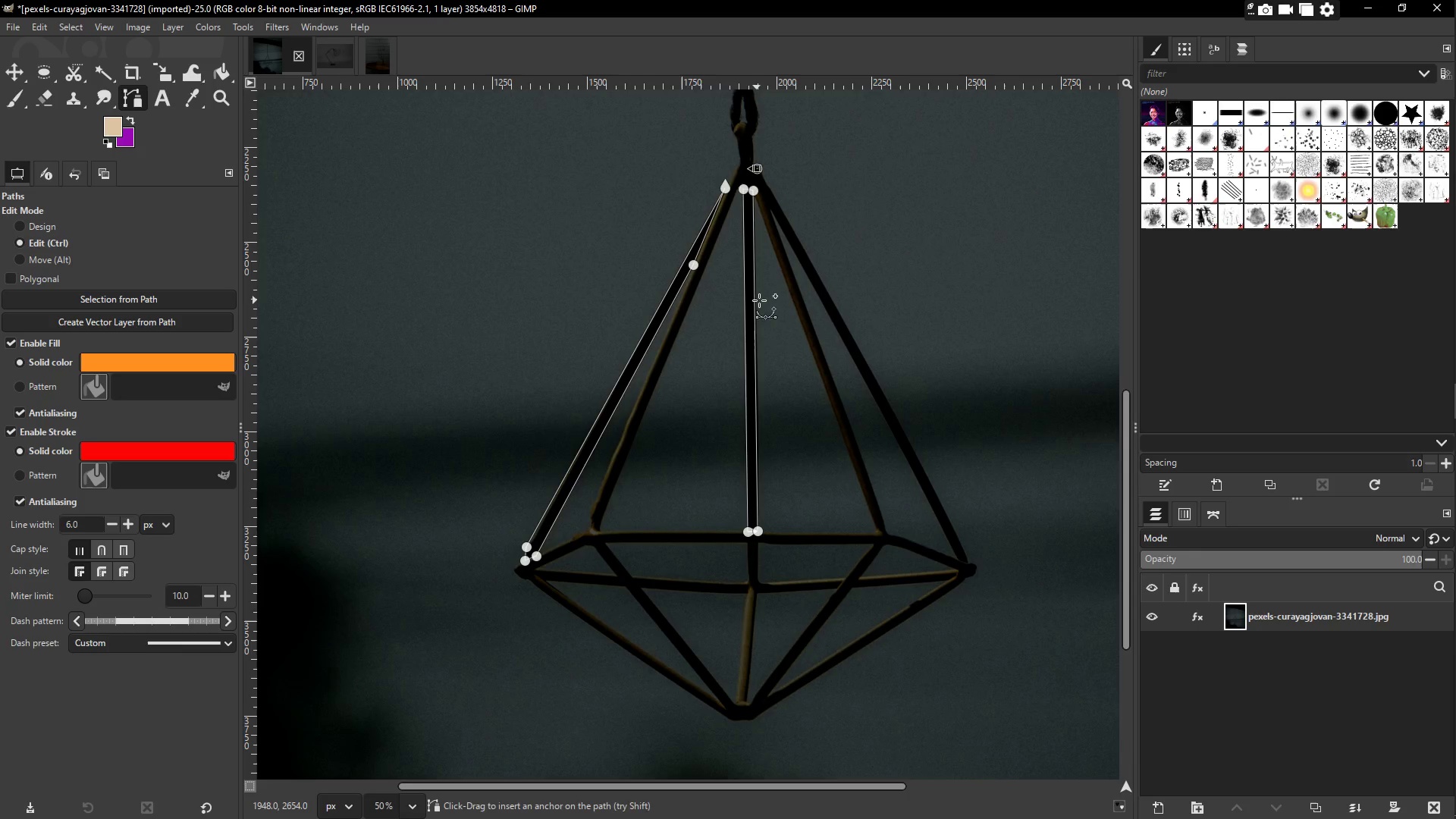 
key(Control+Z)
 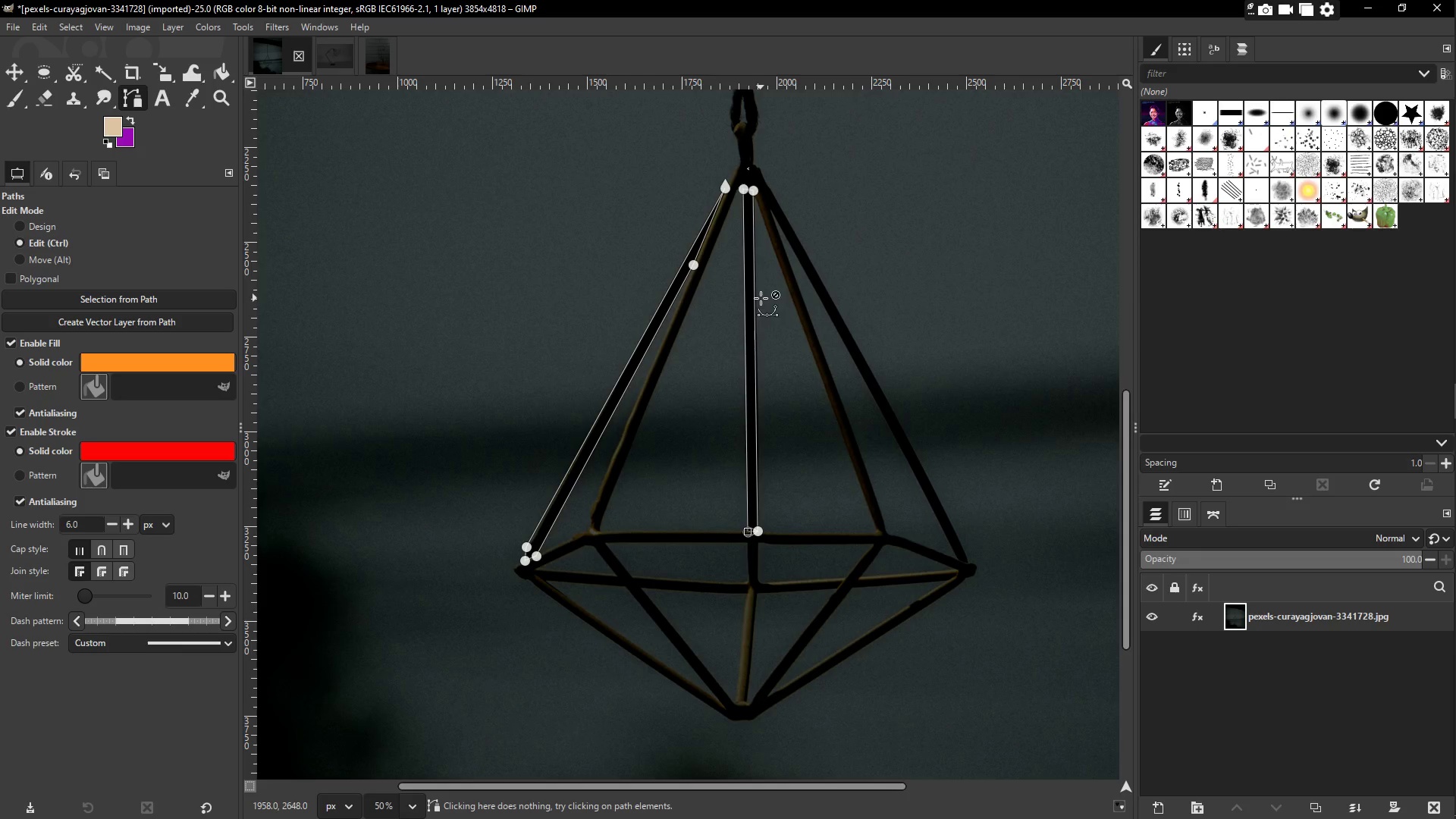 
key(Control+Z)
 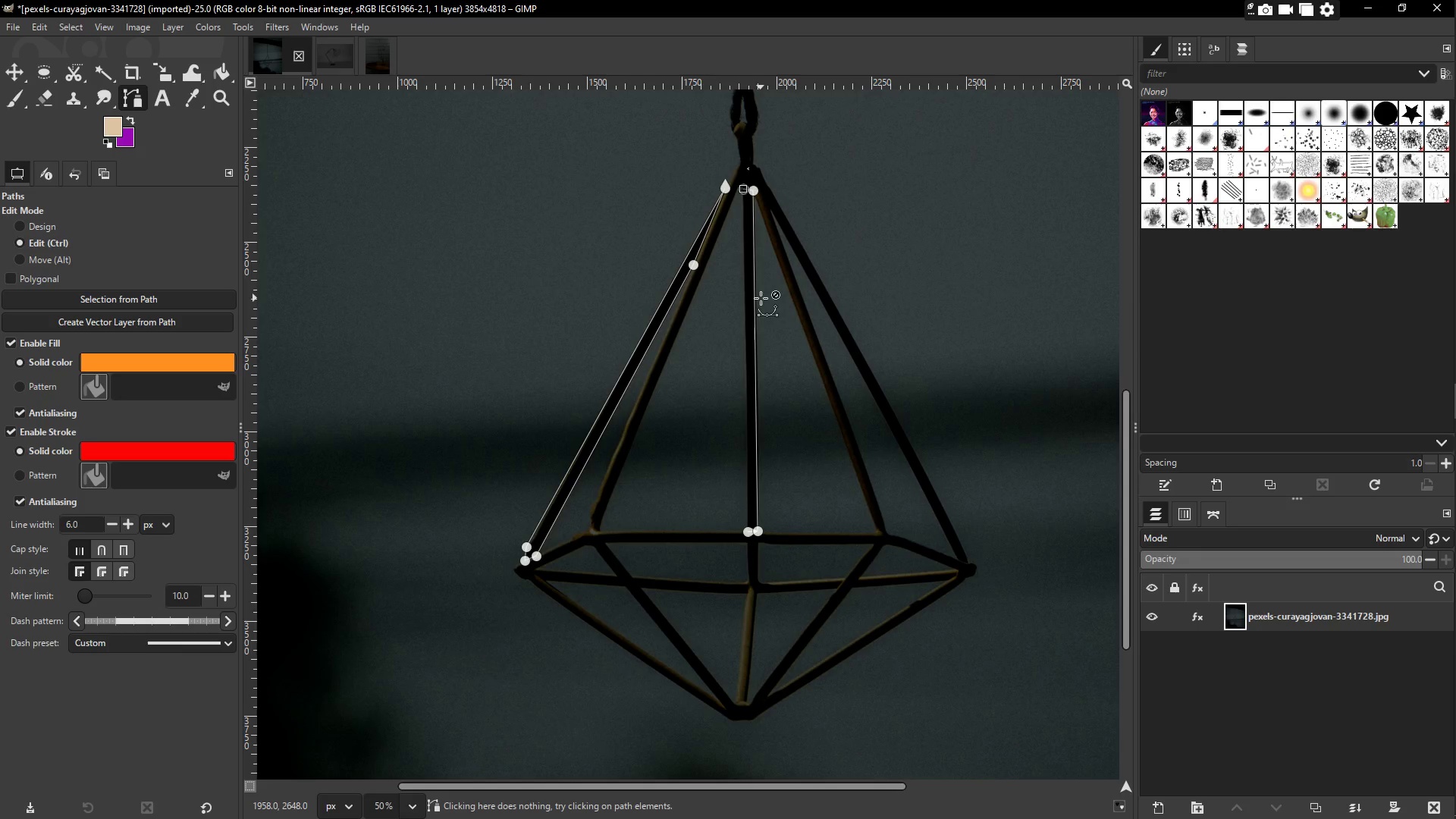 
key(Control+Z)
 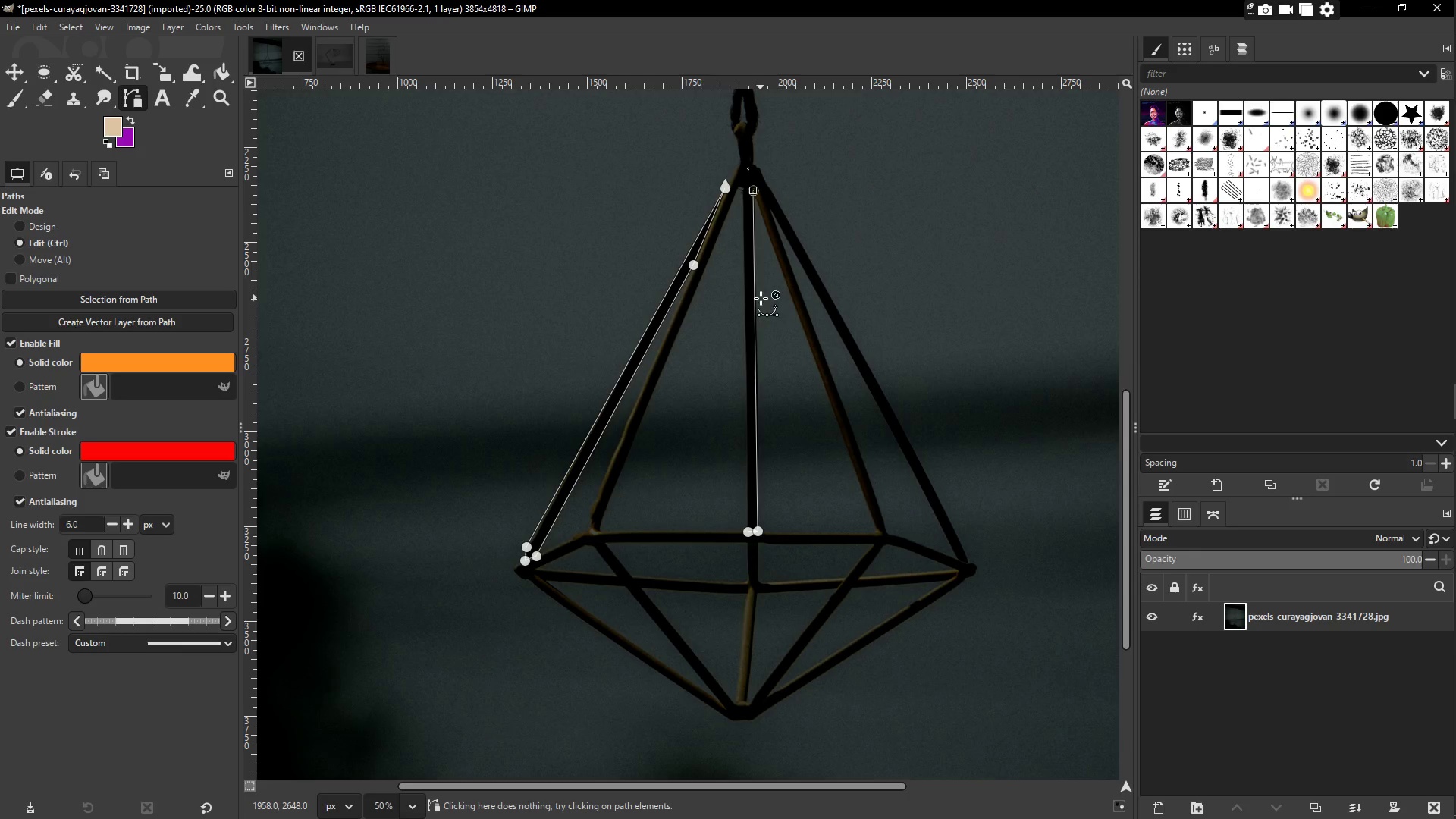 
key(Control+Z)
 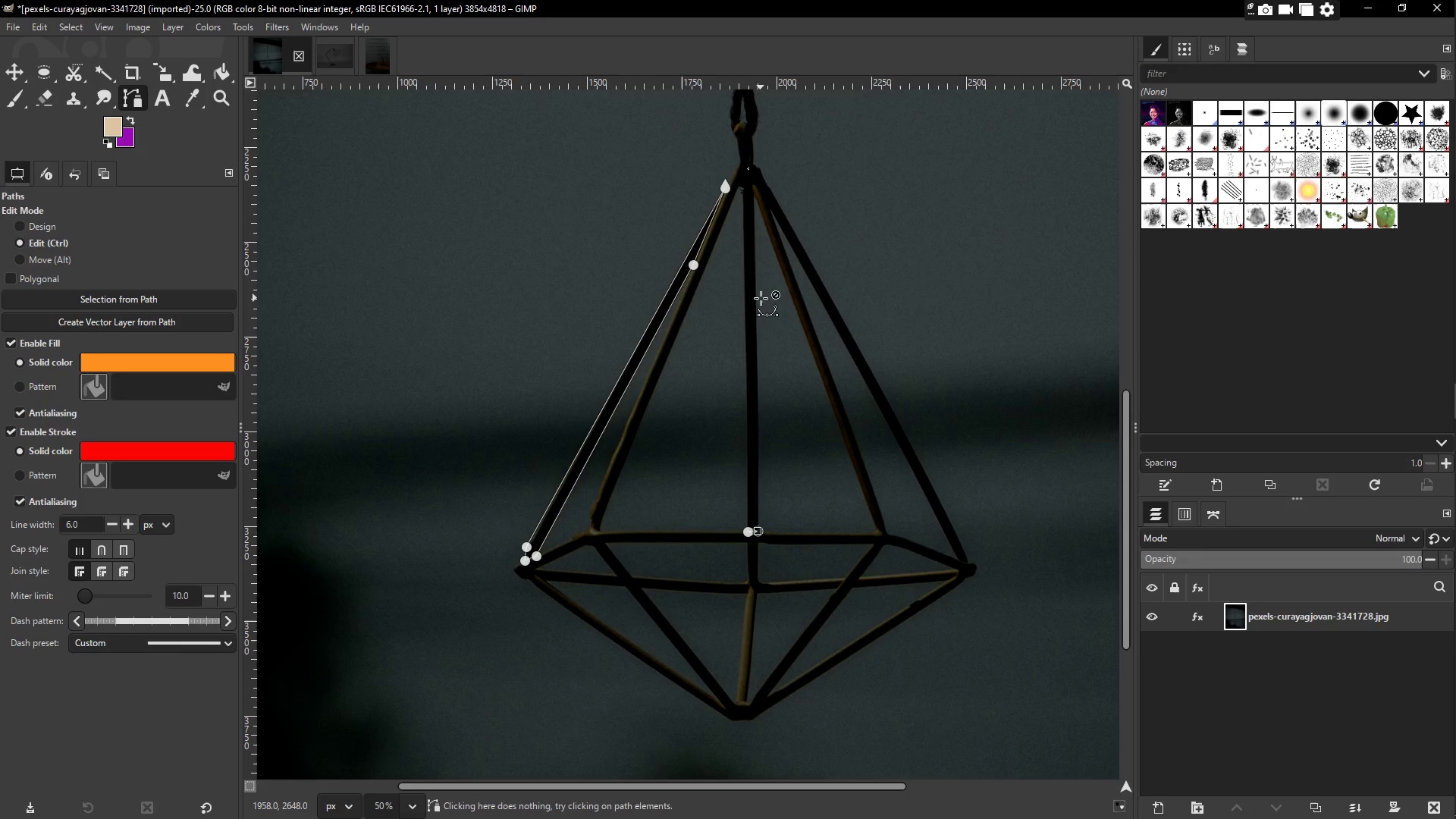 
key(Control+Z)
 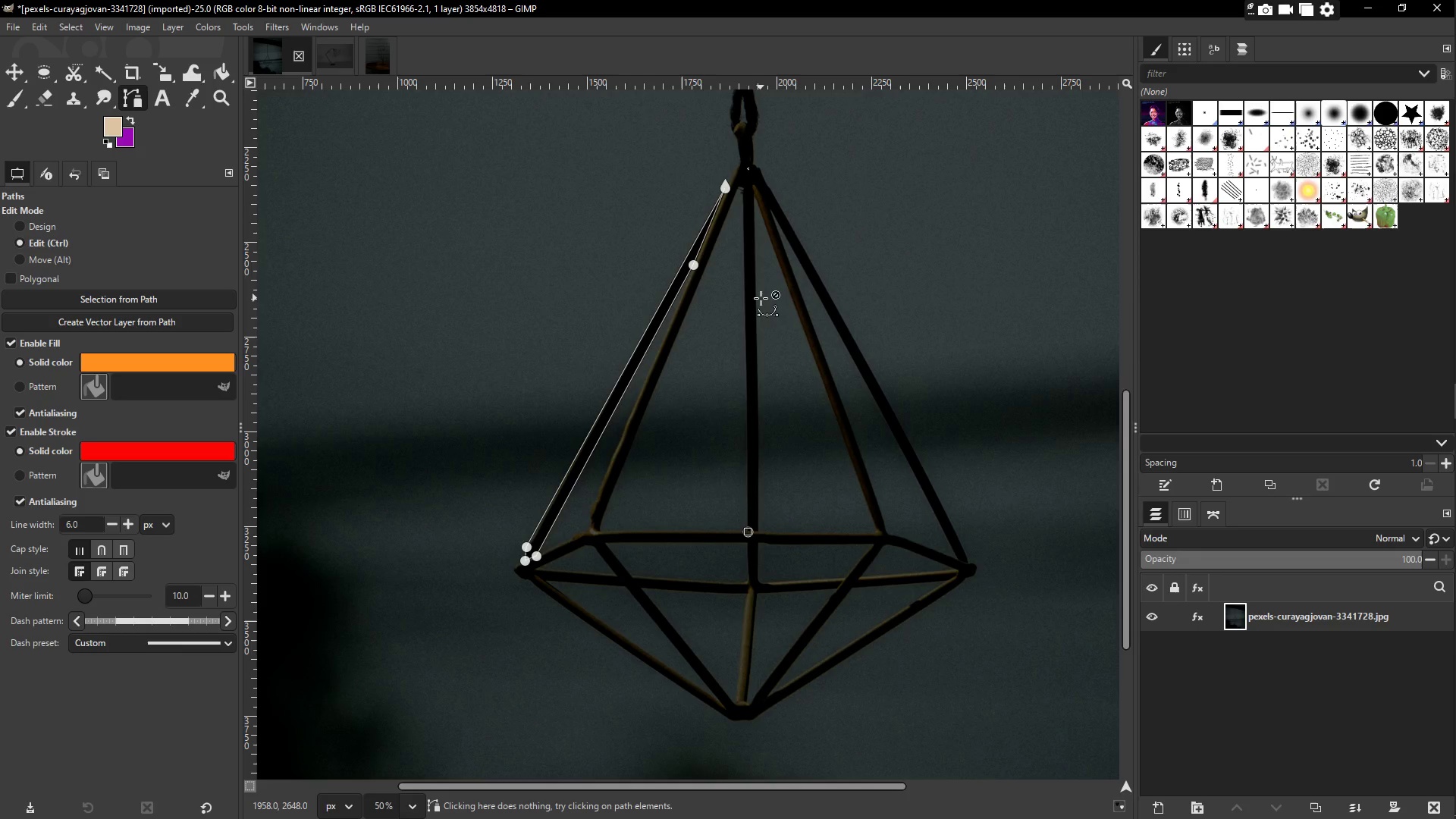 
key(Control+Z)
 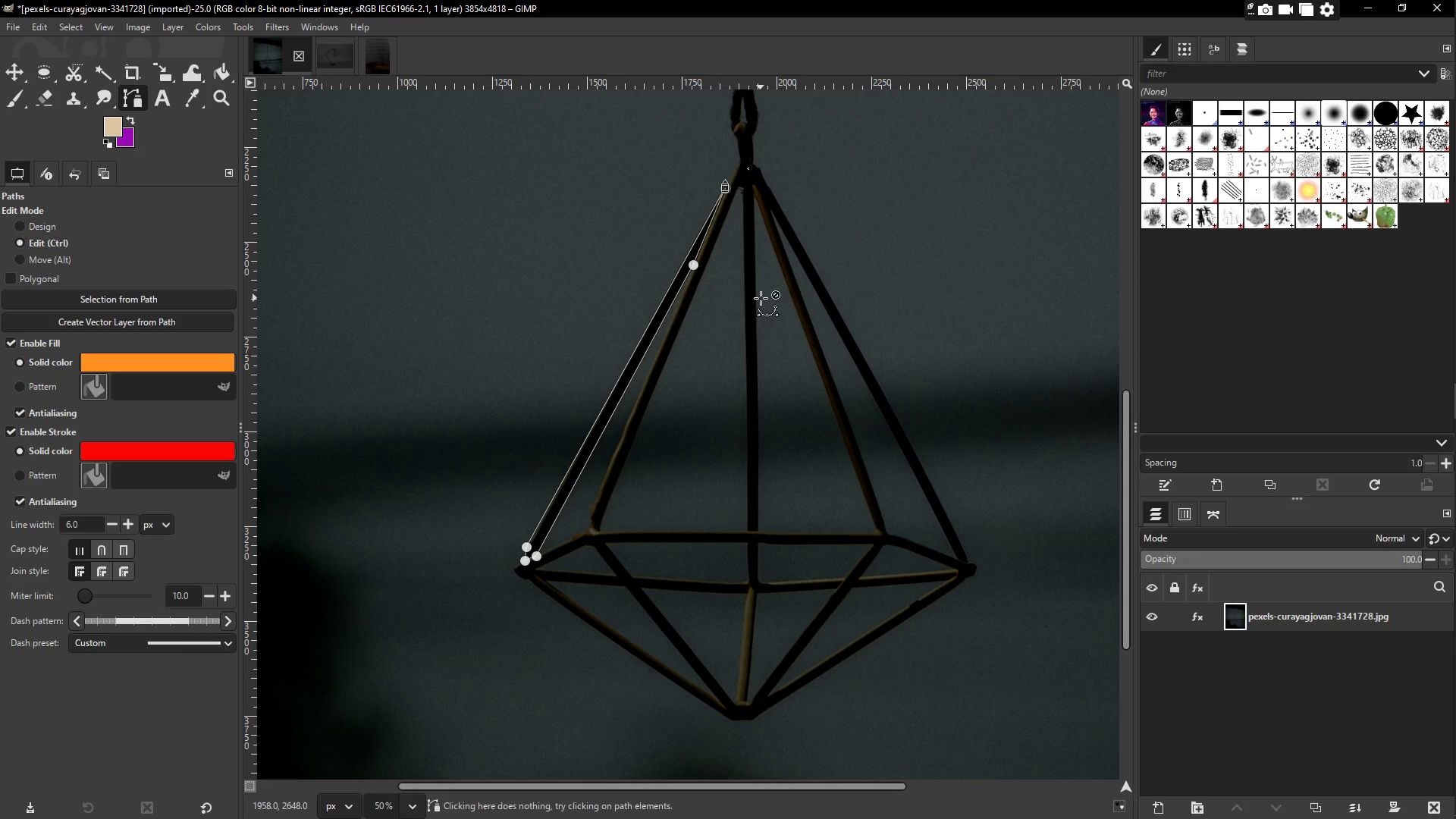 
key(Control+Z)
 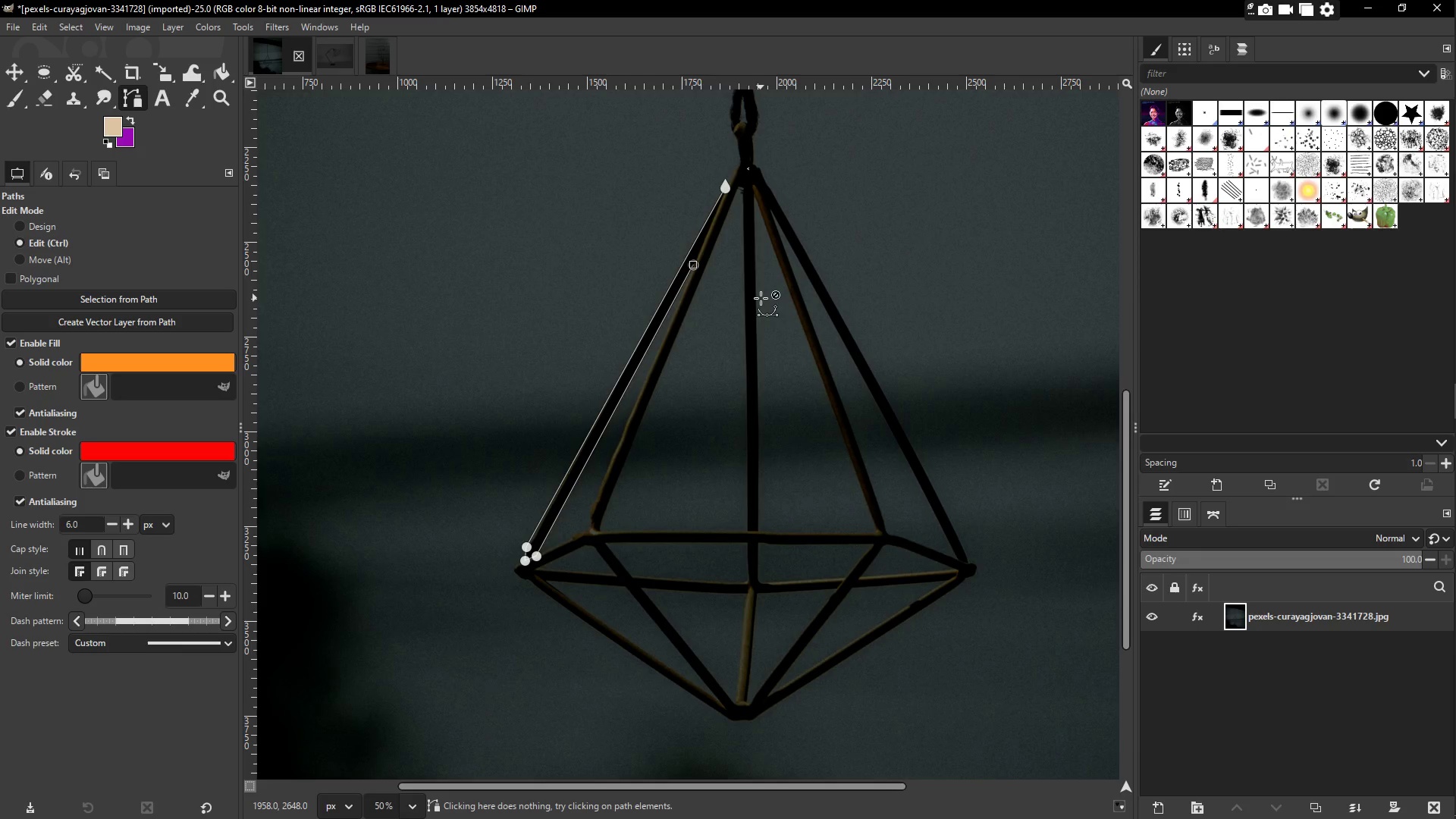 
key(Control+Z)
 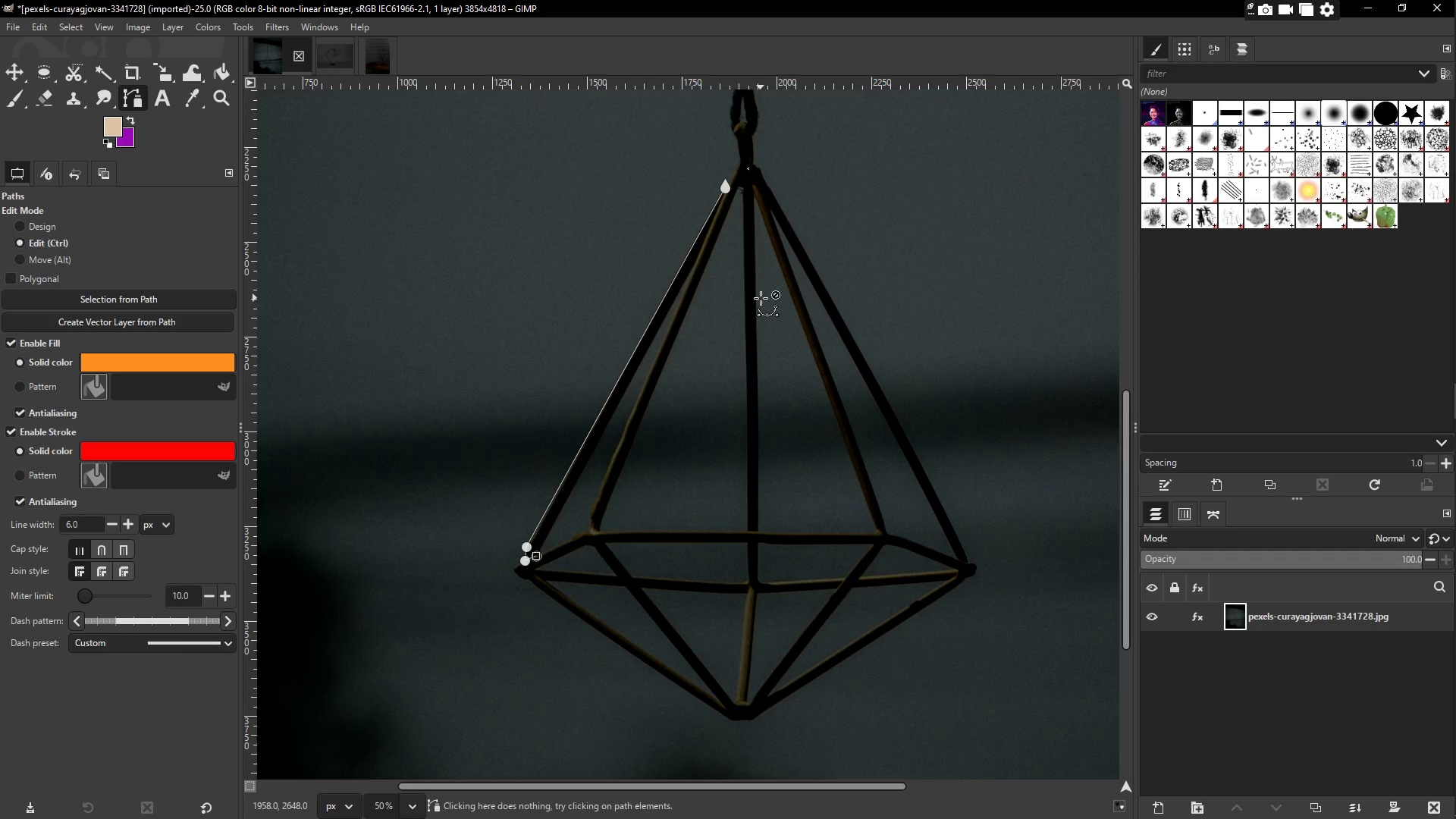 
key(Control+Z)
 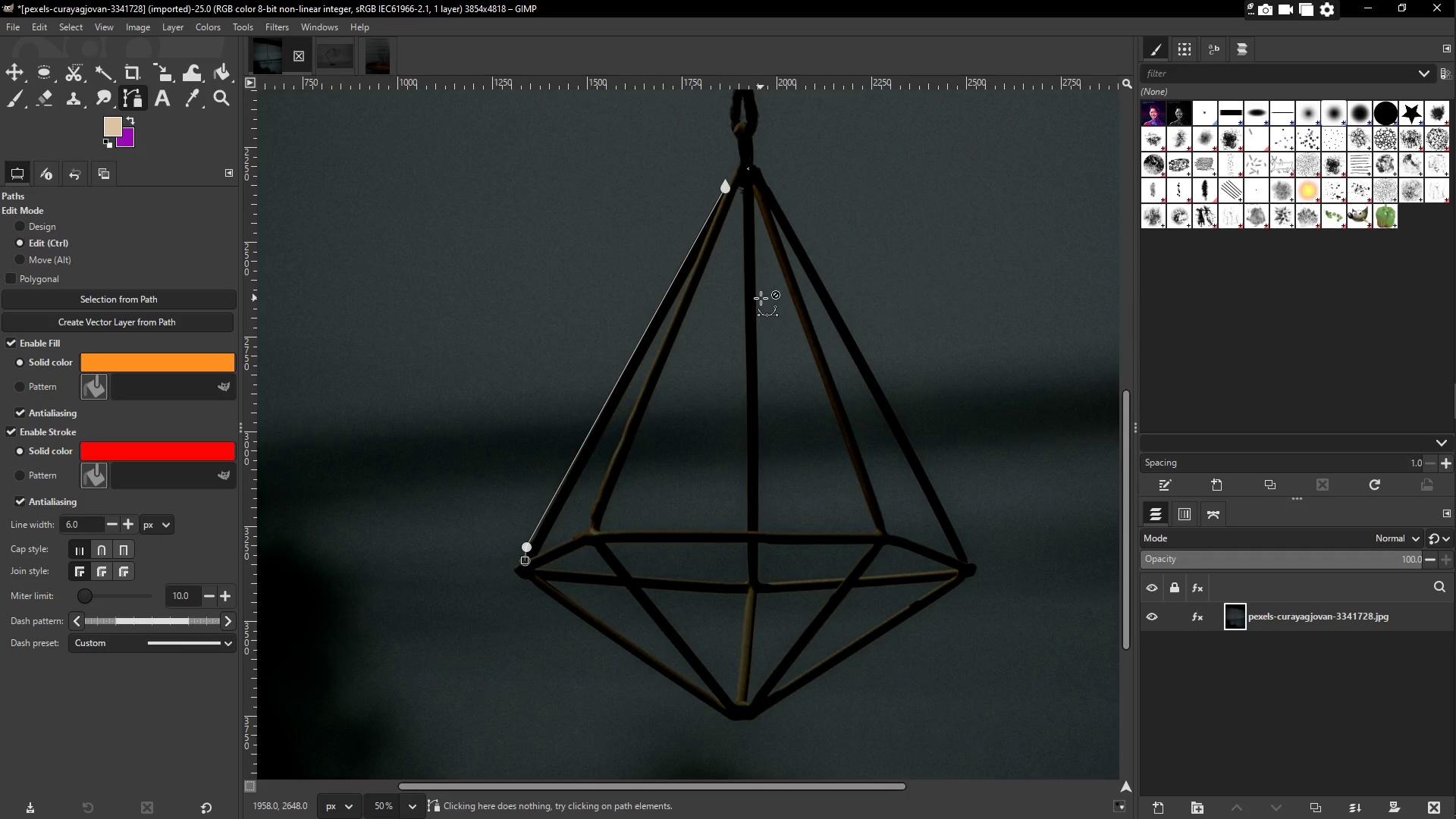 
key(Control+Z)
 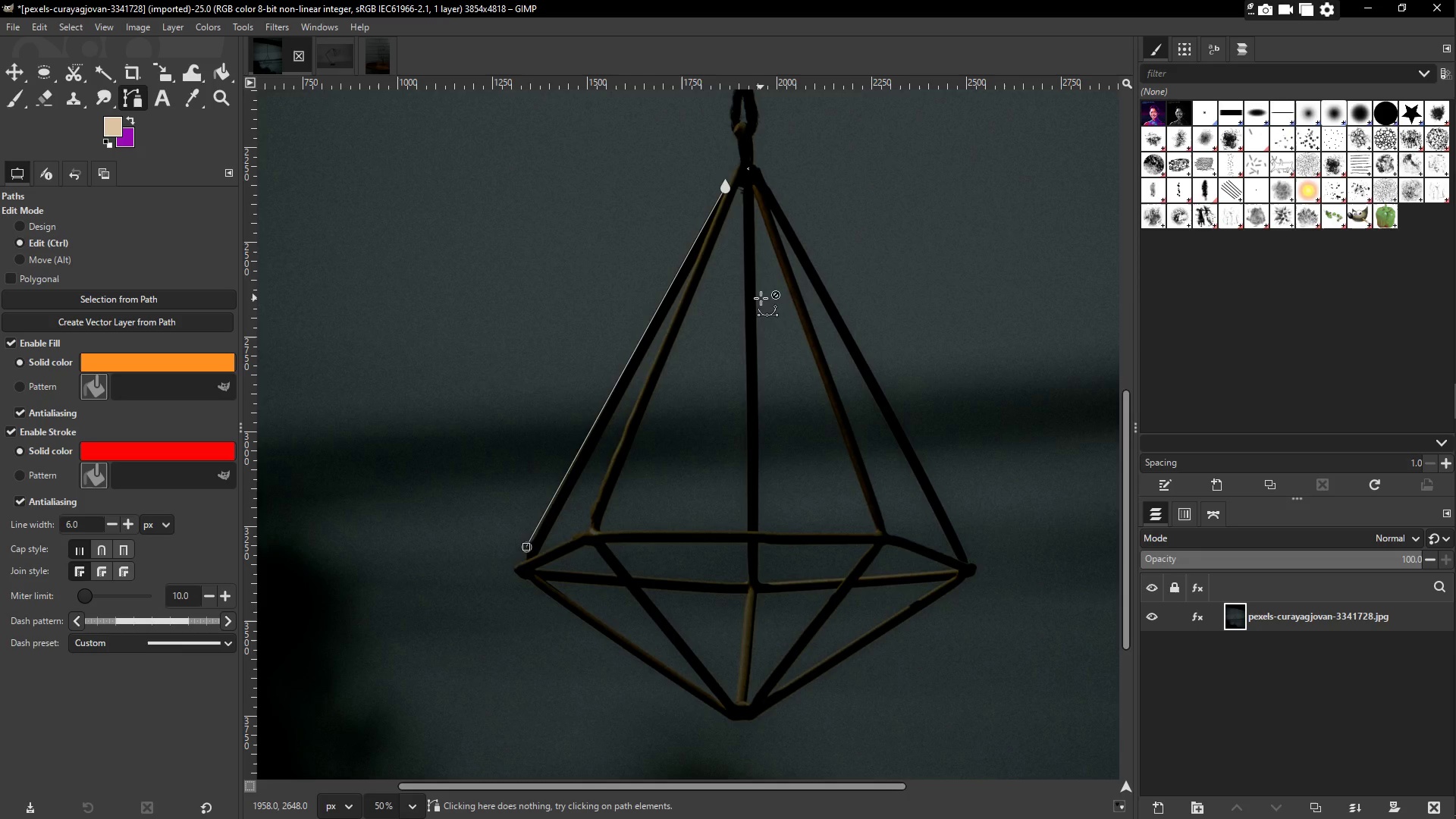 
key(Control+Z)
 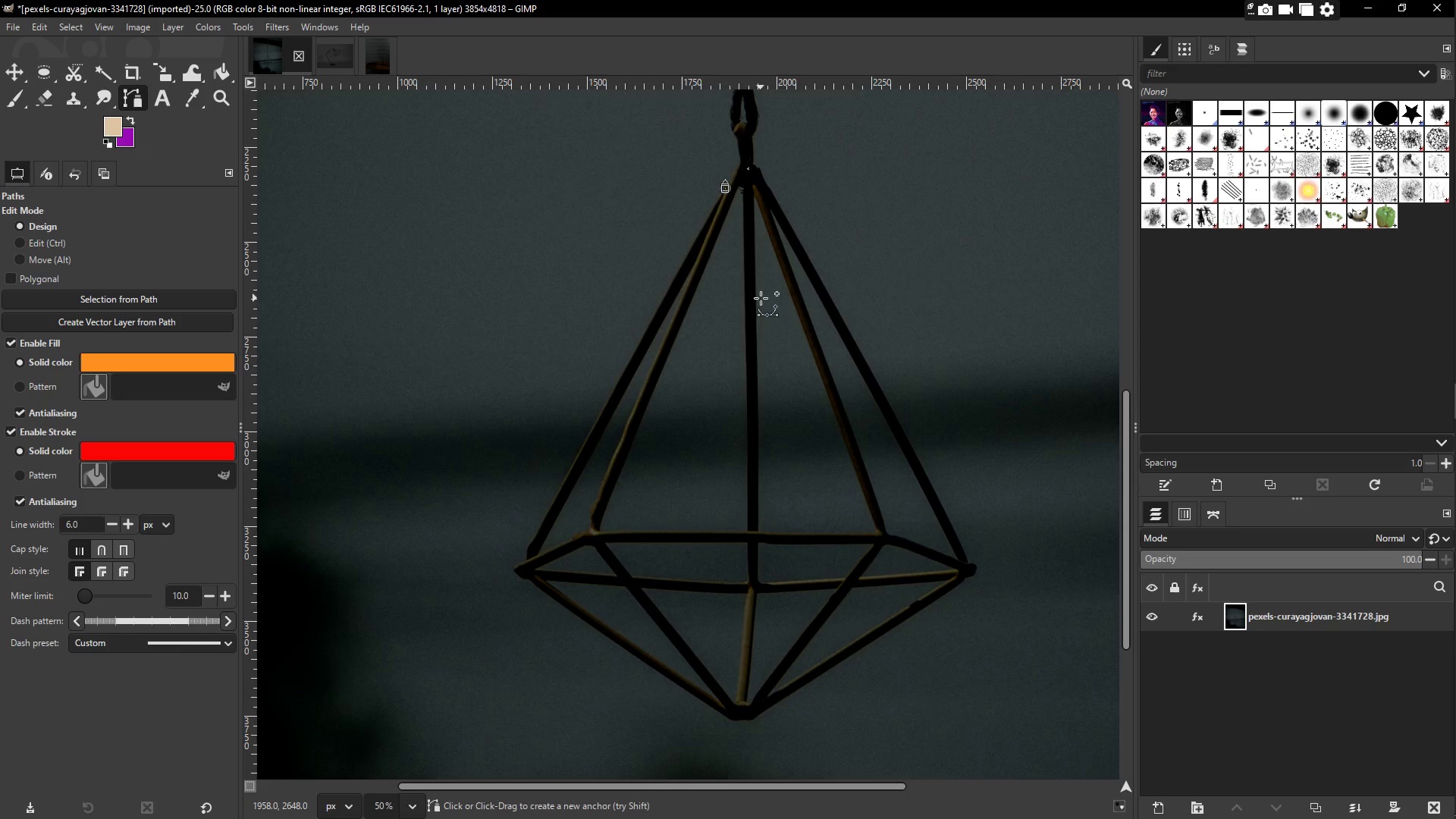 
wait(31.16)
 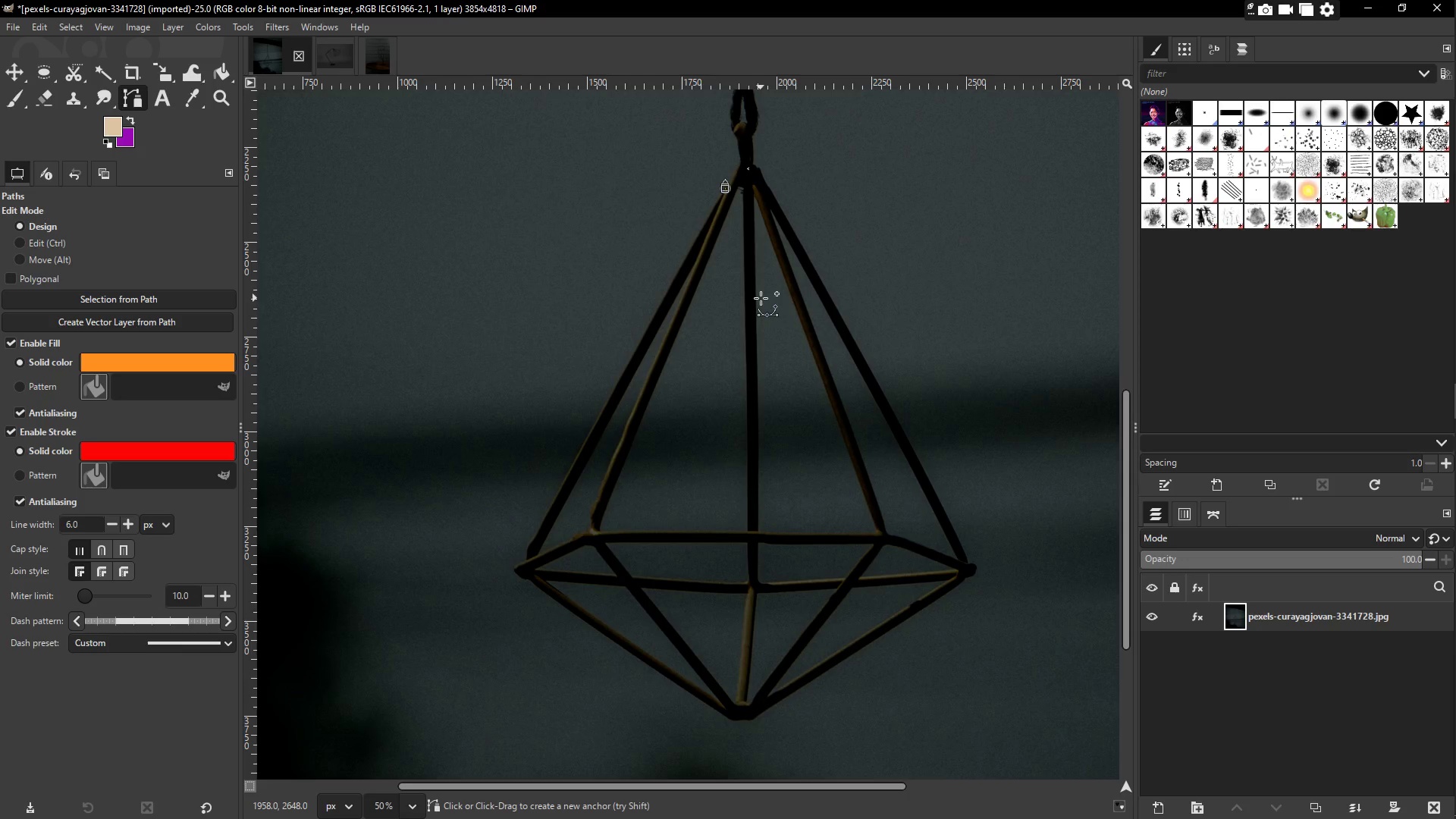 
mouse_move([1367, 810])
 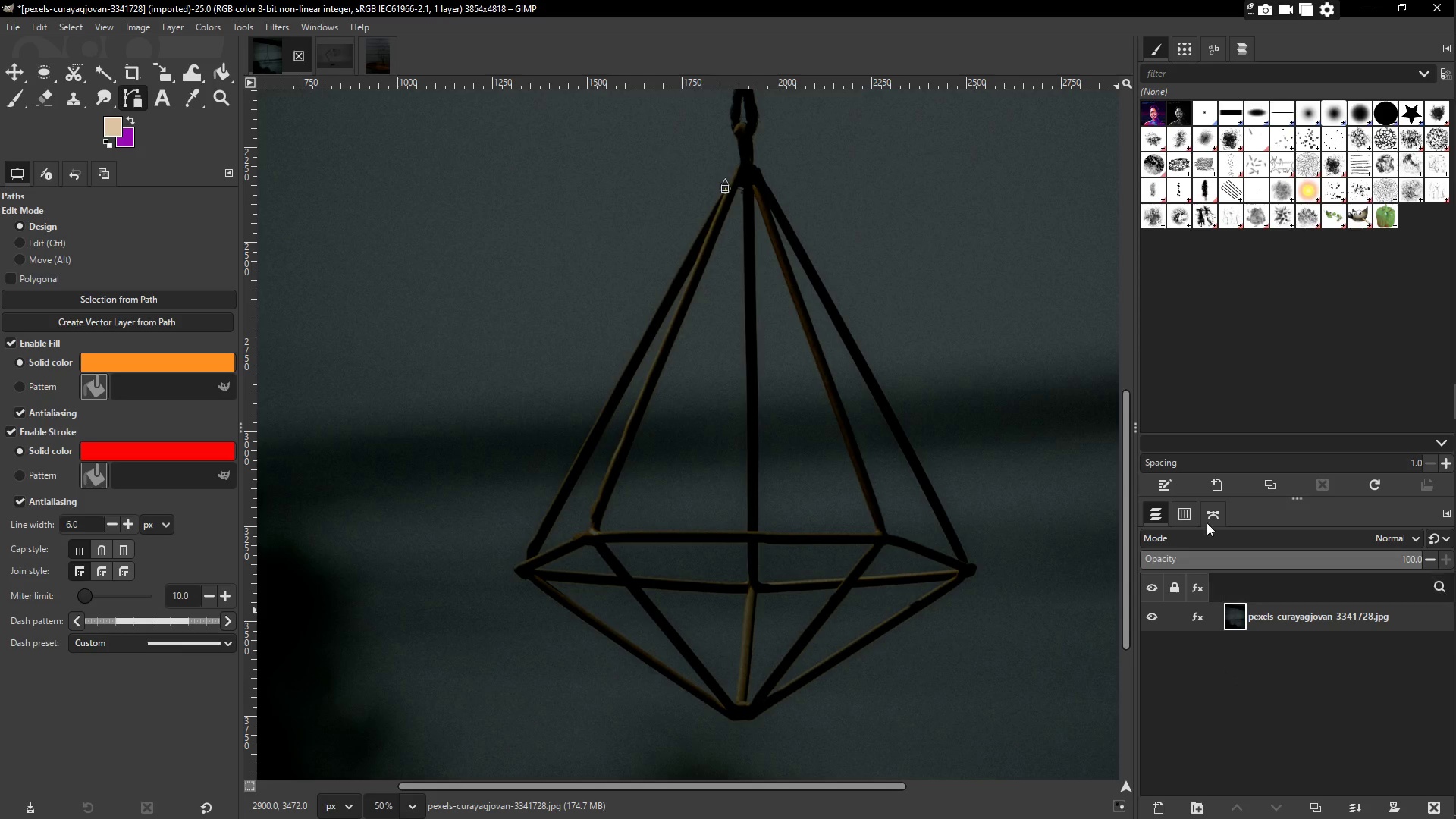 
left_click([1210, 516])
 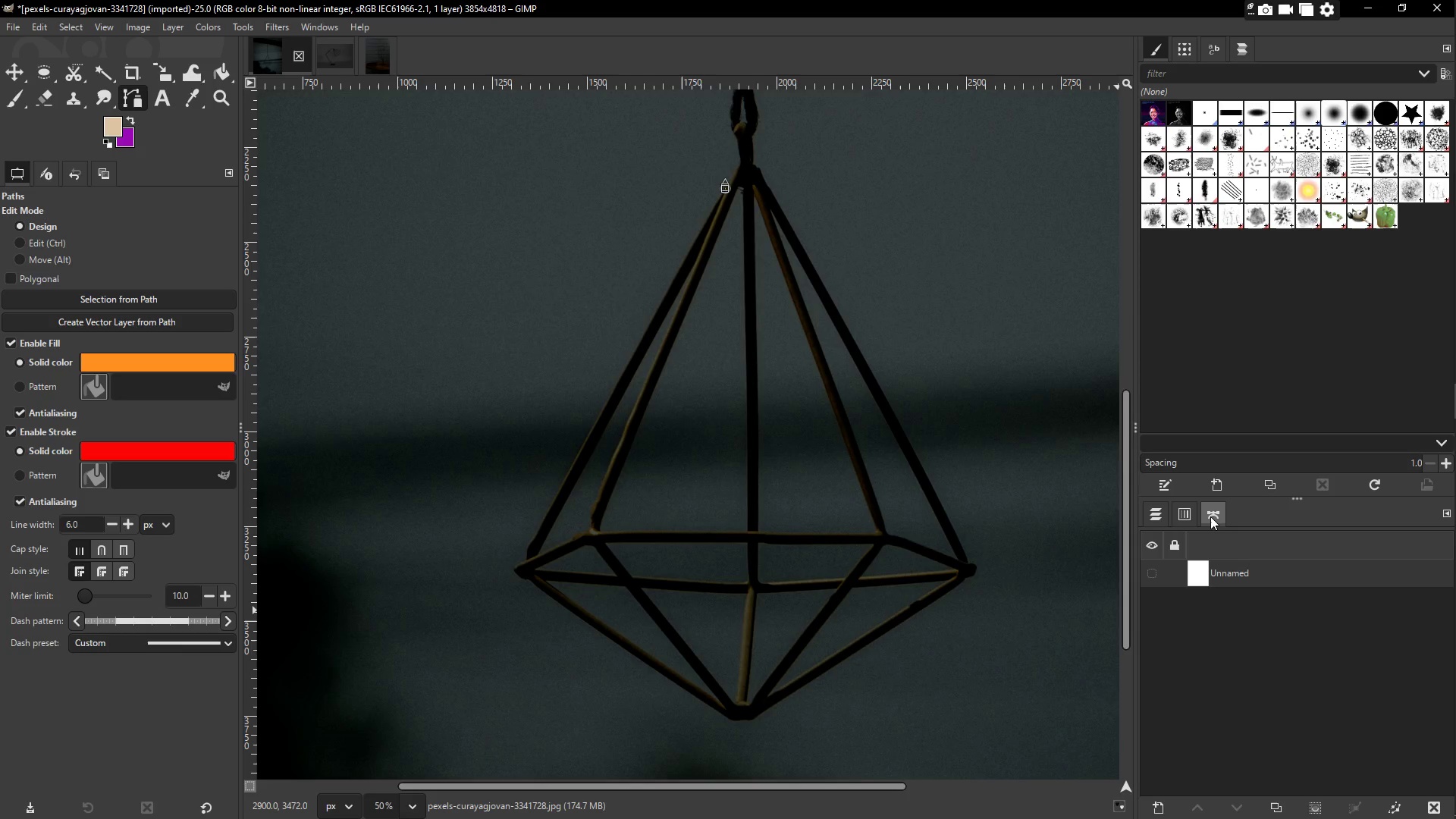 
wait(11.24)
 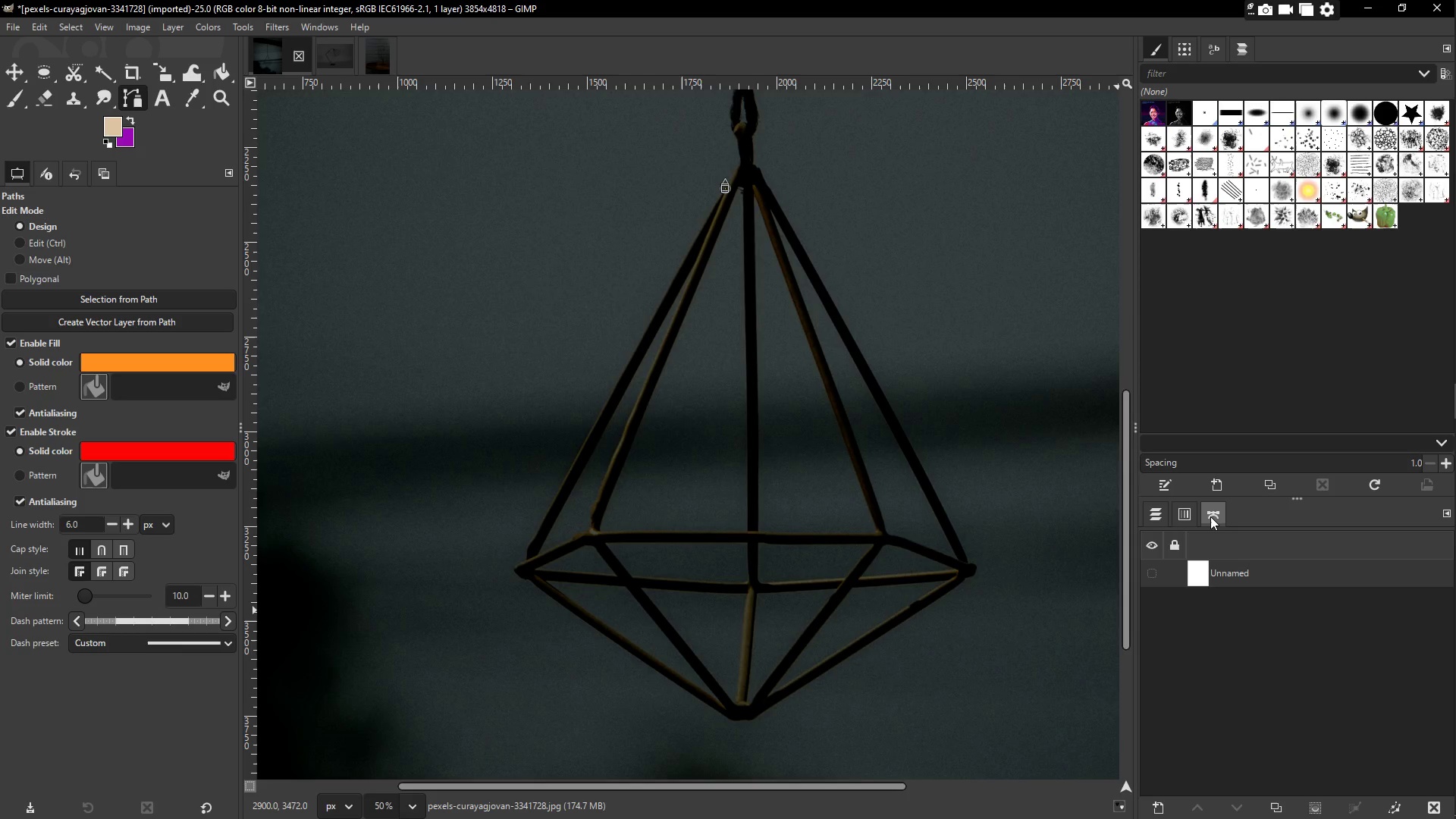 
mouse_move([1198, 595])
 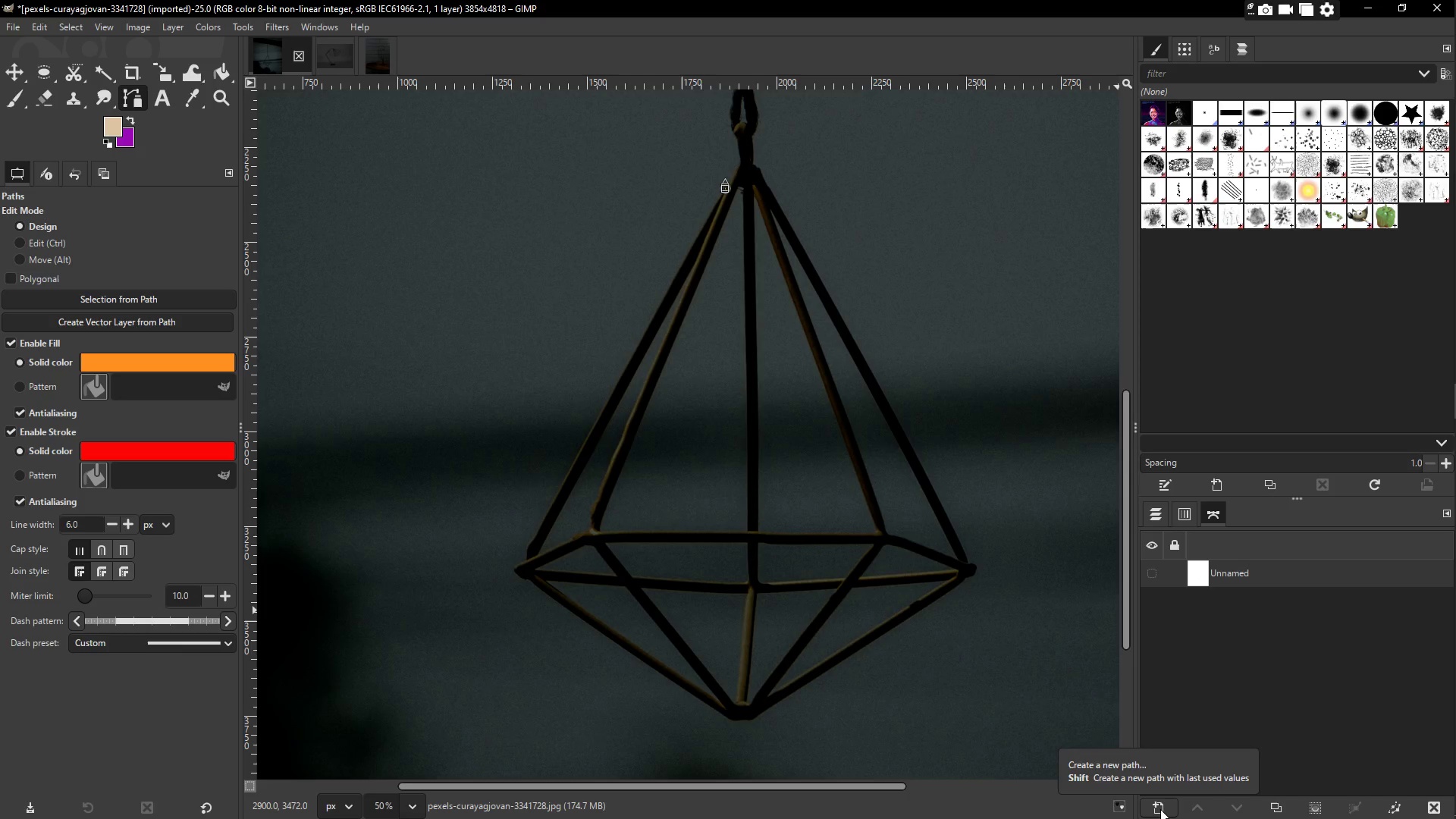 
left_click([1160, 809])
 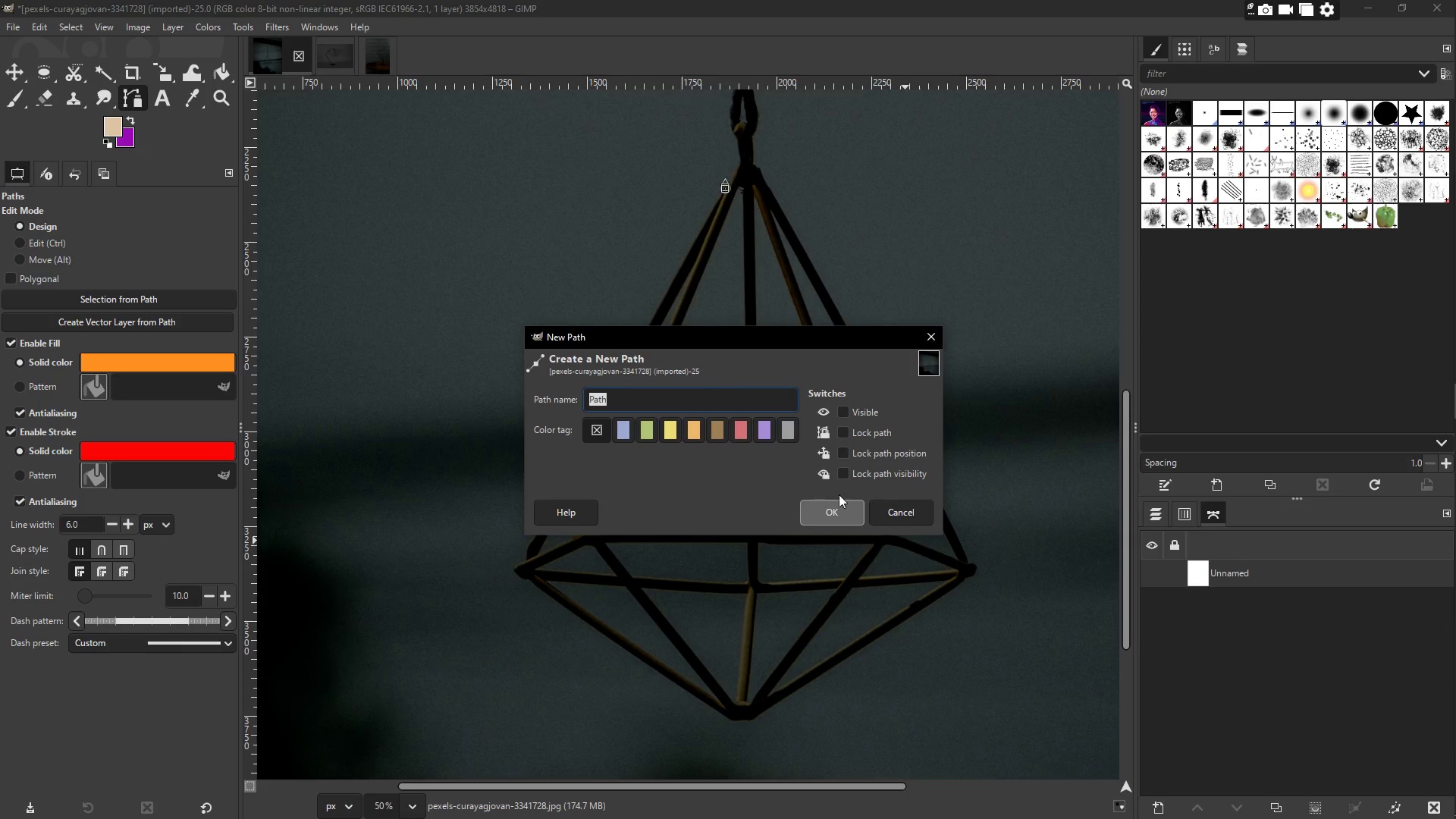 
type(Neon Skeleton)
 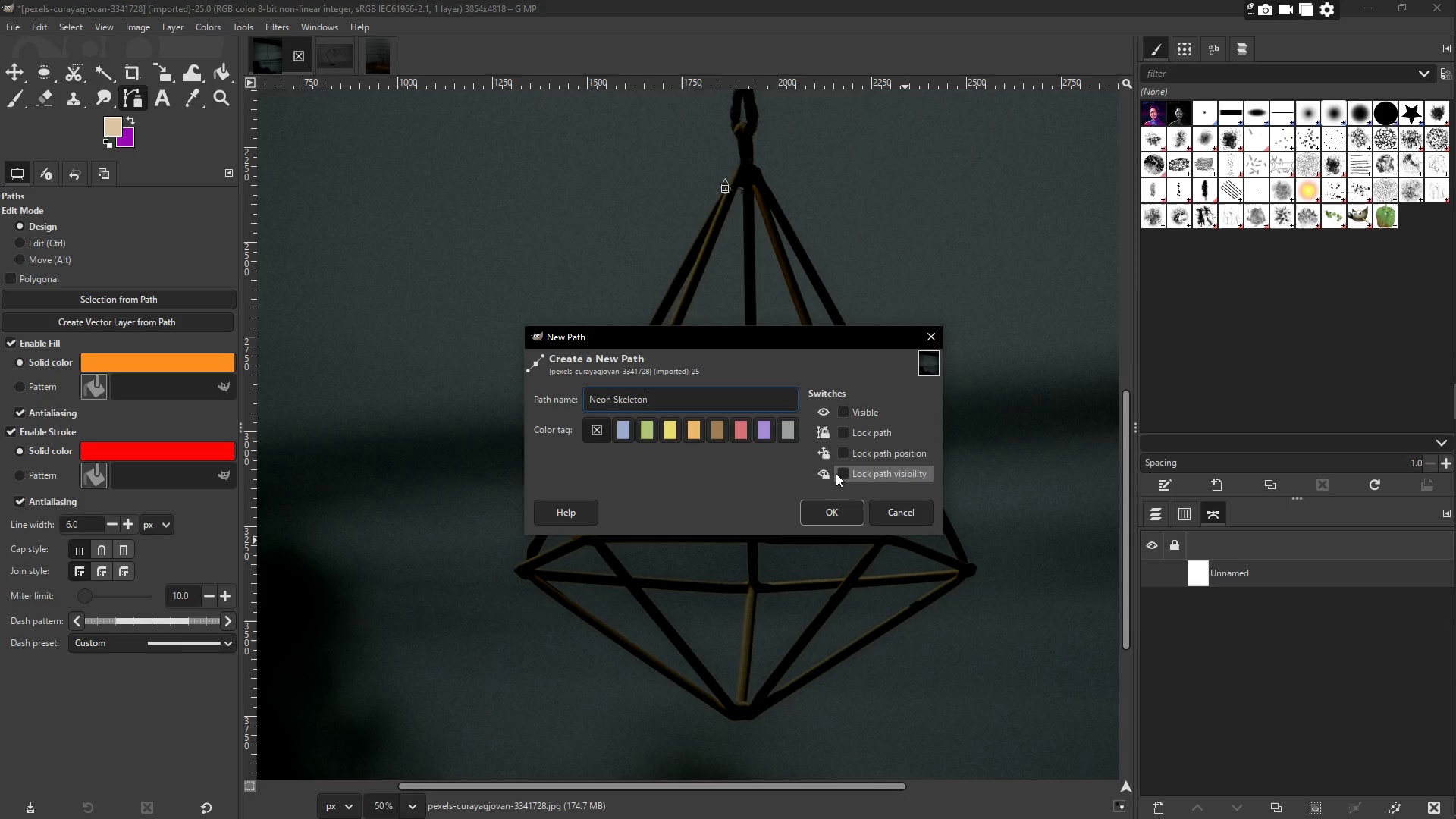 
key(Enter)
 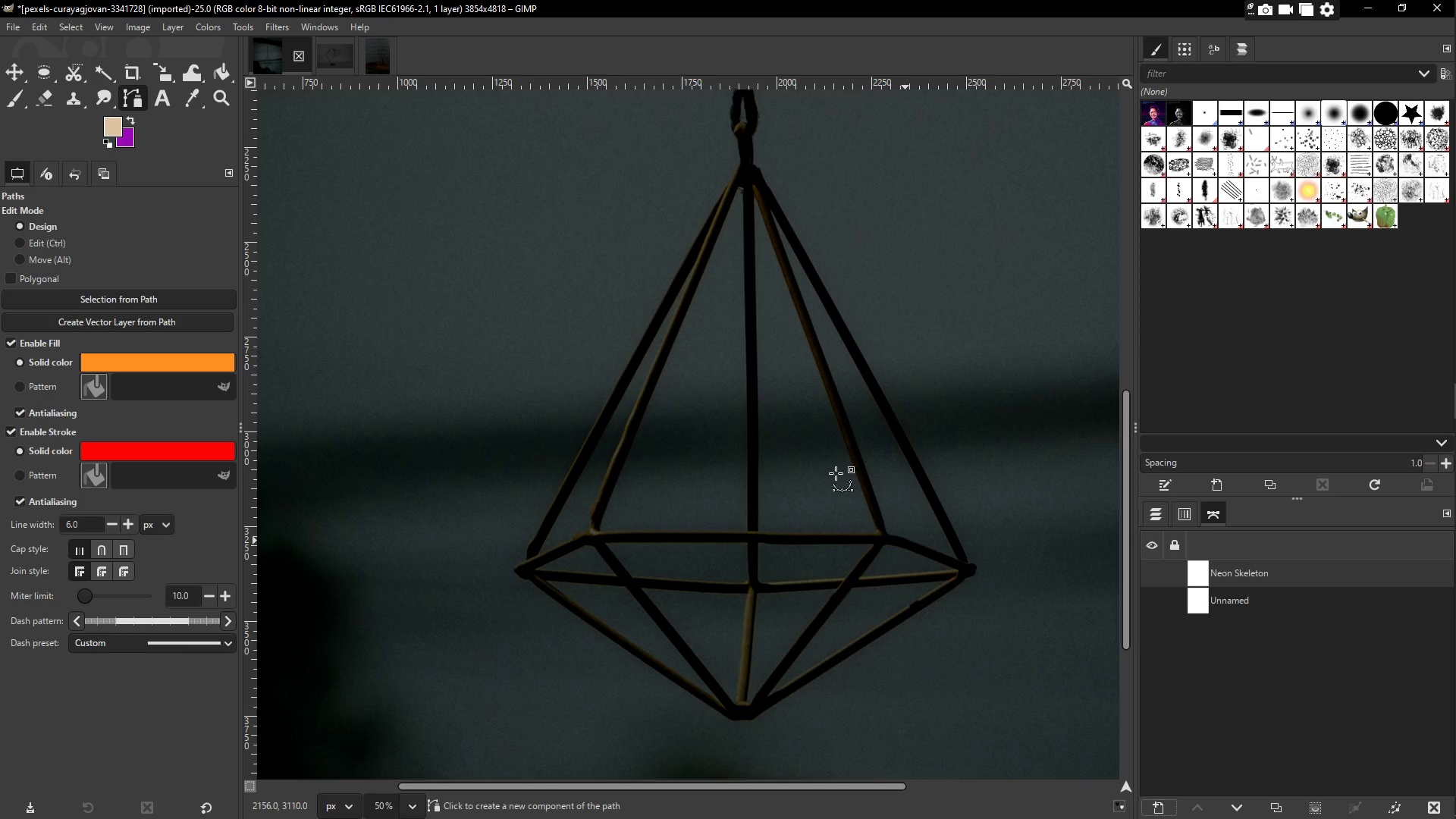 
right_click([1185, 583])
 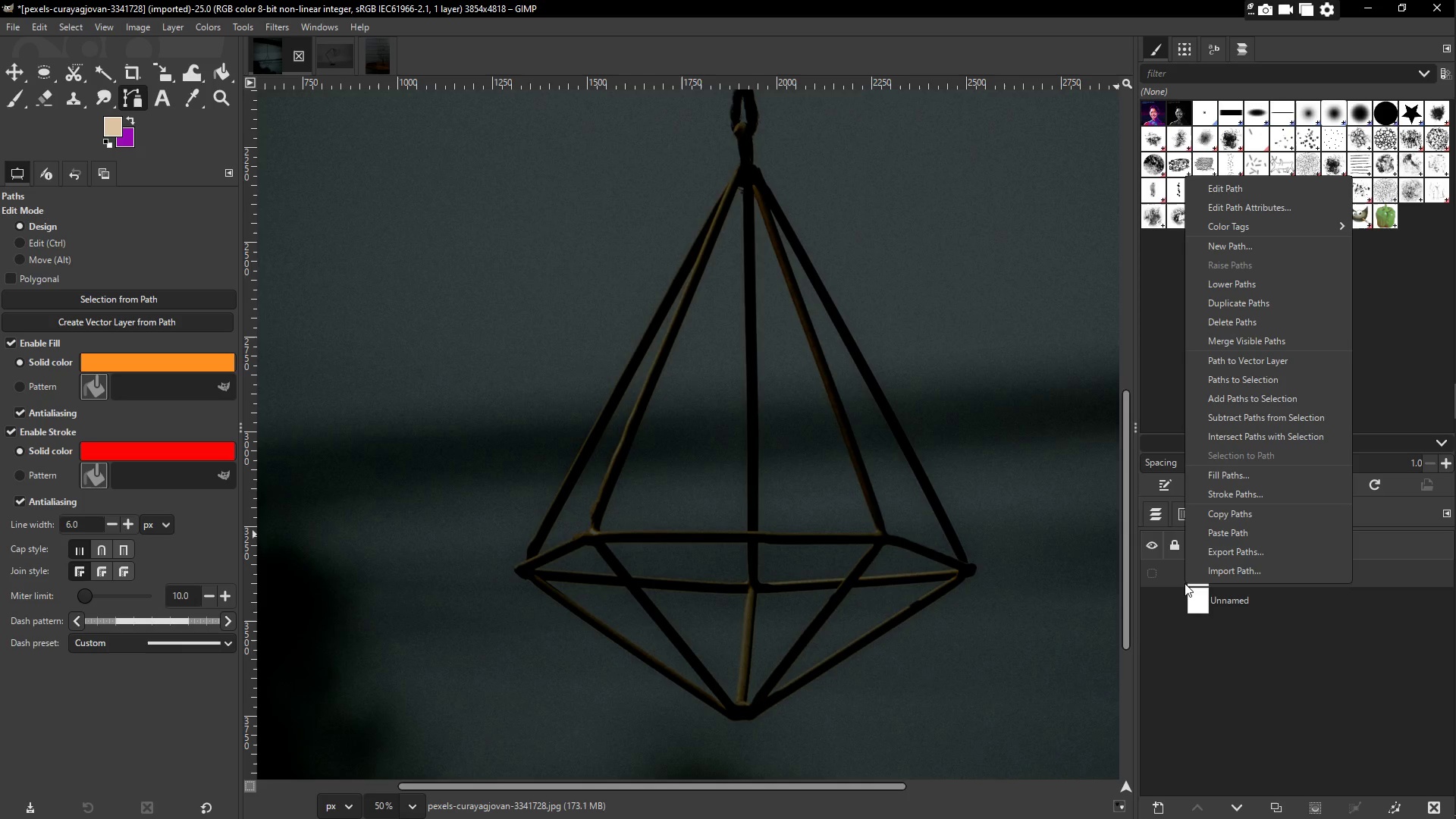 
left_click([1185, 583])
 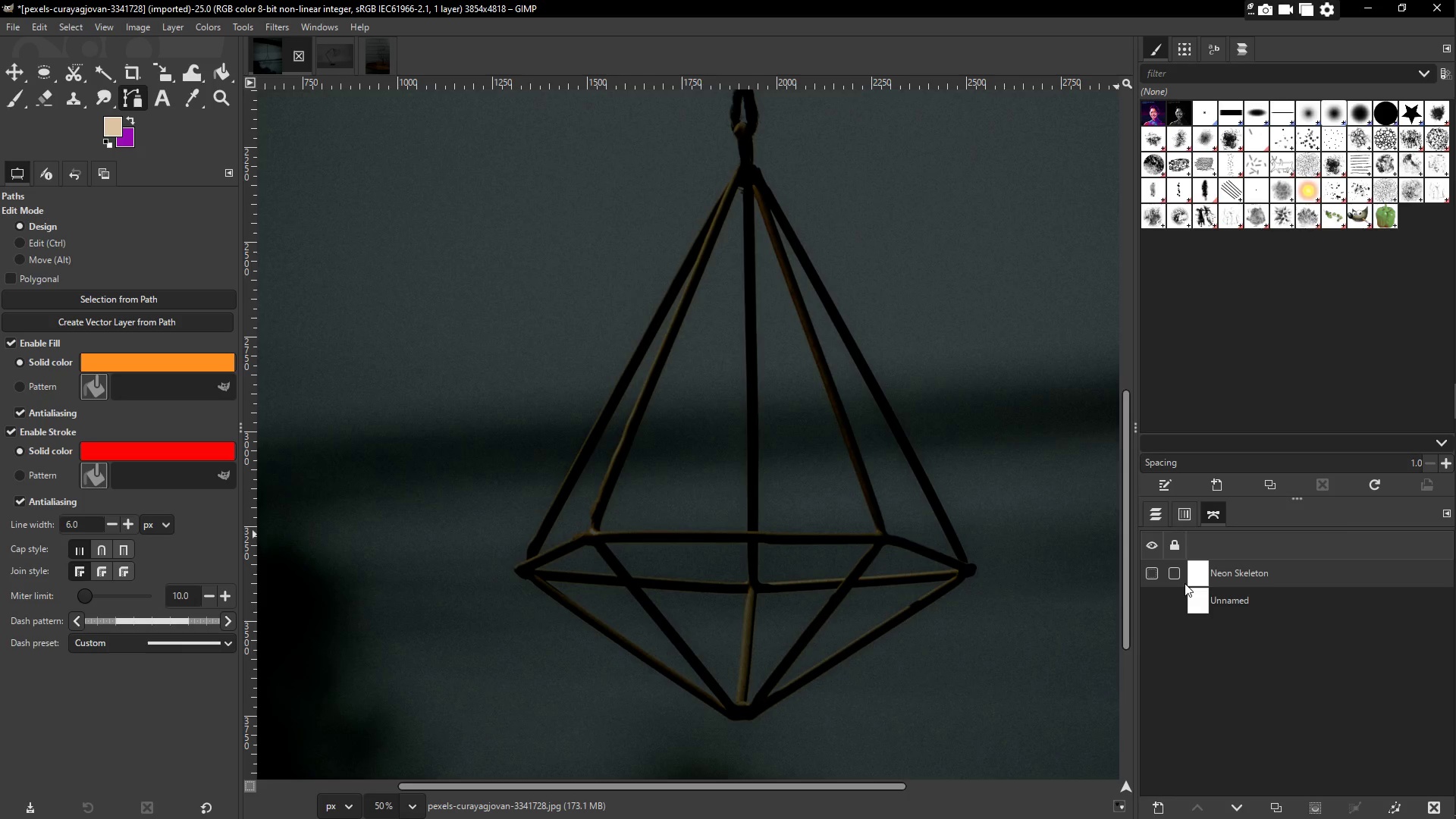 
double_click([1185, 583])
 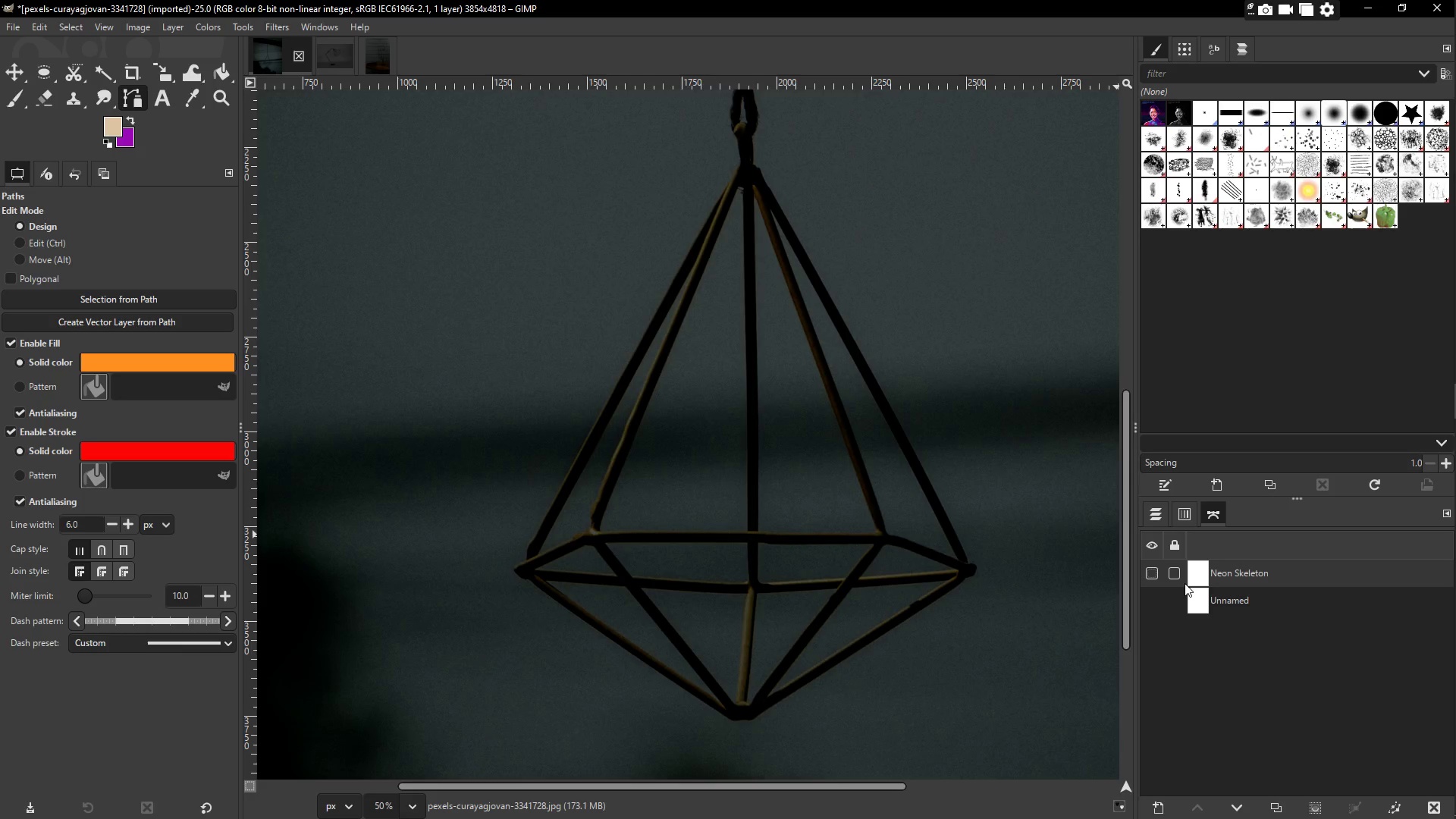 
triple_click([1185, 583])
 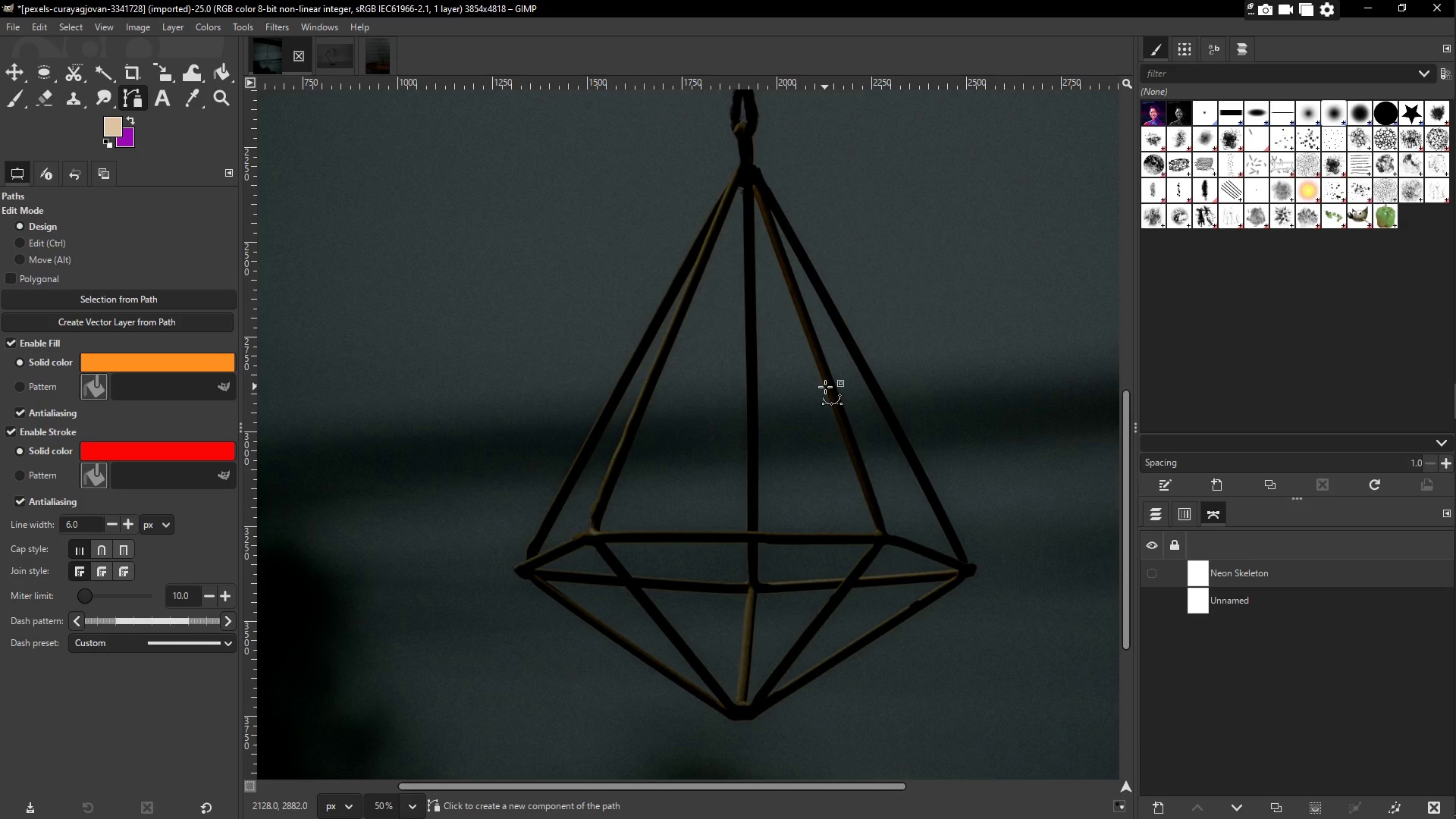 
wait(19.12)
 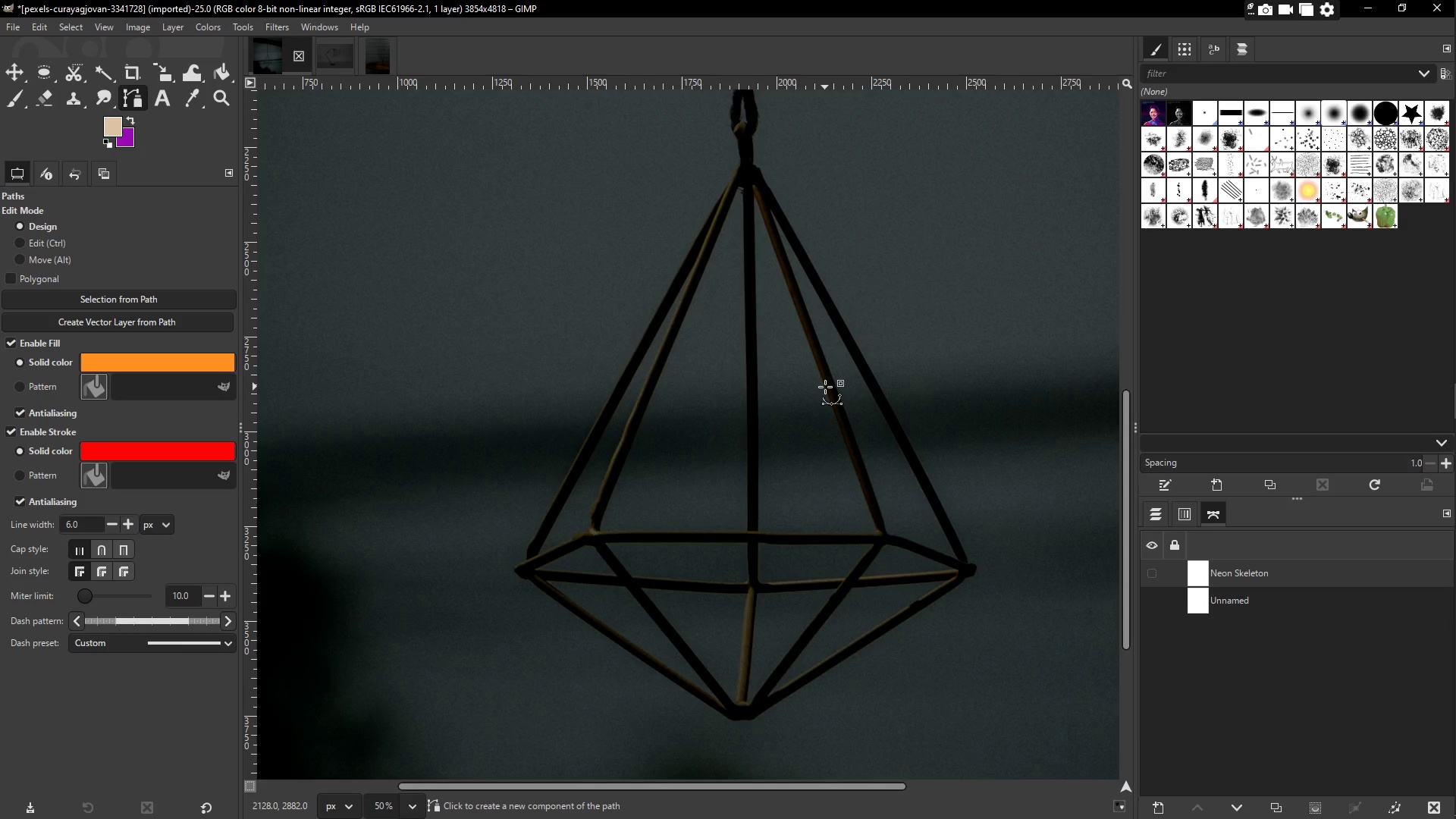 
left_click([736, 168])
 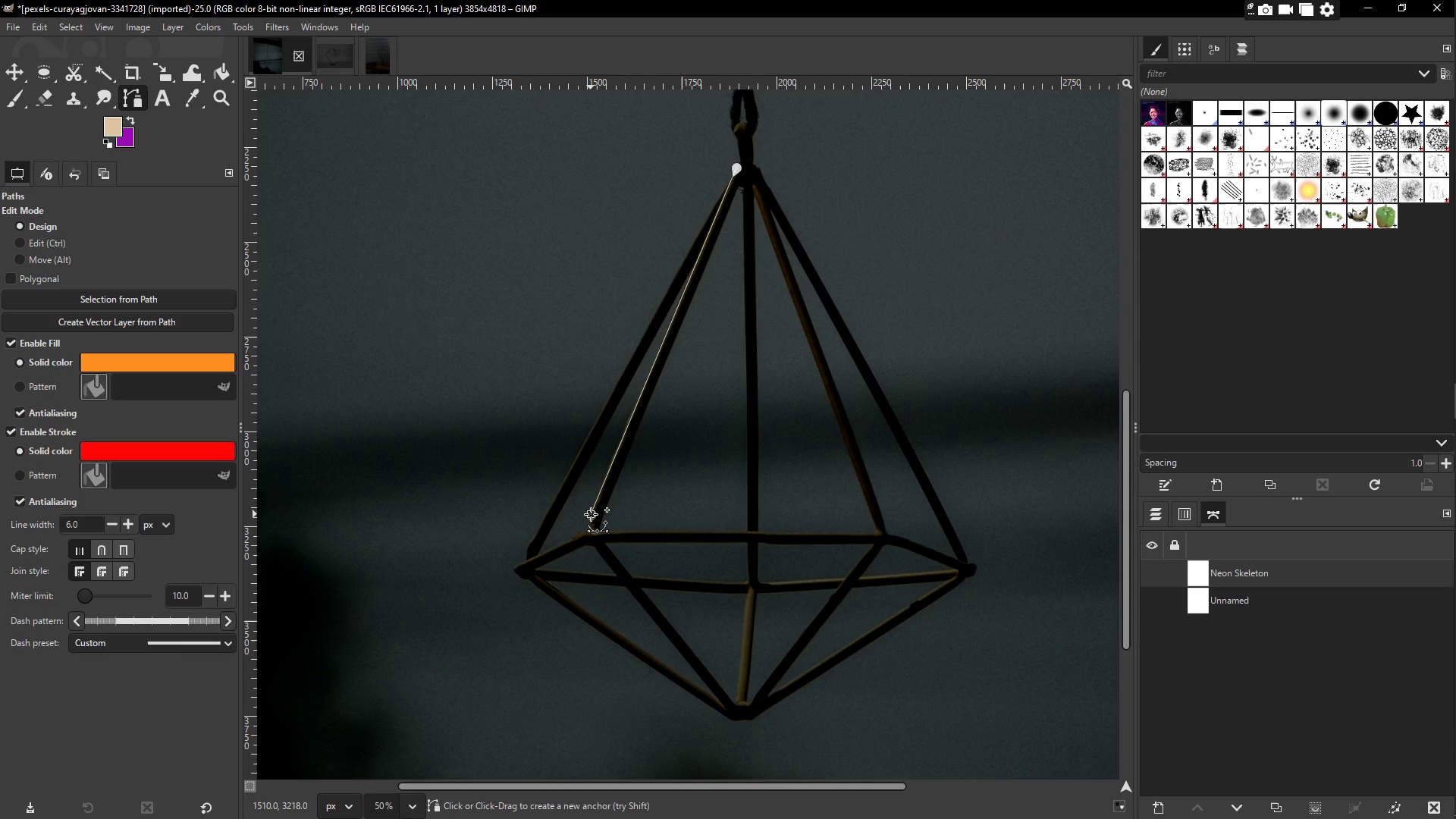 
left_click([591, 514])
 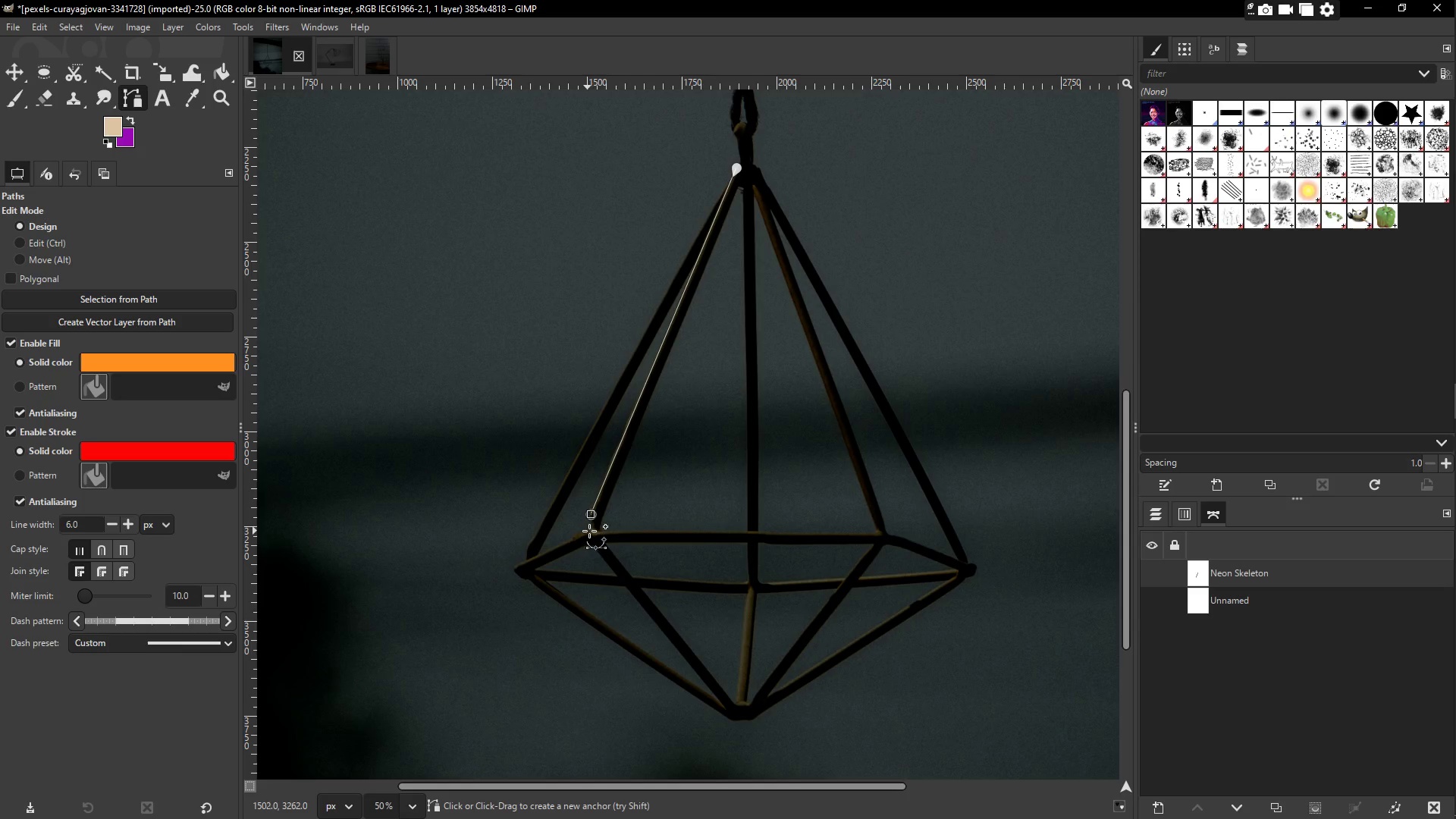 
left_click([591, 529])
 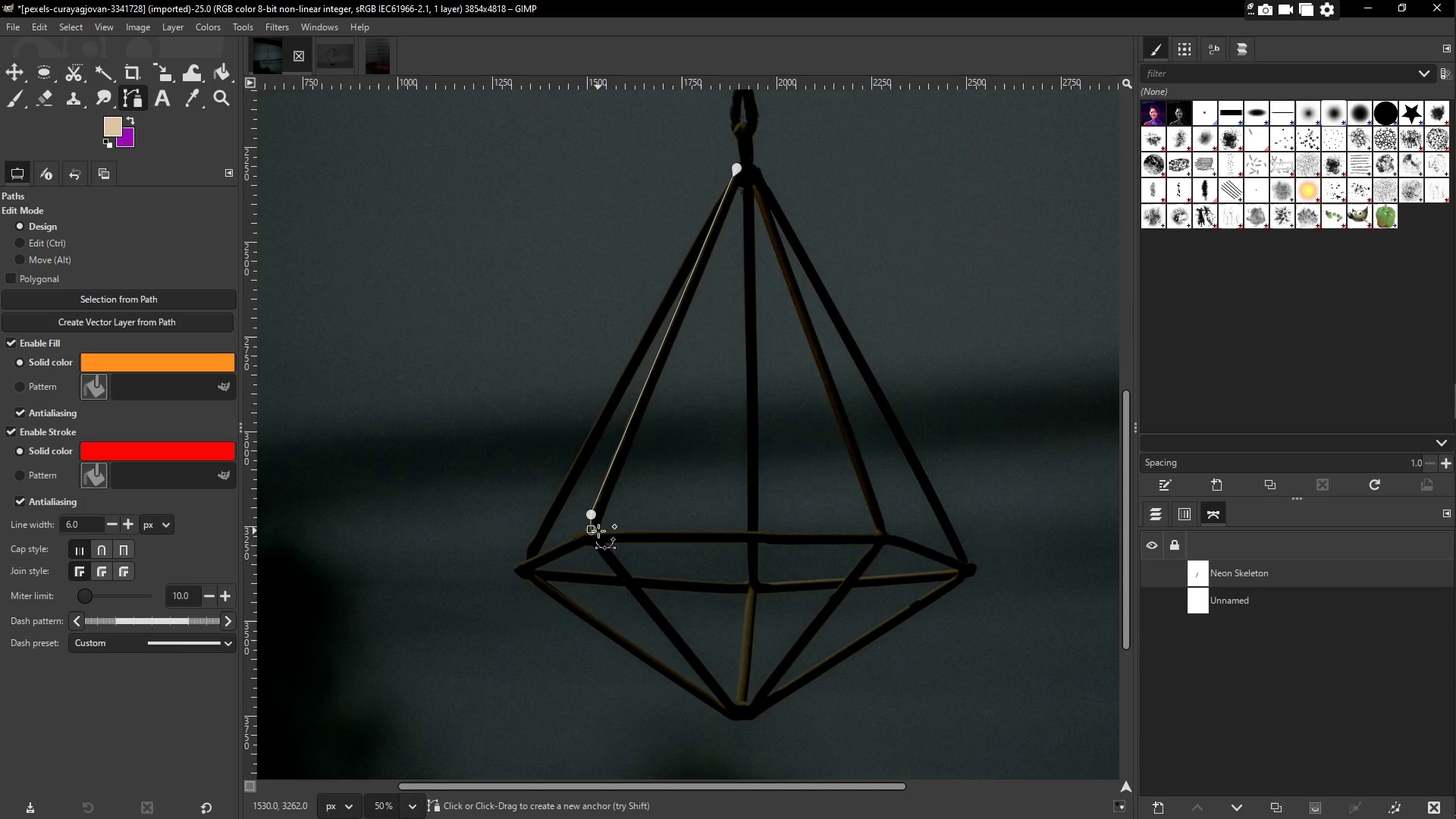 
left_click([598, 530])
 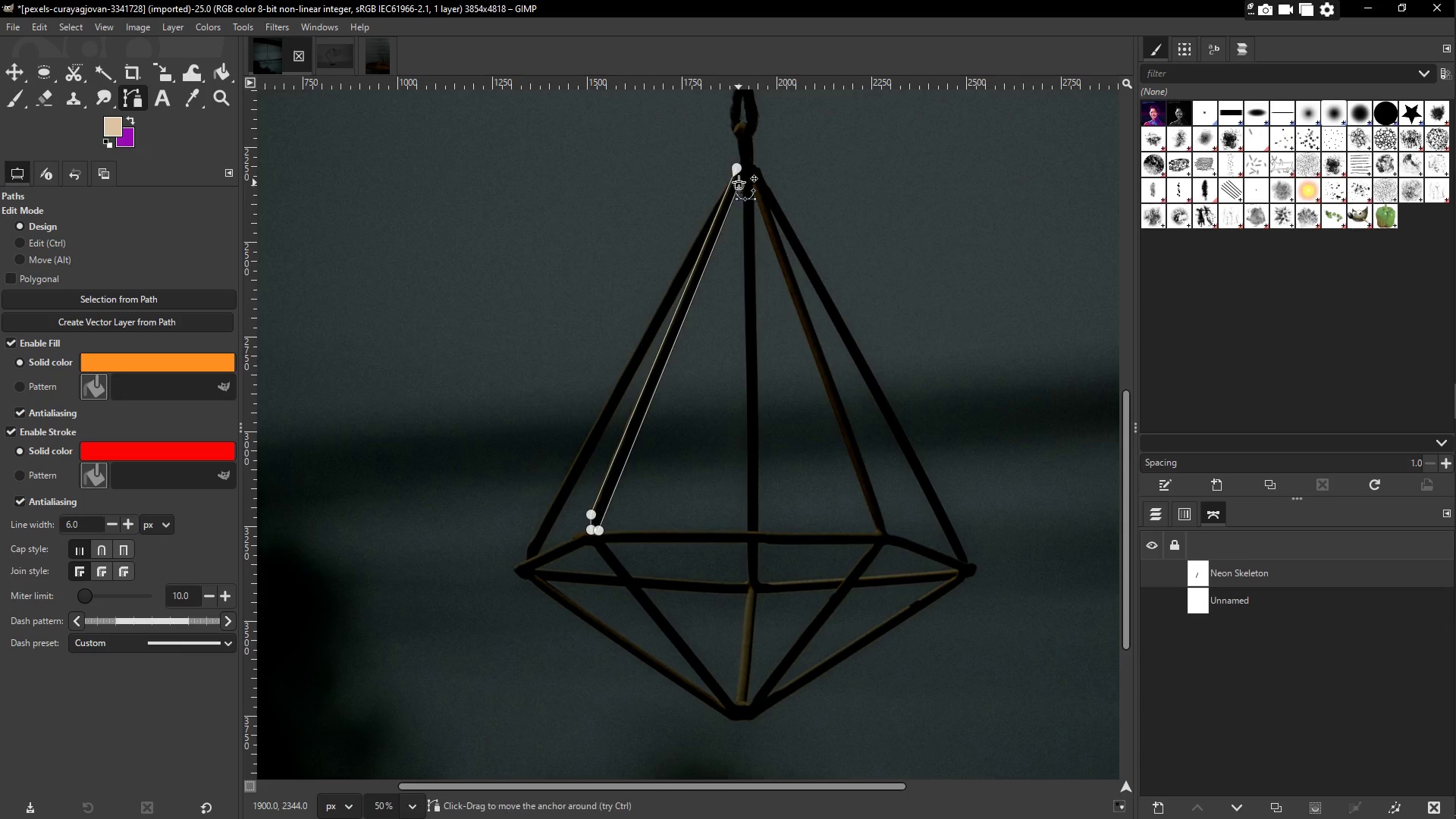 
left_click([738, 168])
 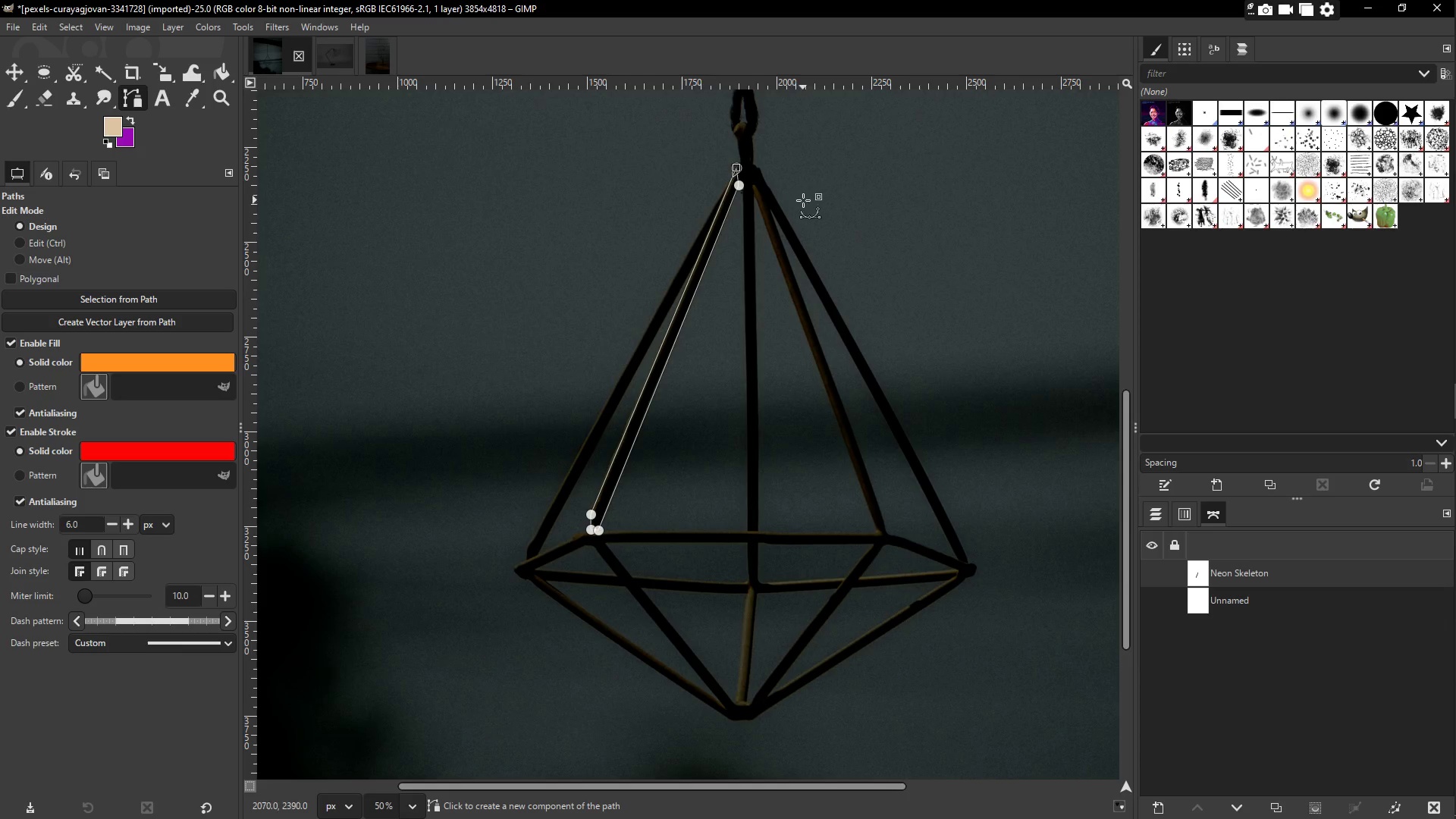 
wait(16.77)
 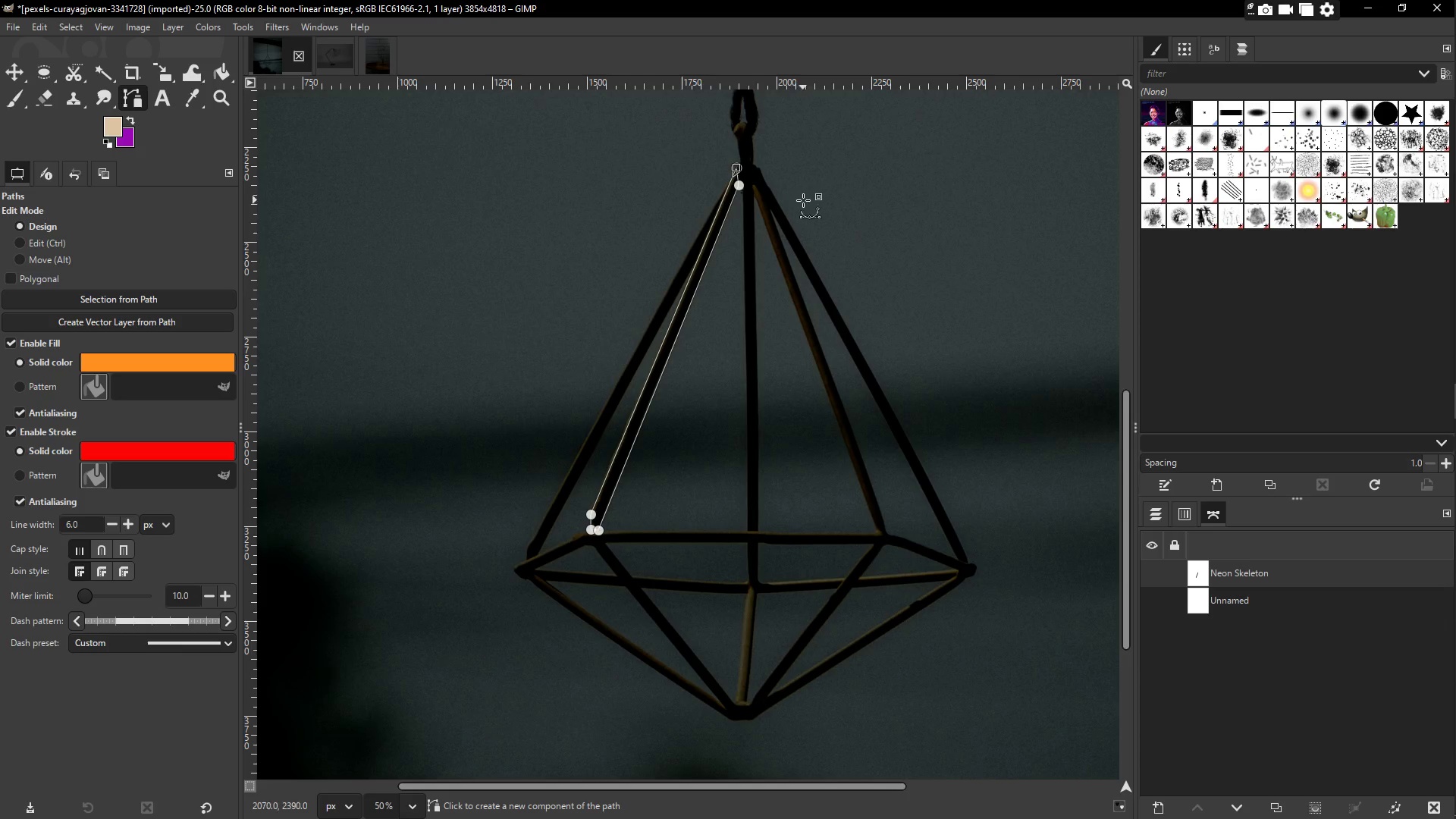 
hold_key(key=ShiftLeft, duration=0.5)
 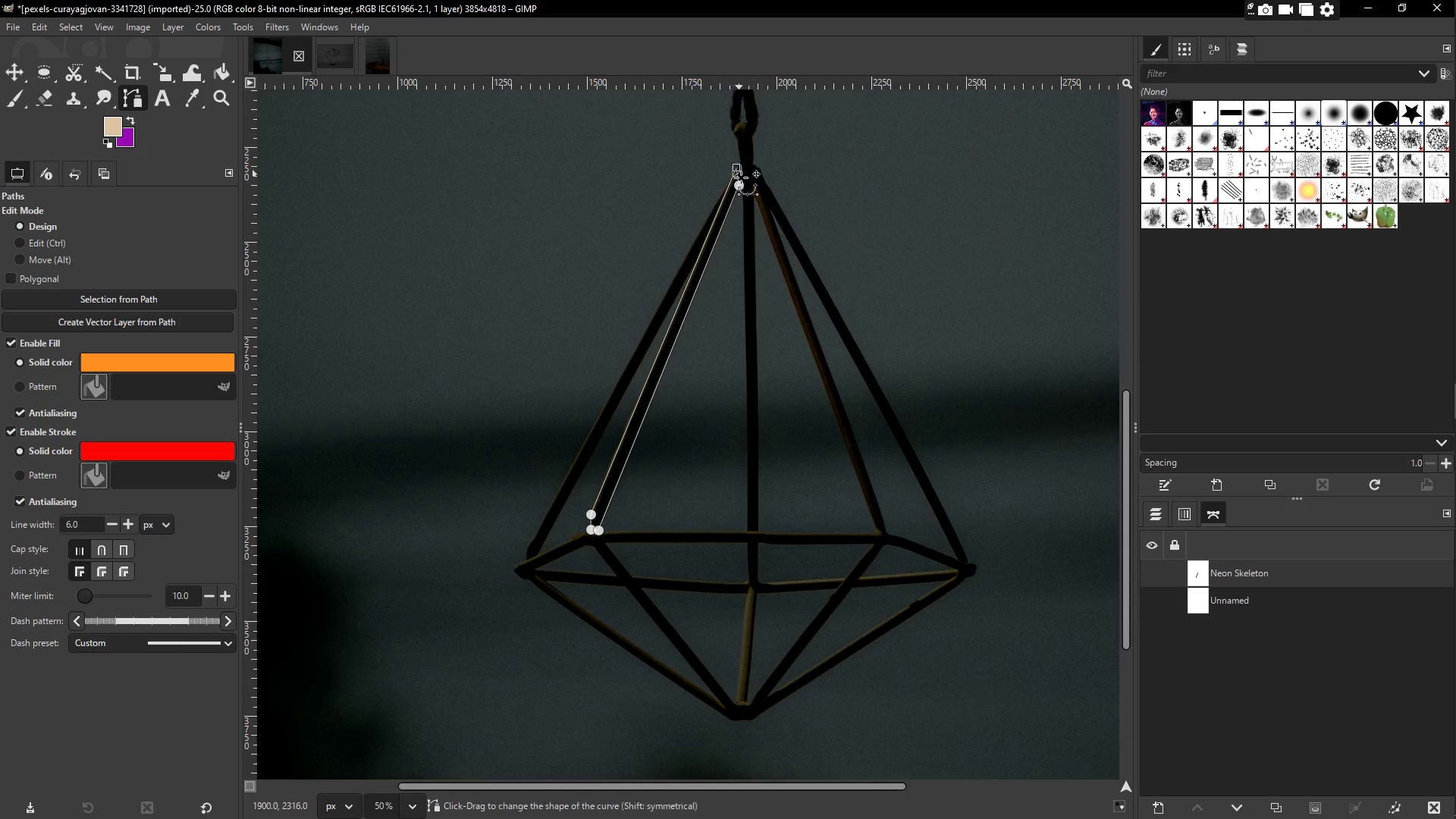 
hold_key(key=ShiftLeft, duration=0.8)
 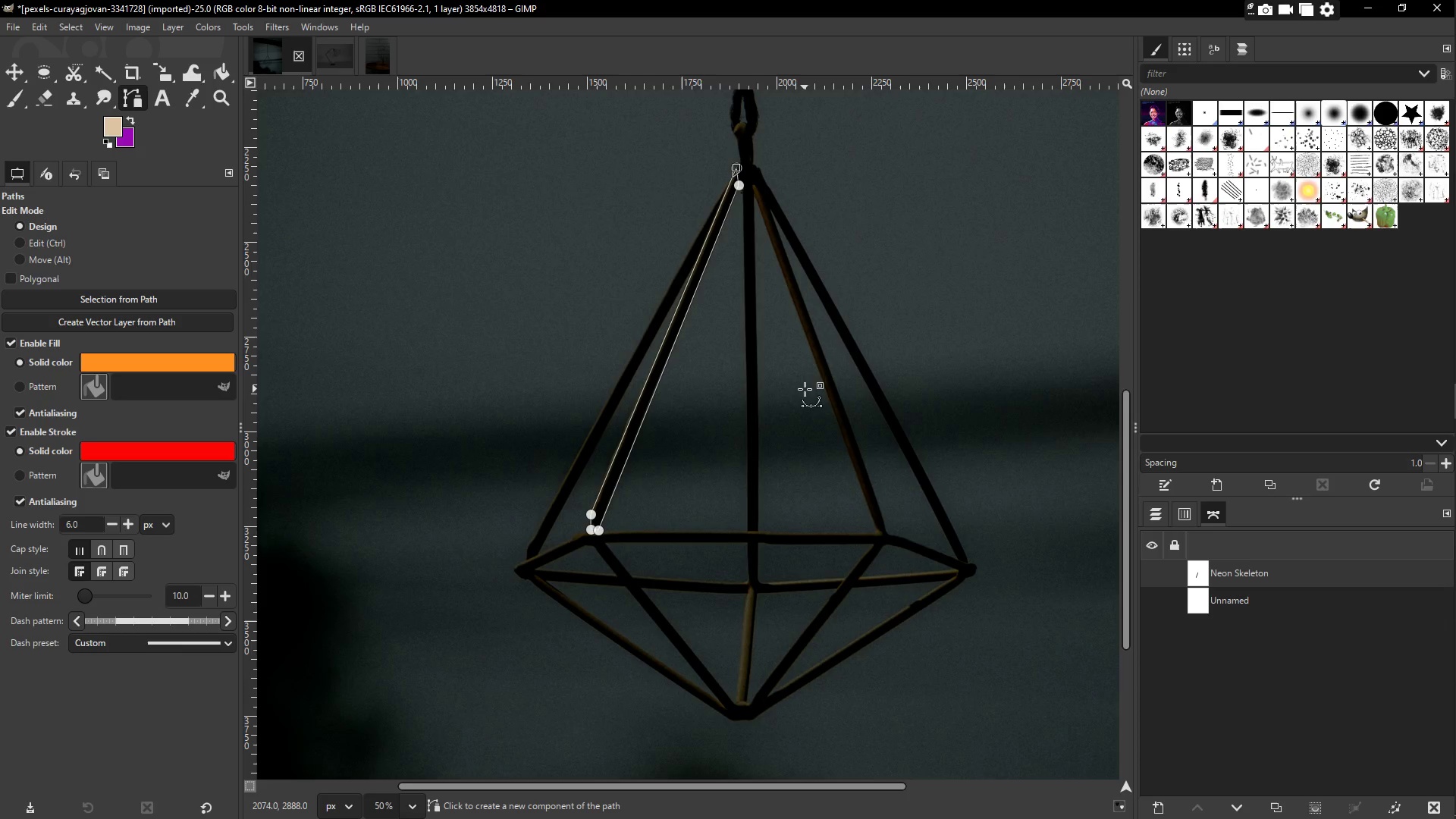 
hold_key(key=ShiftLeft, duration=1.53)
 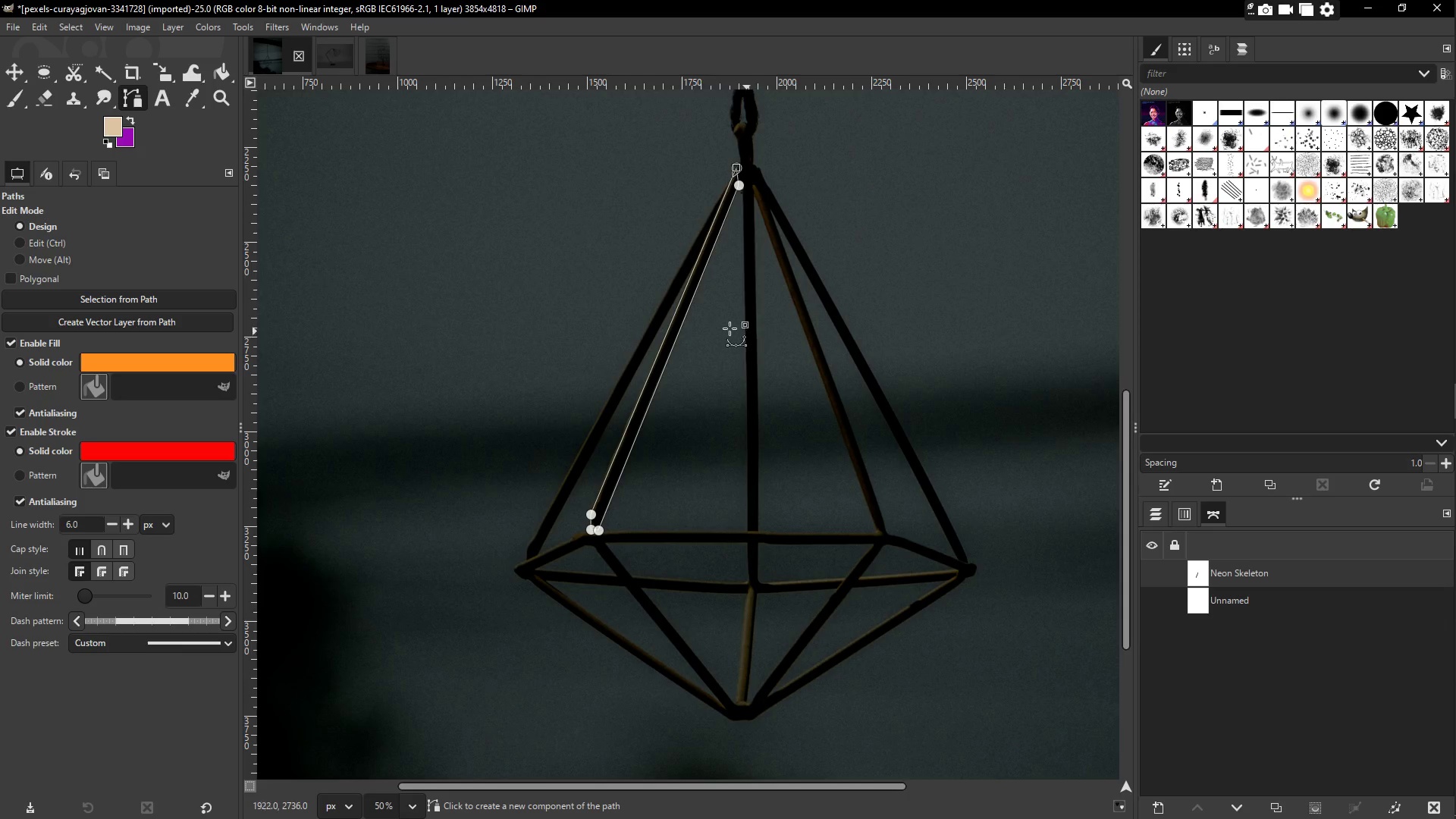 
hold_key(key=ShiftLeft, duration=1.51)
 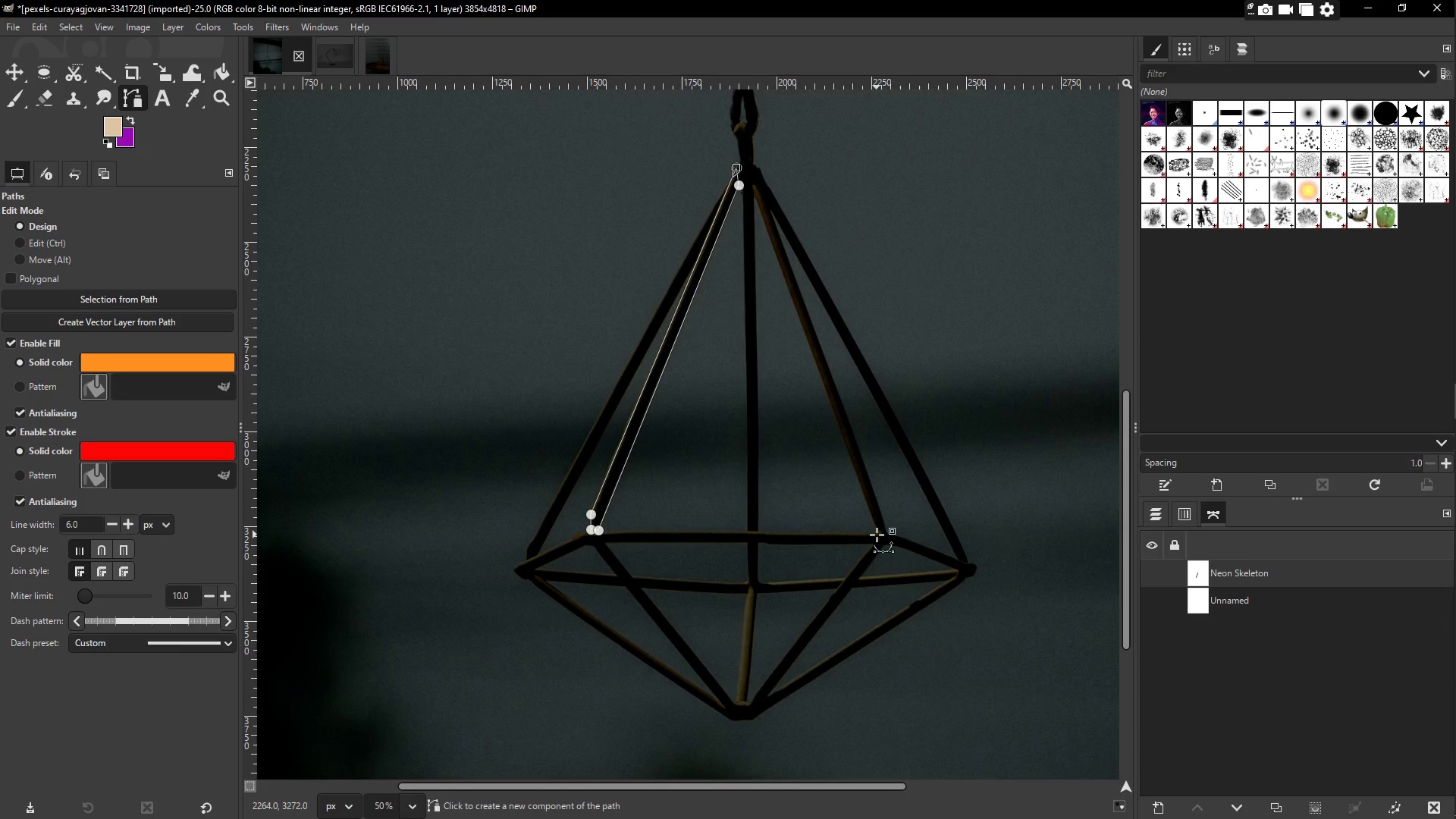 
hold_key(key=ShiftLeft, duration=1.02)
left_click([877, 535])
 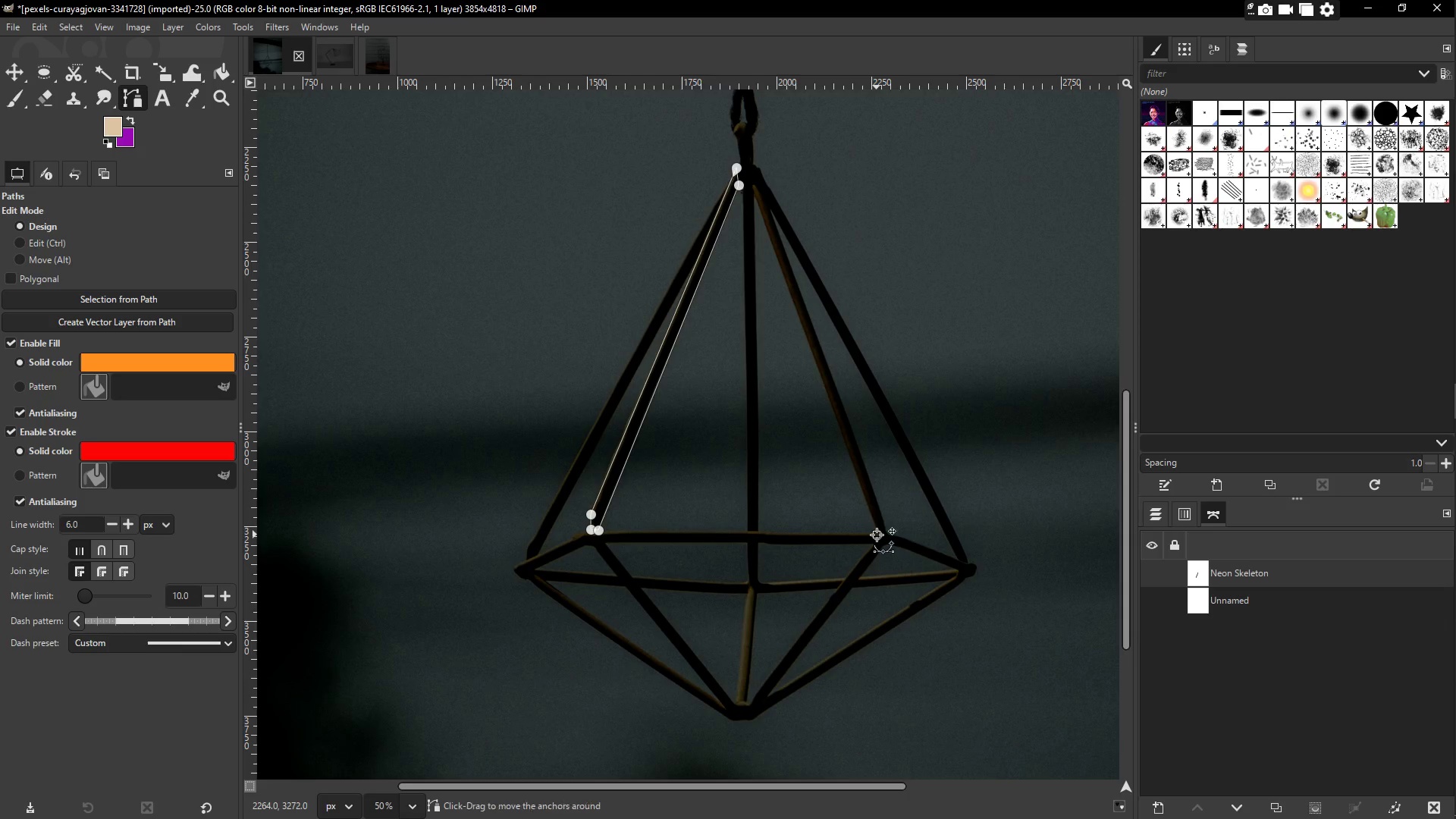 
hold_key(key=ShiftLeft, duration=19.31)
left_click([773, 207])
 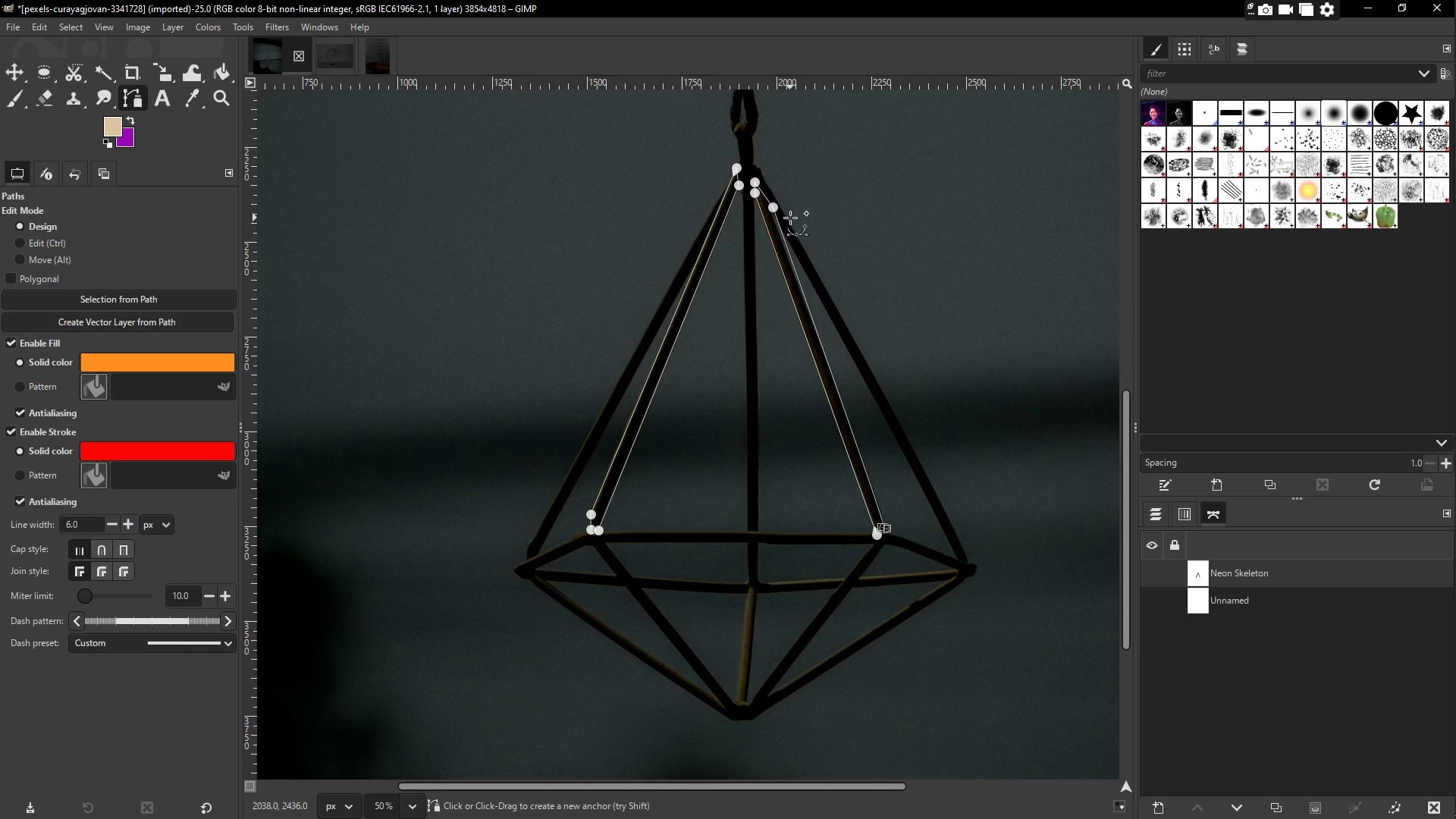 
left_click([878, 537])
 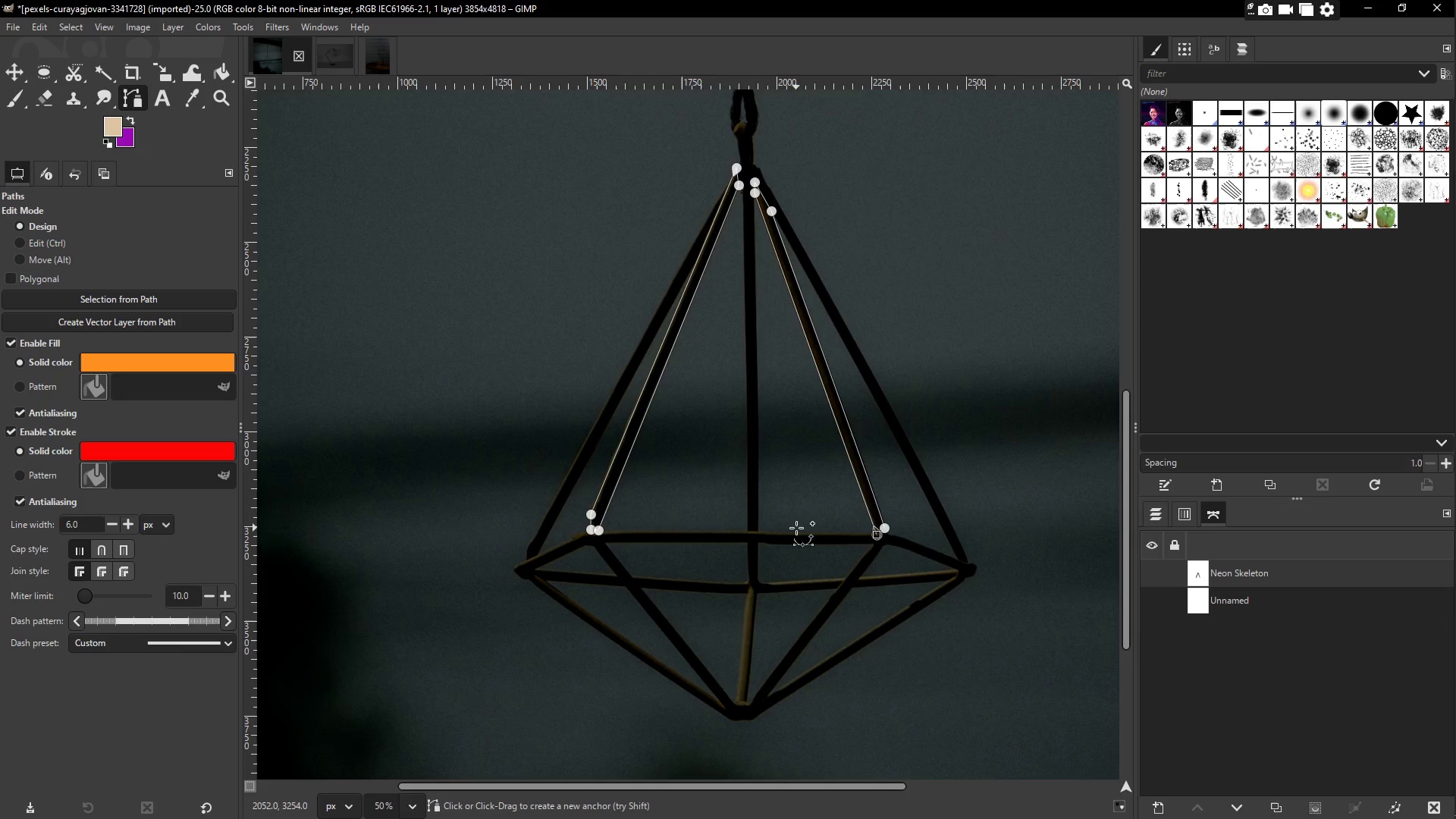 
hold_key(key=ShiftLeft, duration=1.5)
 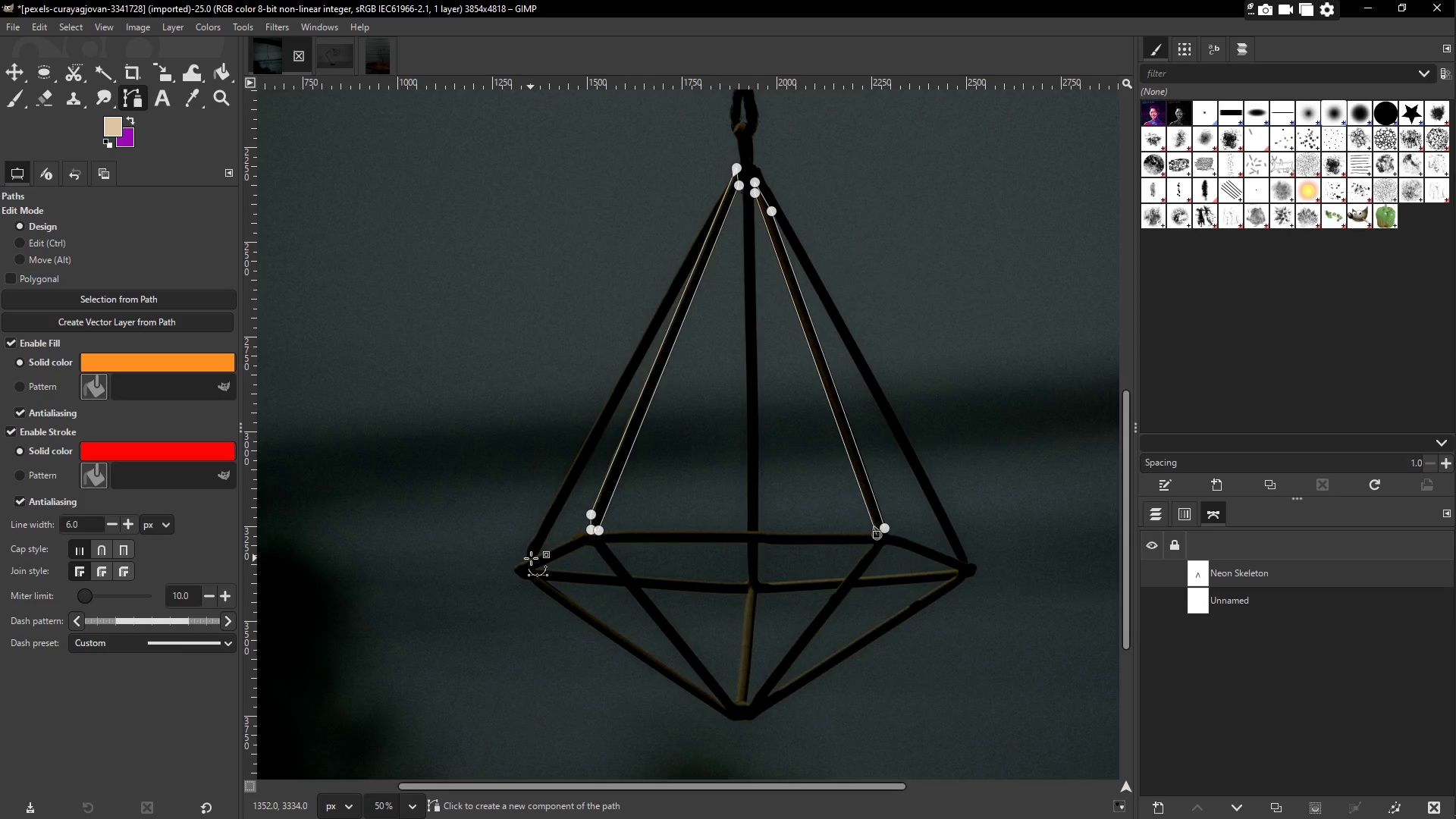 
hold_key(key=ShiftLeft, duration=1.51)
 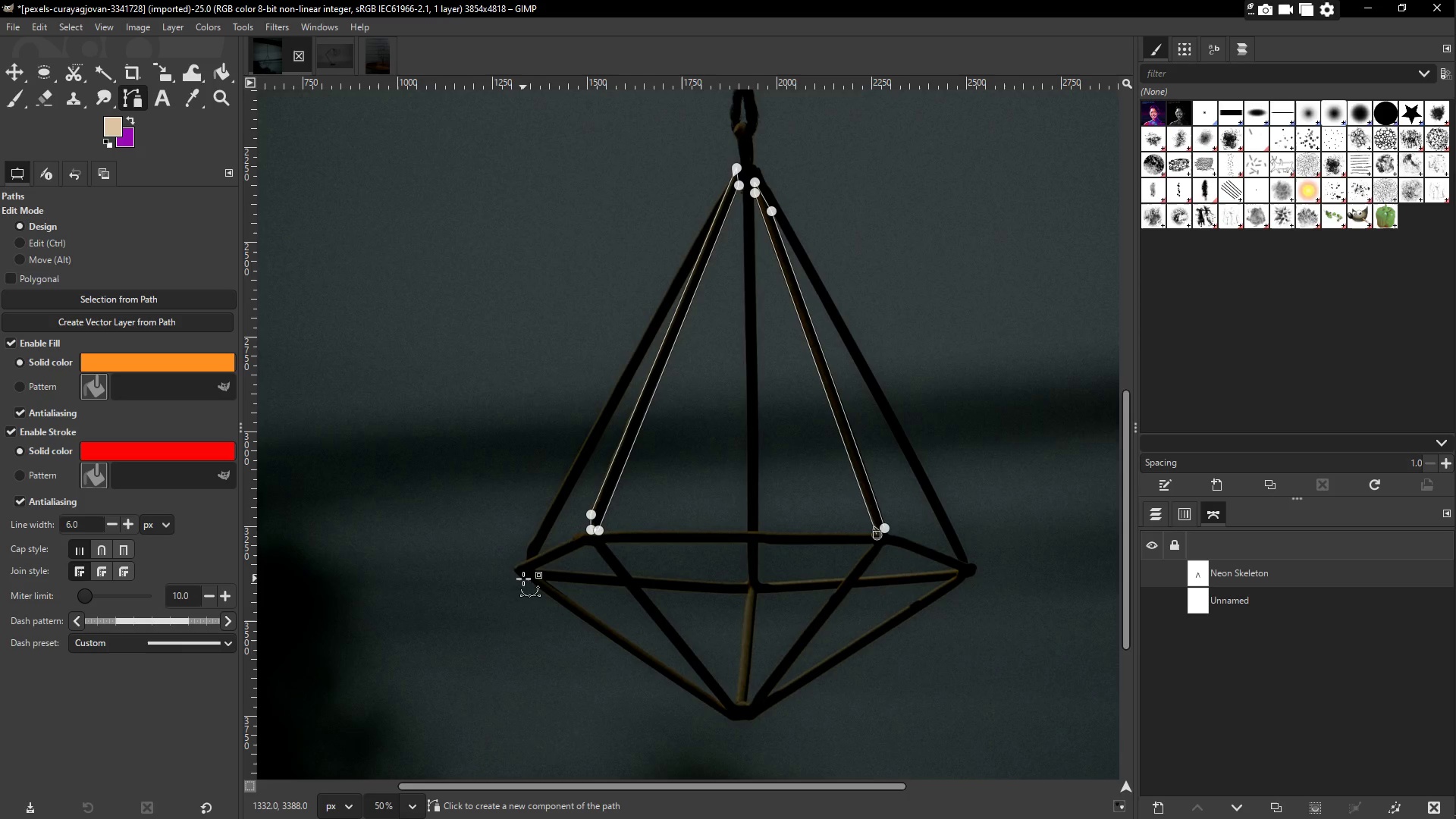 
hold_key(key=ShiftLeft, duration=1.52)
 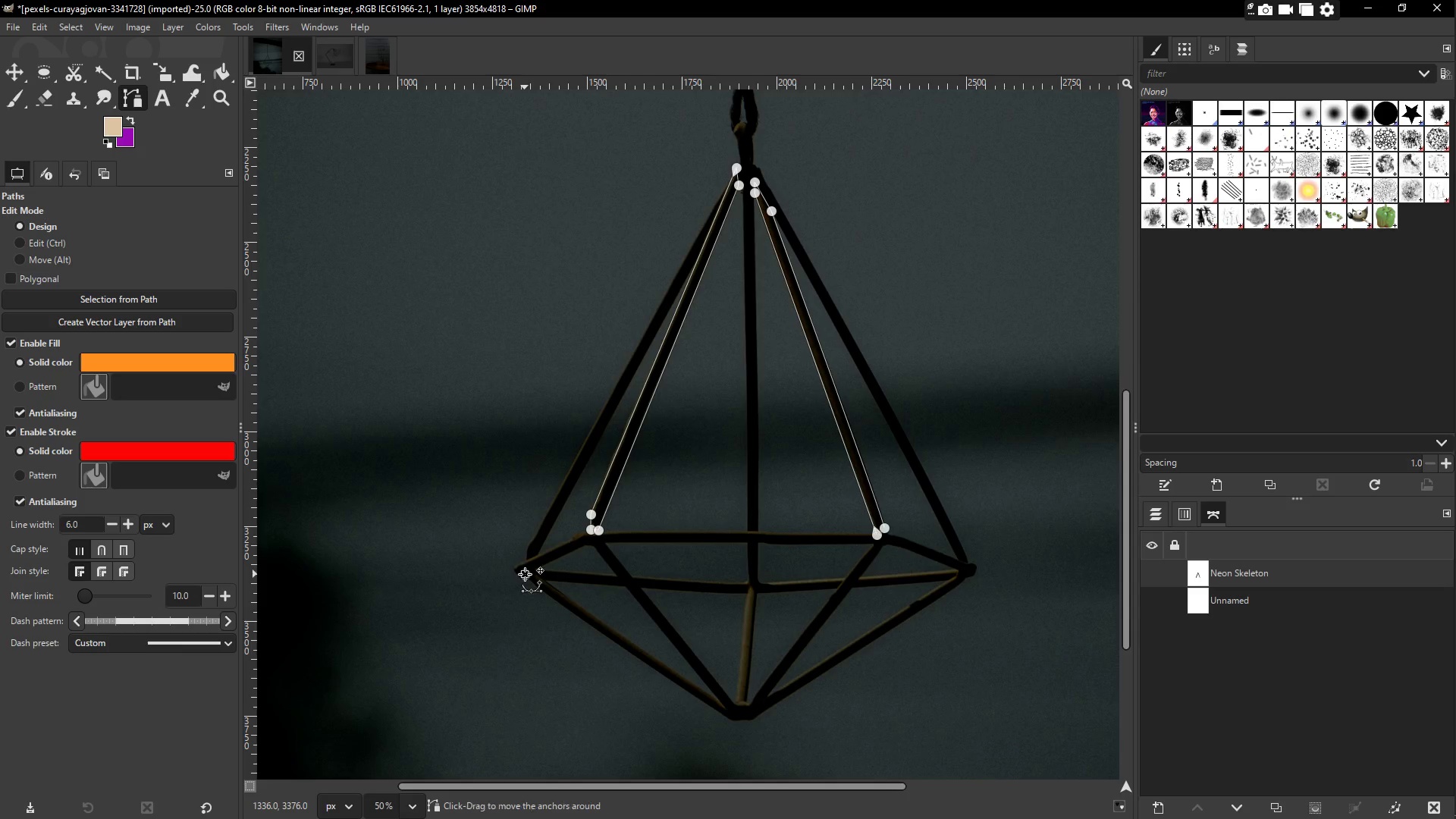 
hold_key(key=ShiftLeft, duration=0.58)
left_click([525, 574])
 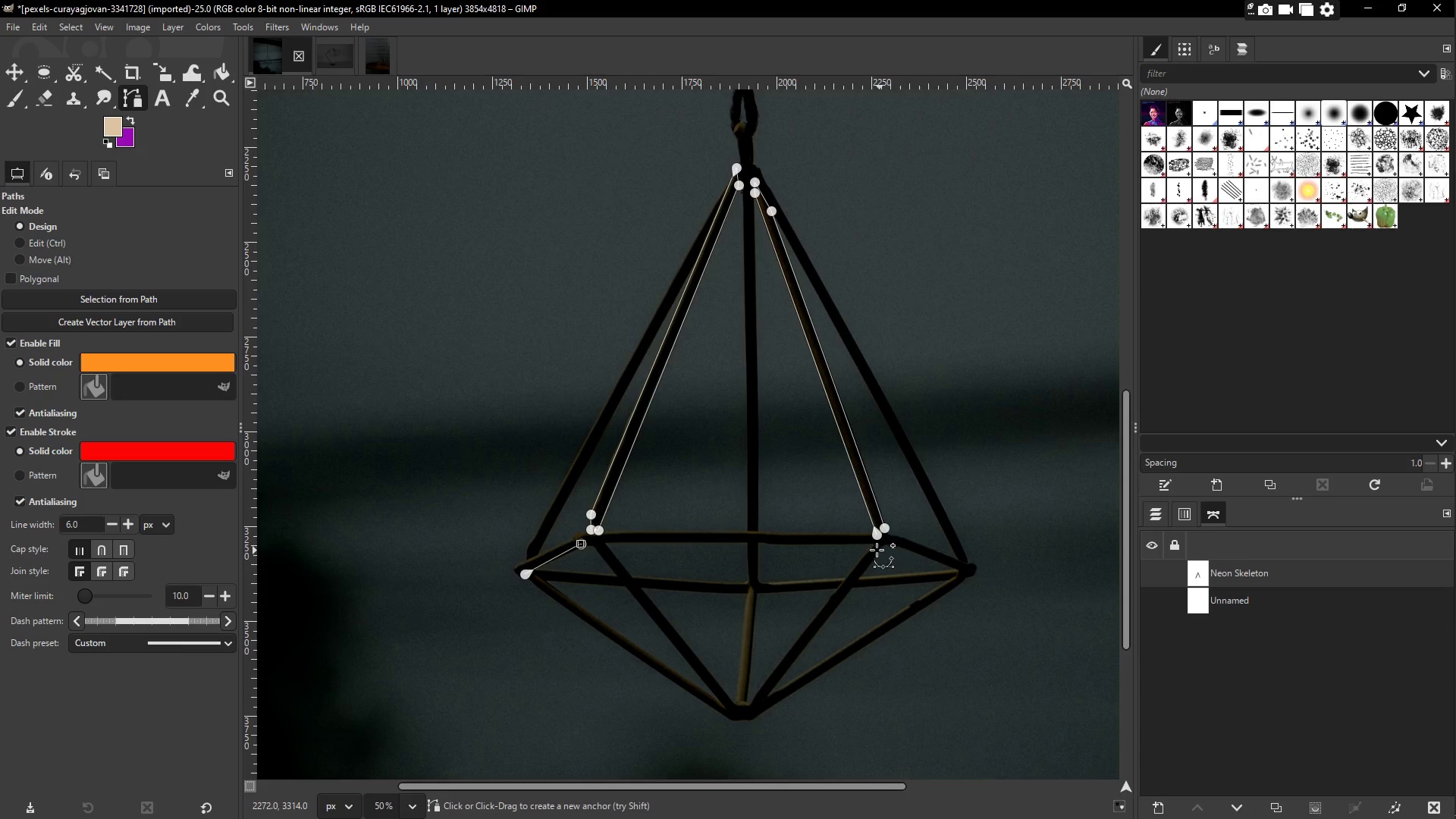 
left_click([872, 544])
 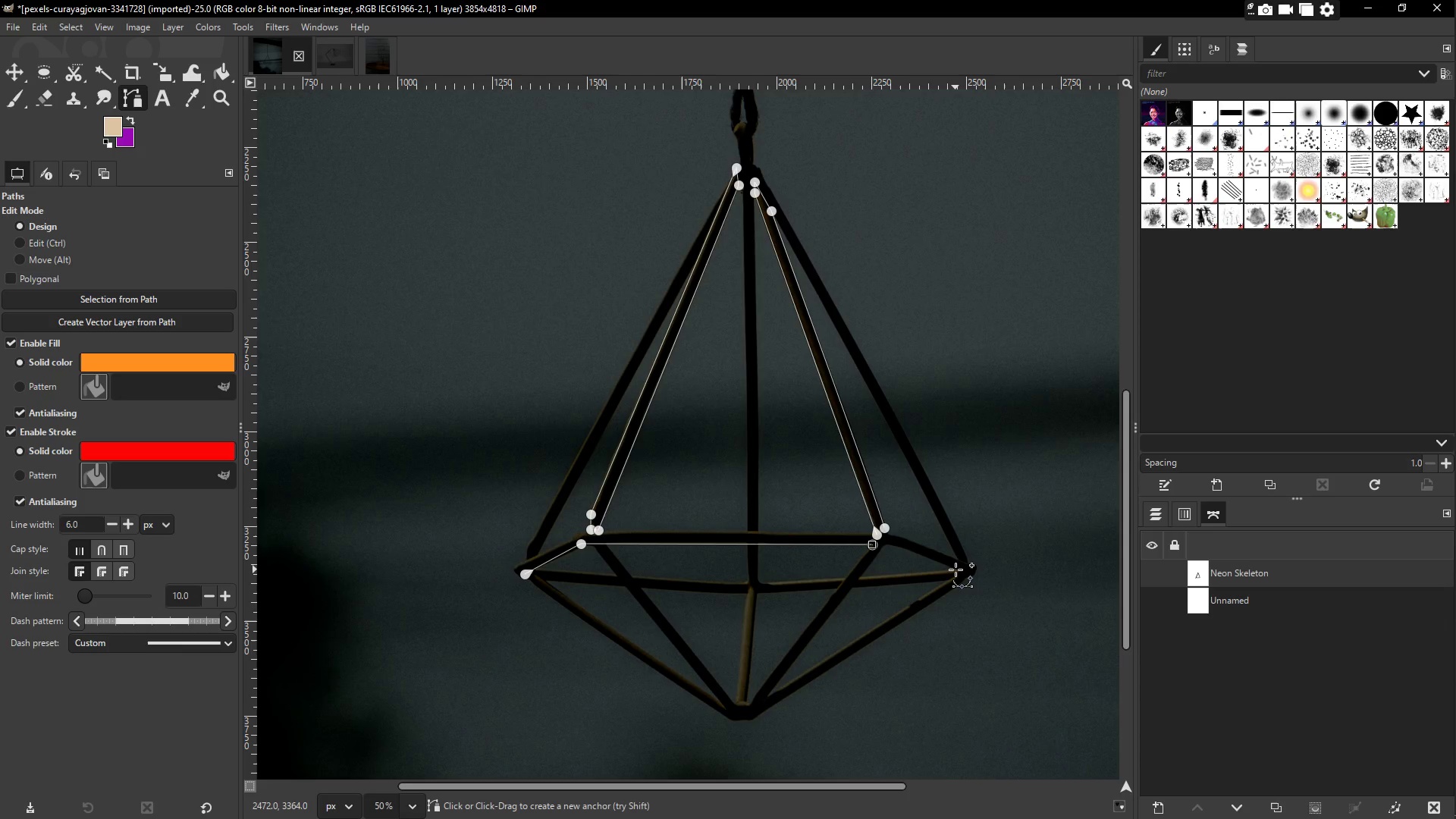 
left_click([957, 569])
 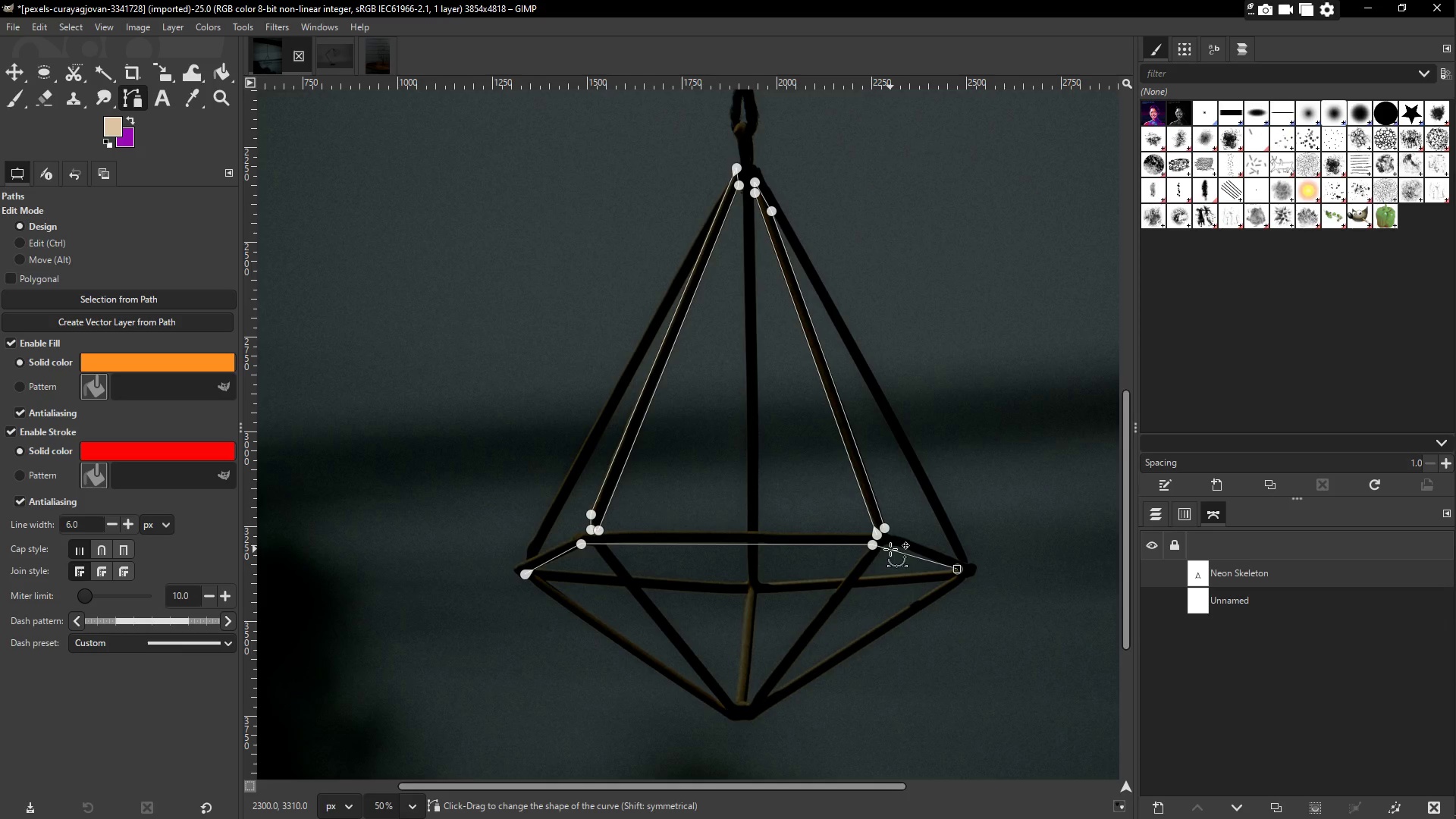 
key(Control+Z)
 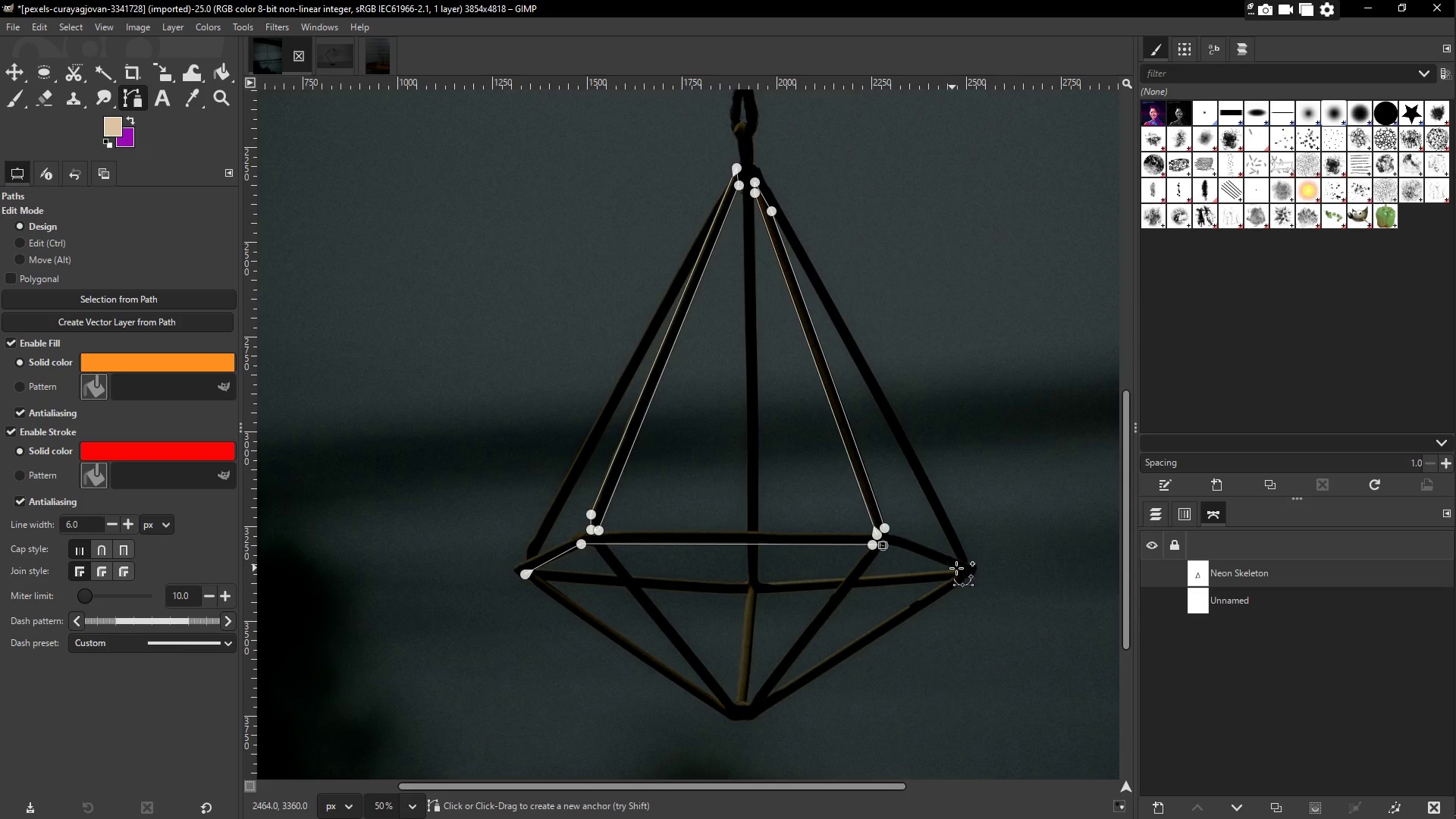 
left_click([959, 569])
 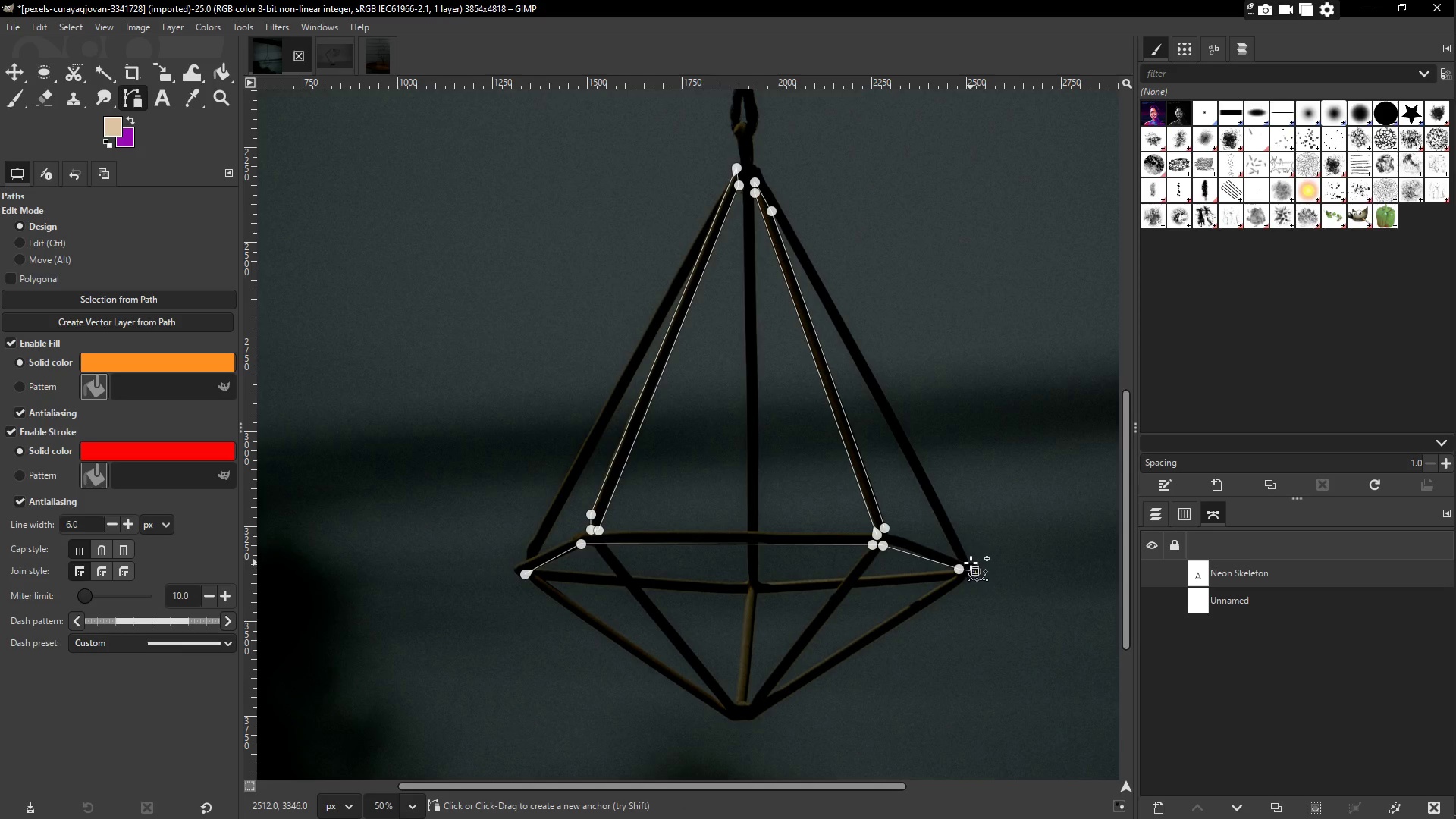 
left_click([969, 563])
 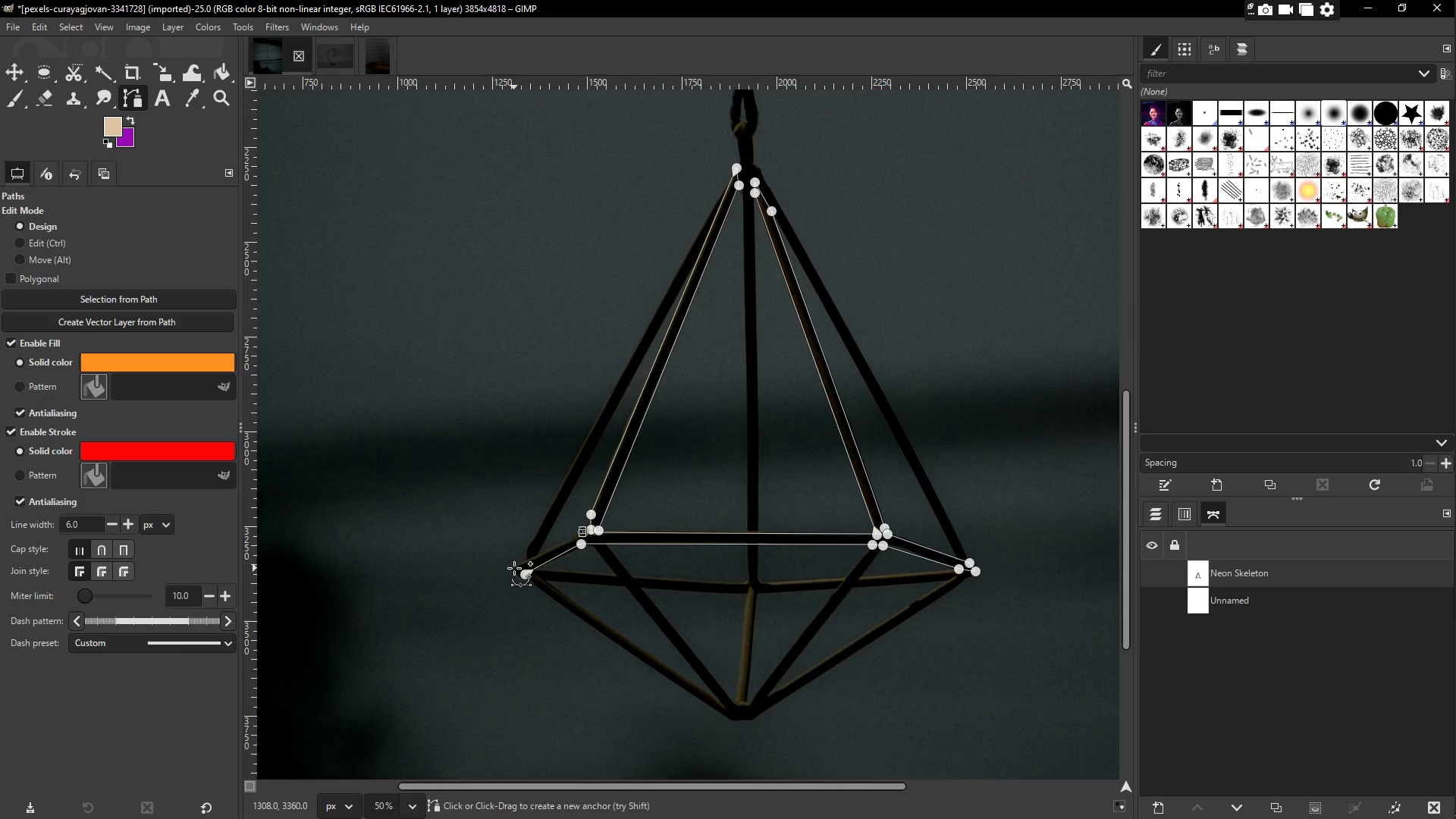 
wait(6.26)
 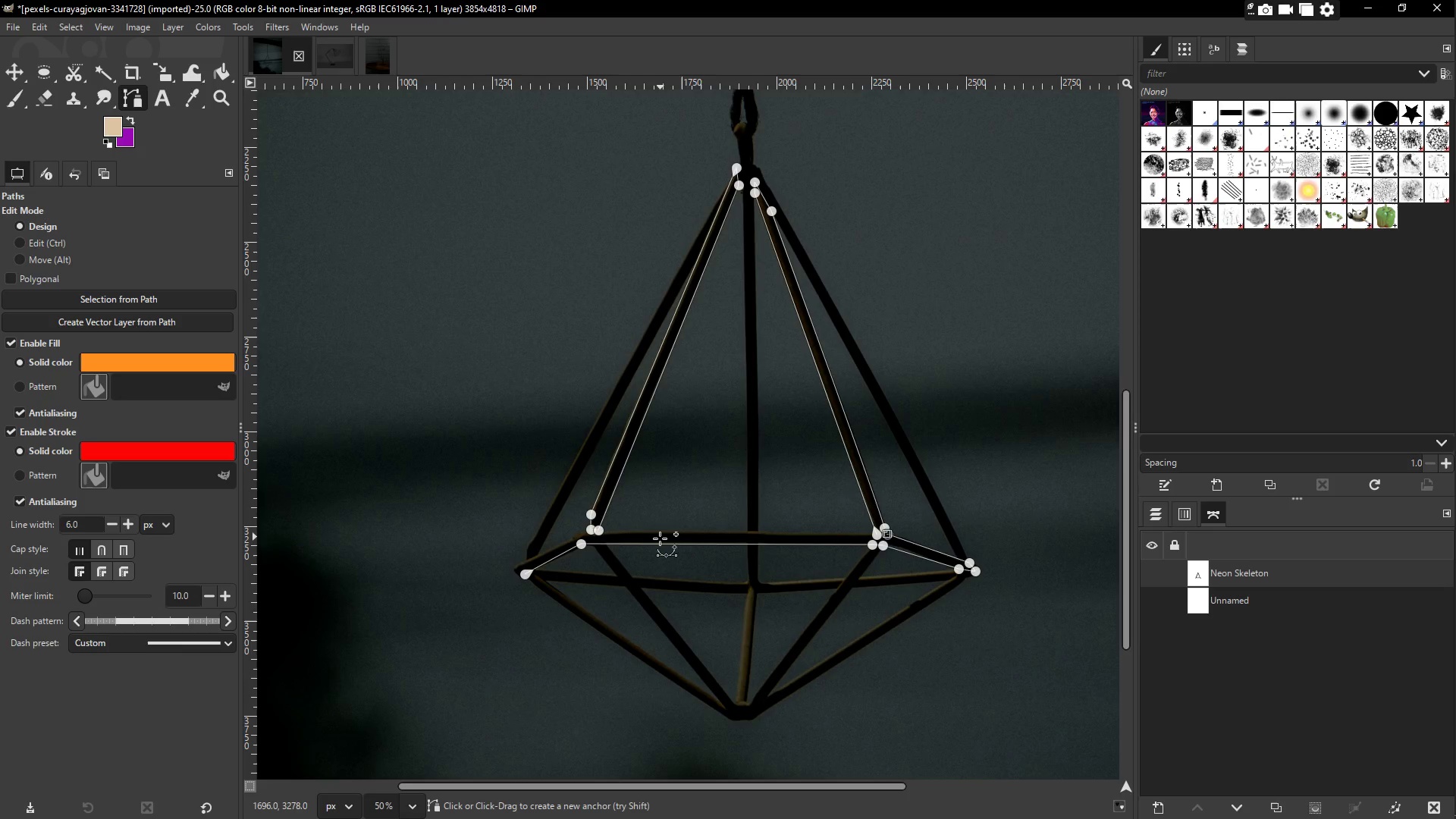 
left_click([525, 575])
 